 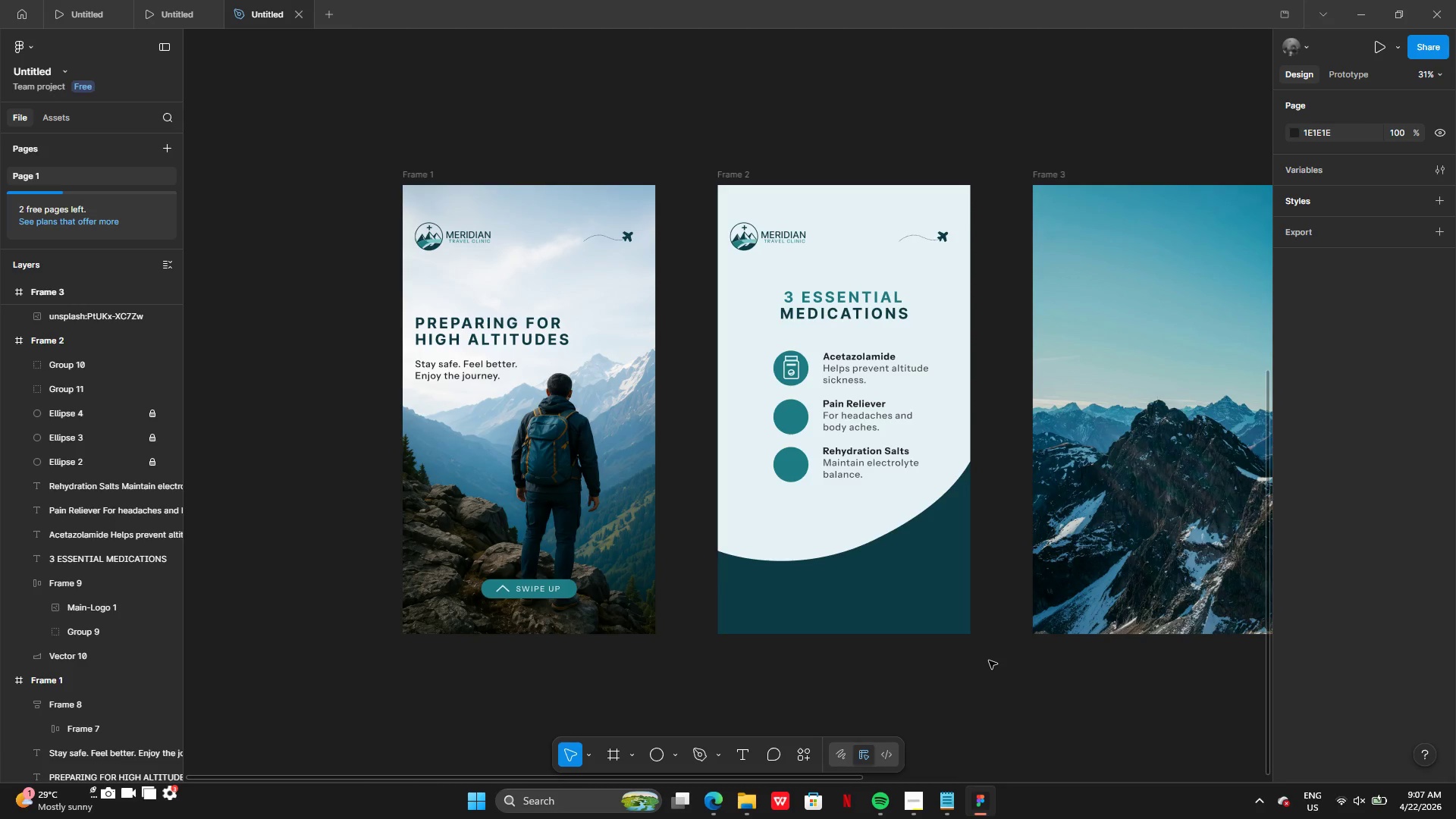 
left_click_drag(start_coordinate=[762, 290], to_coordinate=[774, 366])
 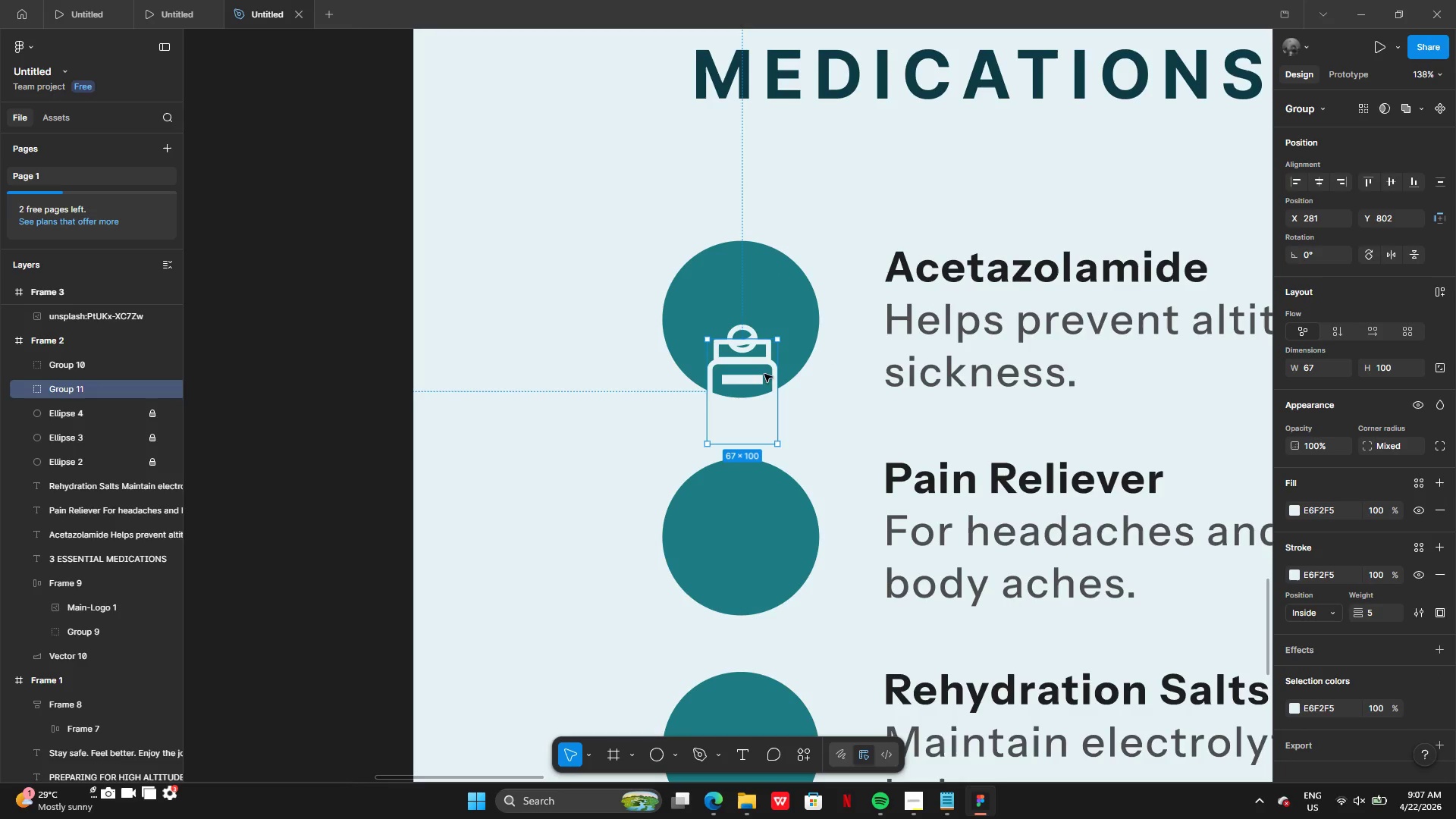 
left_click_drag(start_coordinate=[760, 374], to_coordinate=[760, 441])
 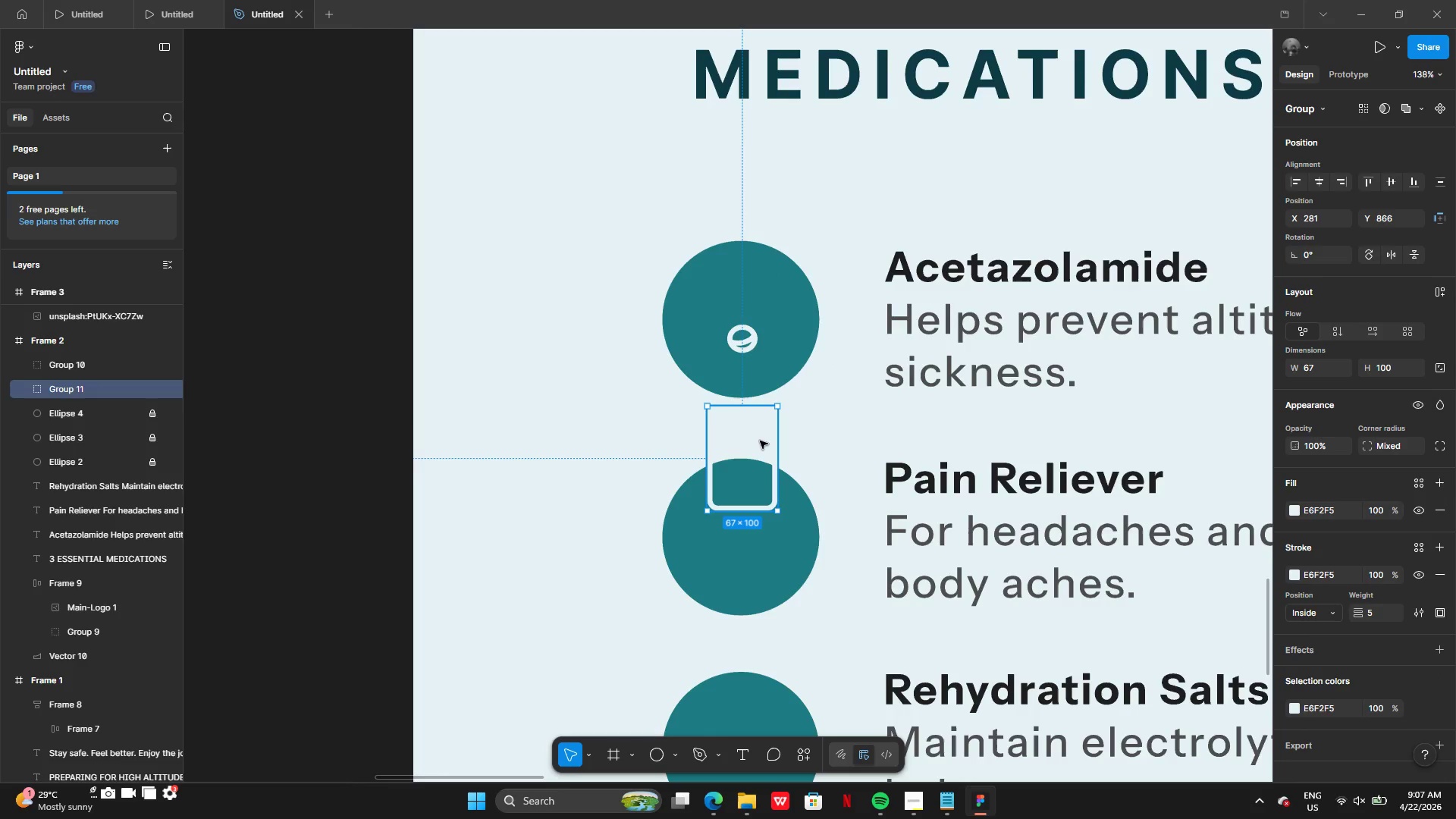 
key(Control+Z)
 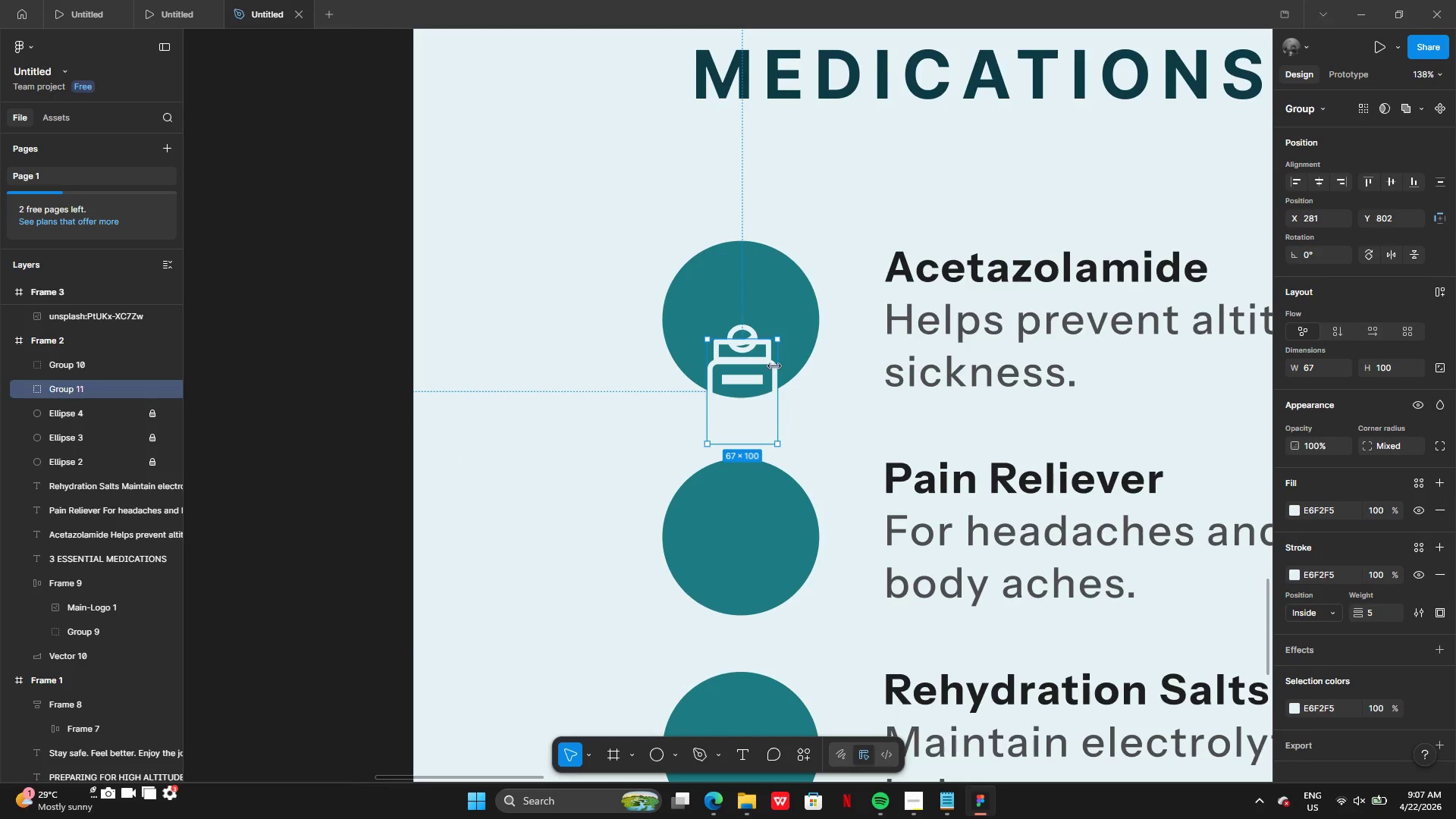 
key(Control+Z)
 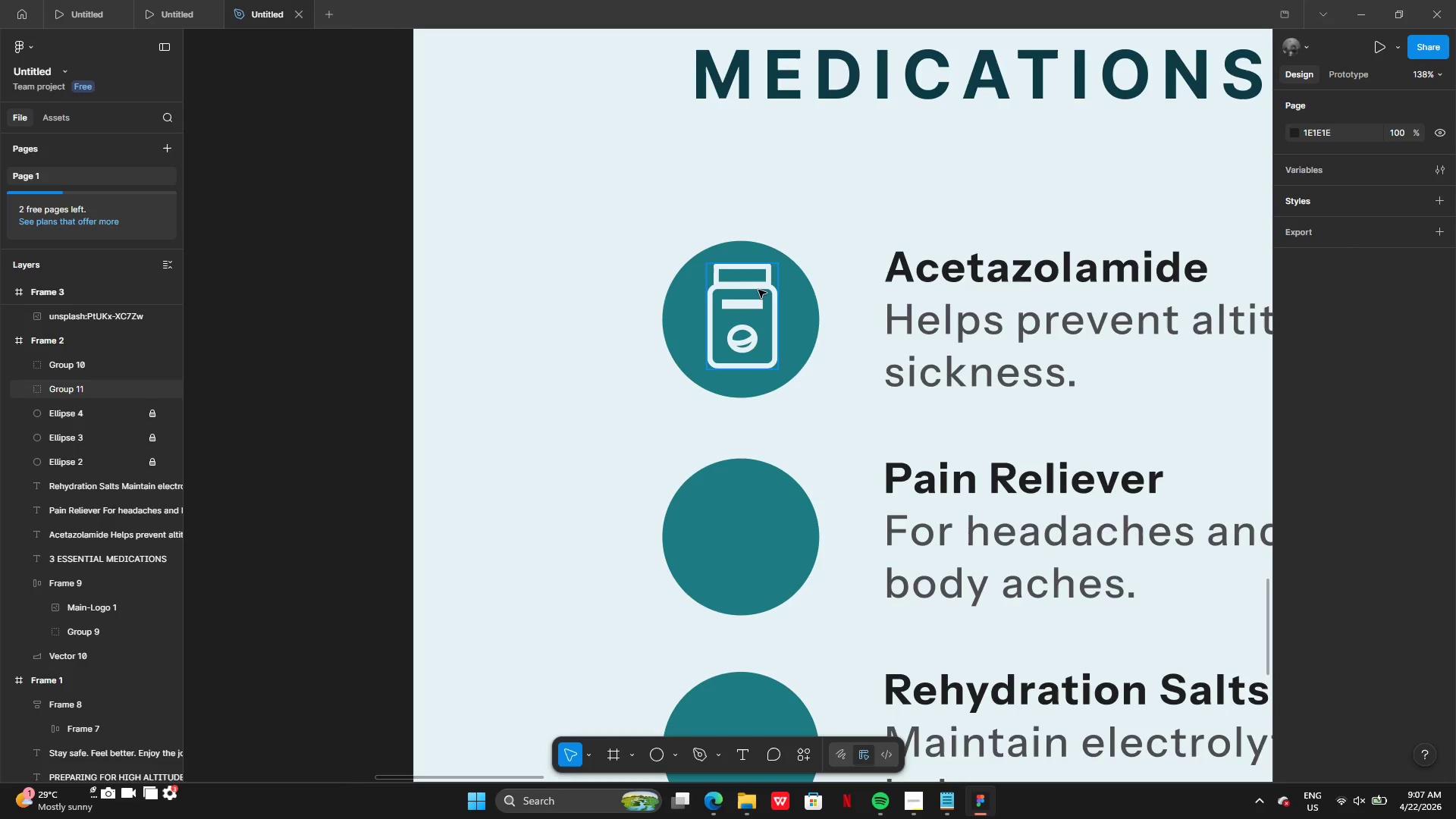 
hold_key(key=AltLeft, duration=0.44)
left_click_drag(start_coordinate=[747, 287], to_coordinate=[787, 397])
 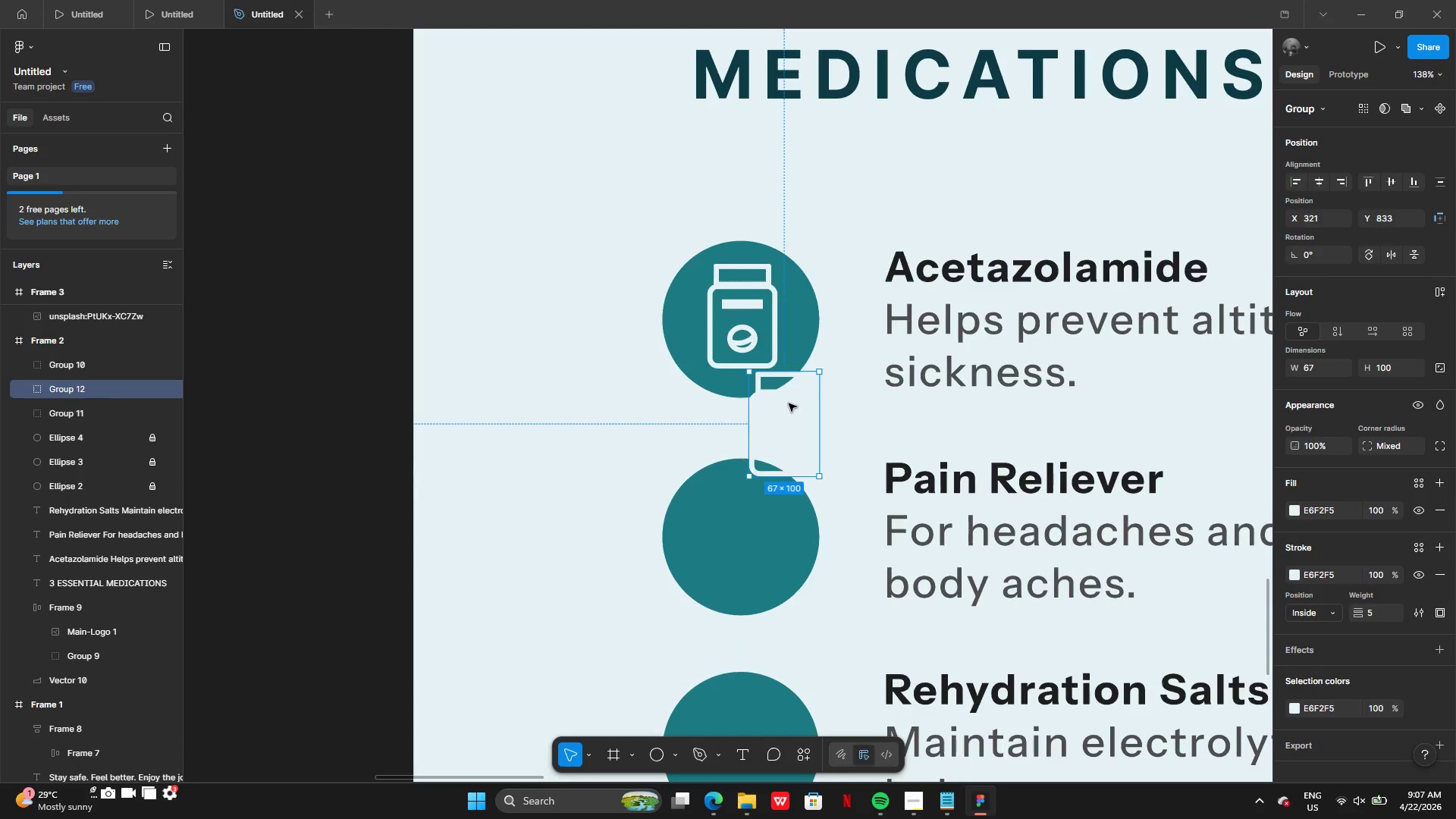 
left_click_drag(start_coordinate=[789, 404], to_coordinate=[748, 516])
 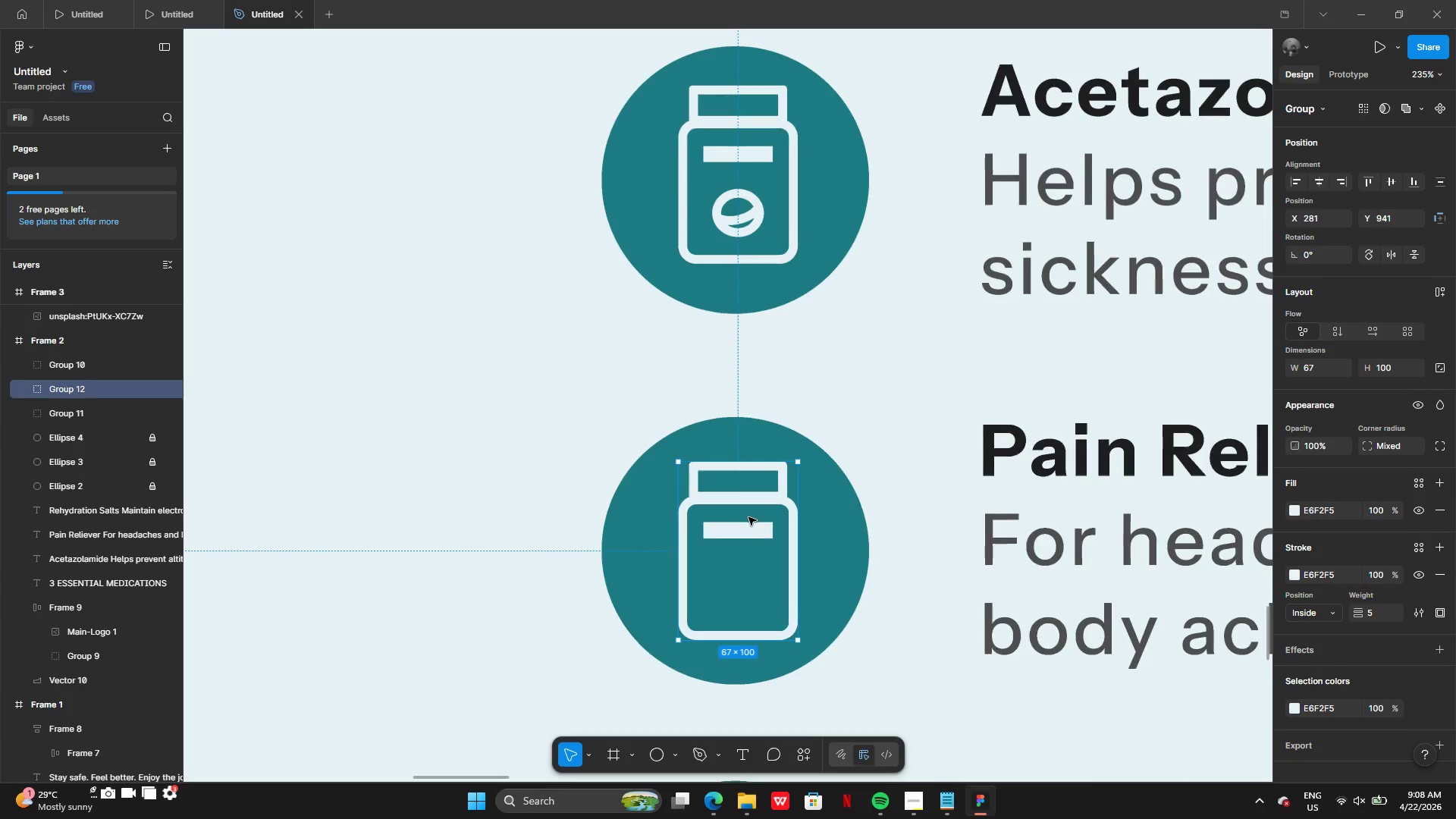 
right_click([748, 516])
 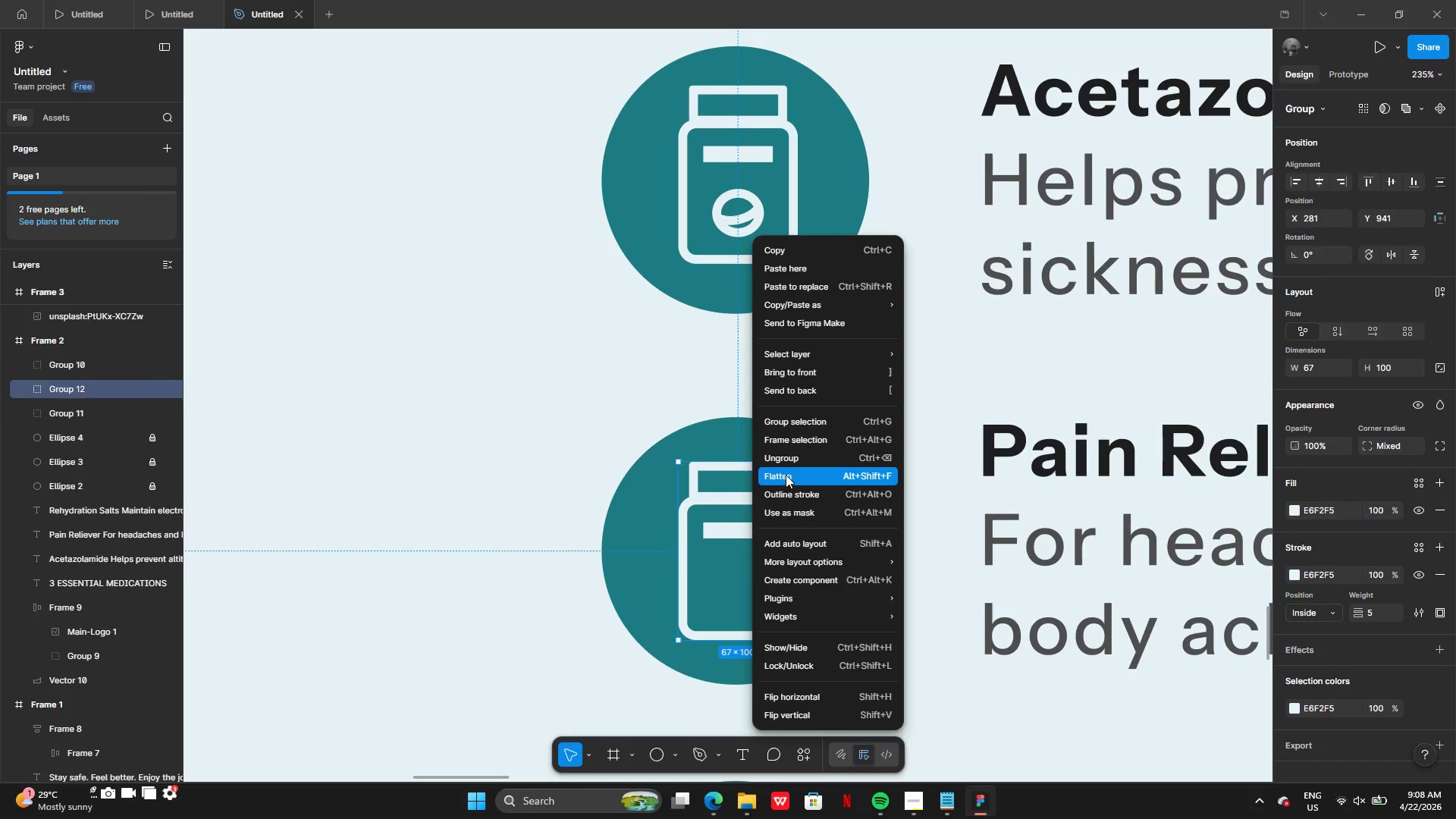 
left_click_drag(start_coordinate=[786, 467], to_coordinate=[789, 459])
 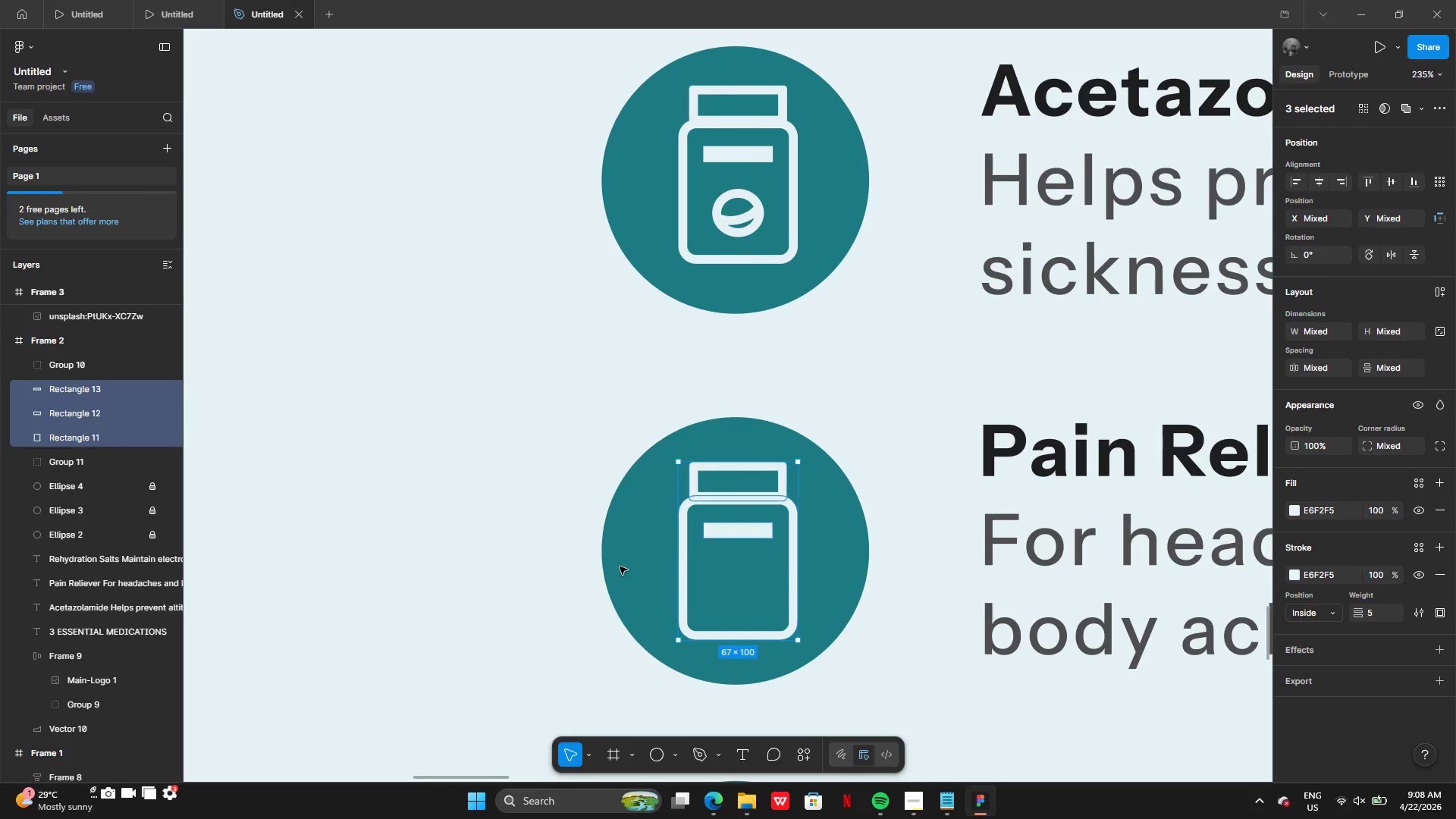 
left_click([620, 567])
 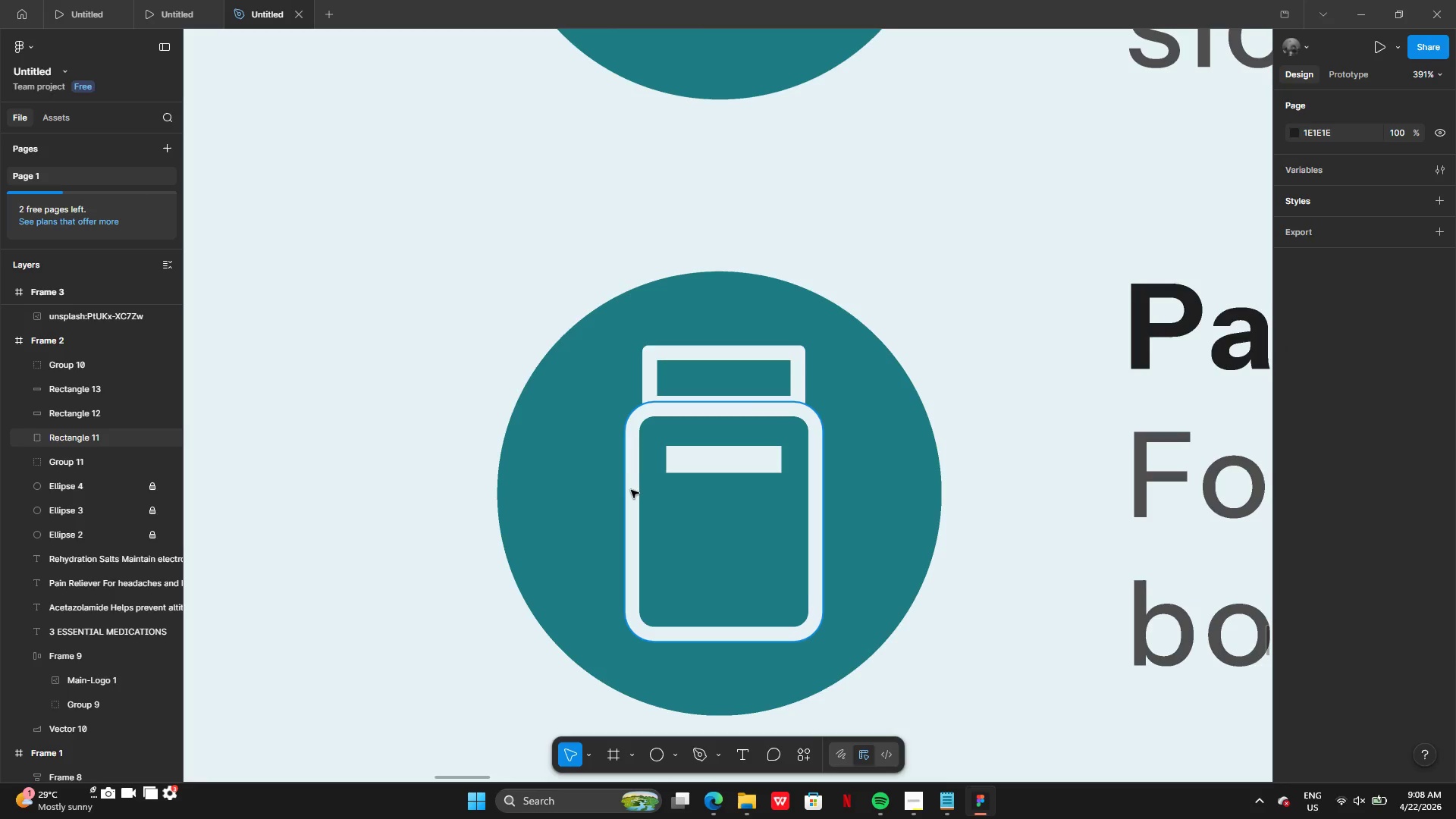 
double_click([631, 491])
 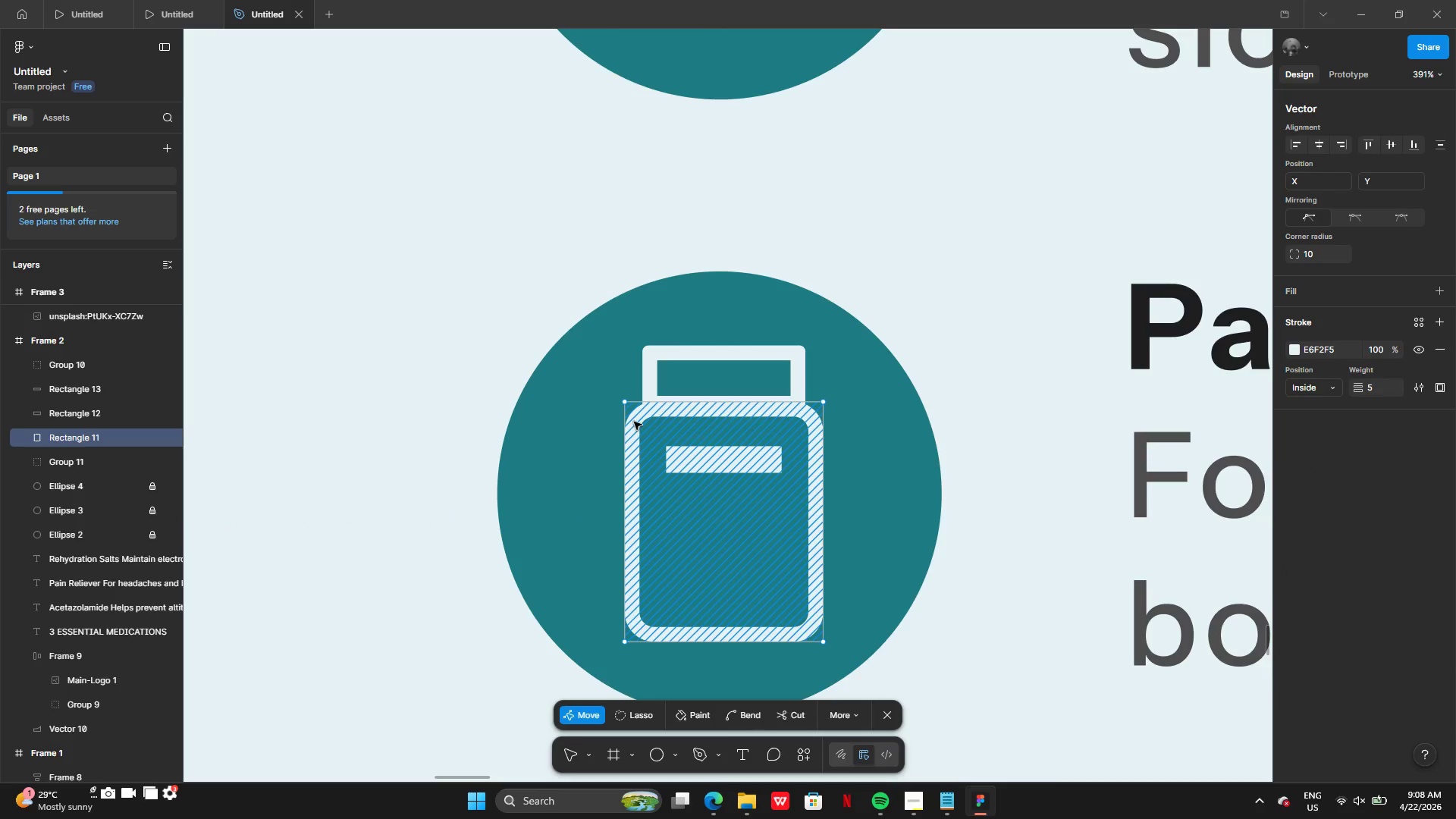 
double_click([635, 422])
 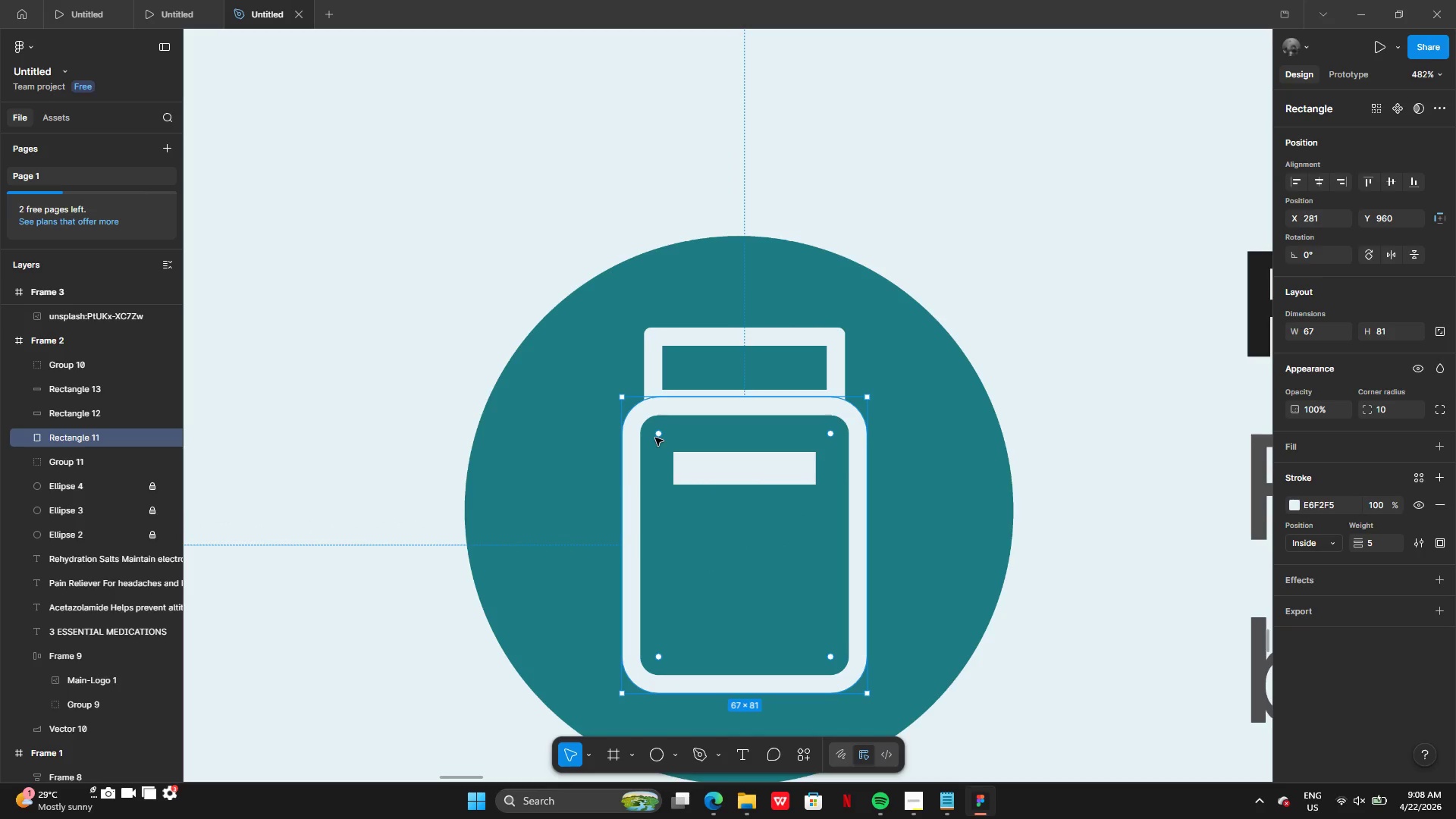 
left_click_drag(start_coordinate=[657, 435], to_coordinate=[596, 333])
 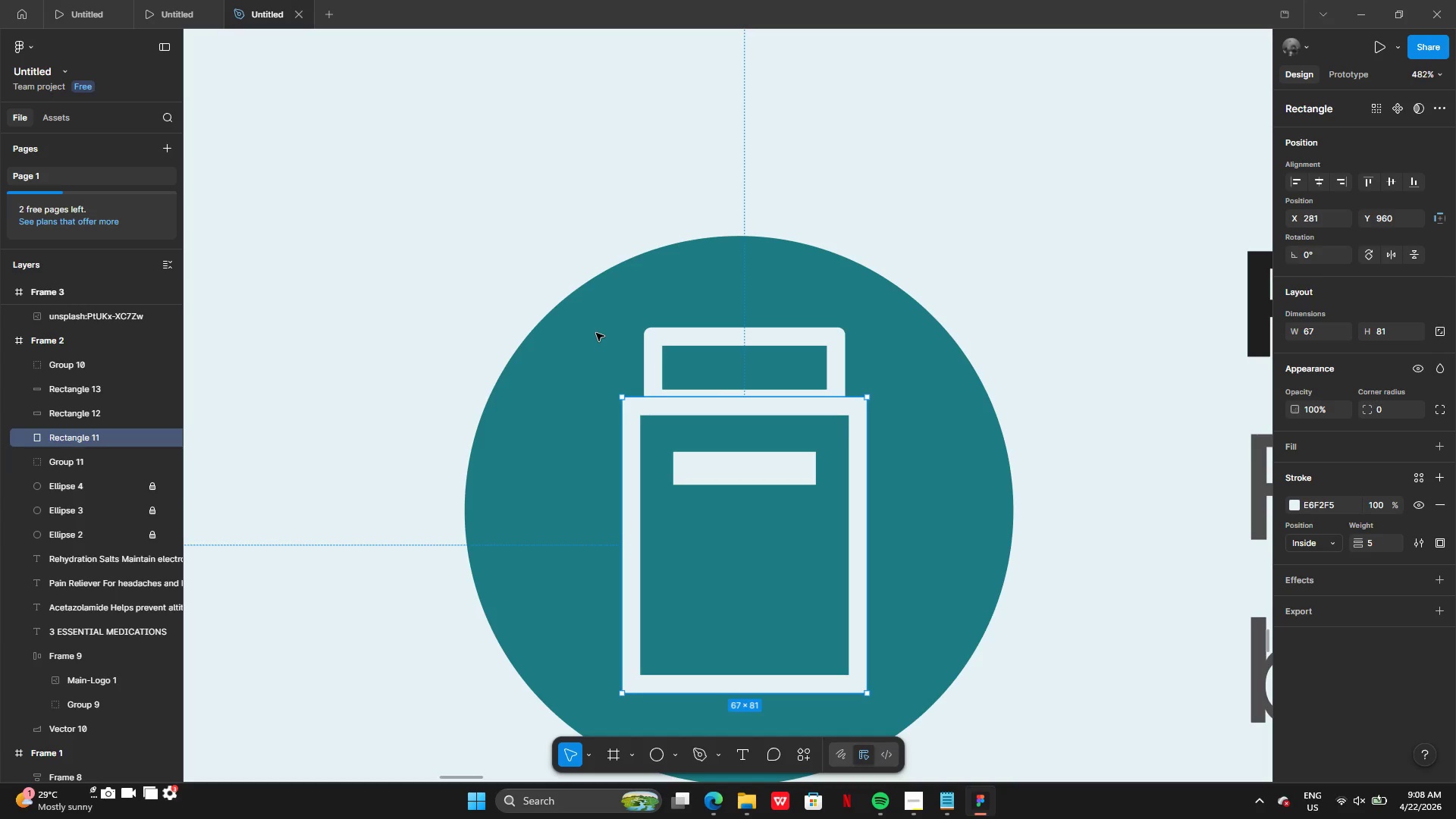 
key(Control+Z)
 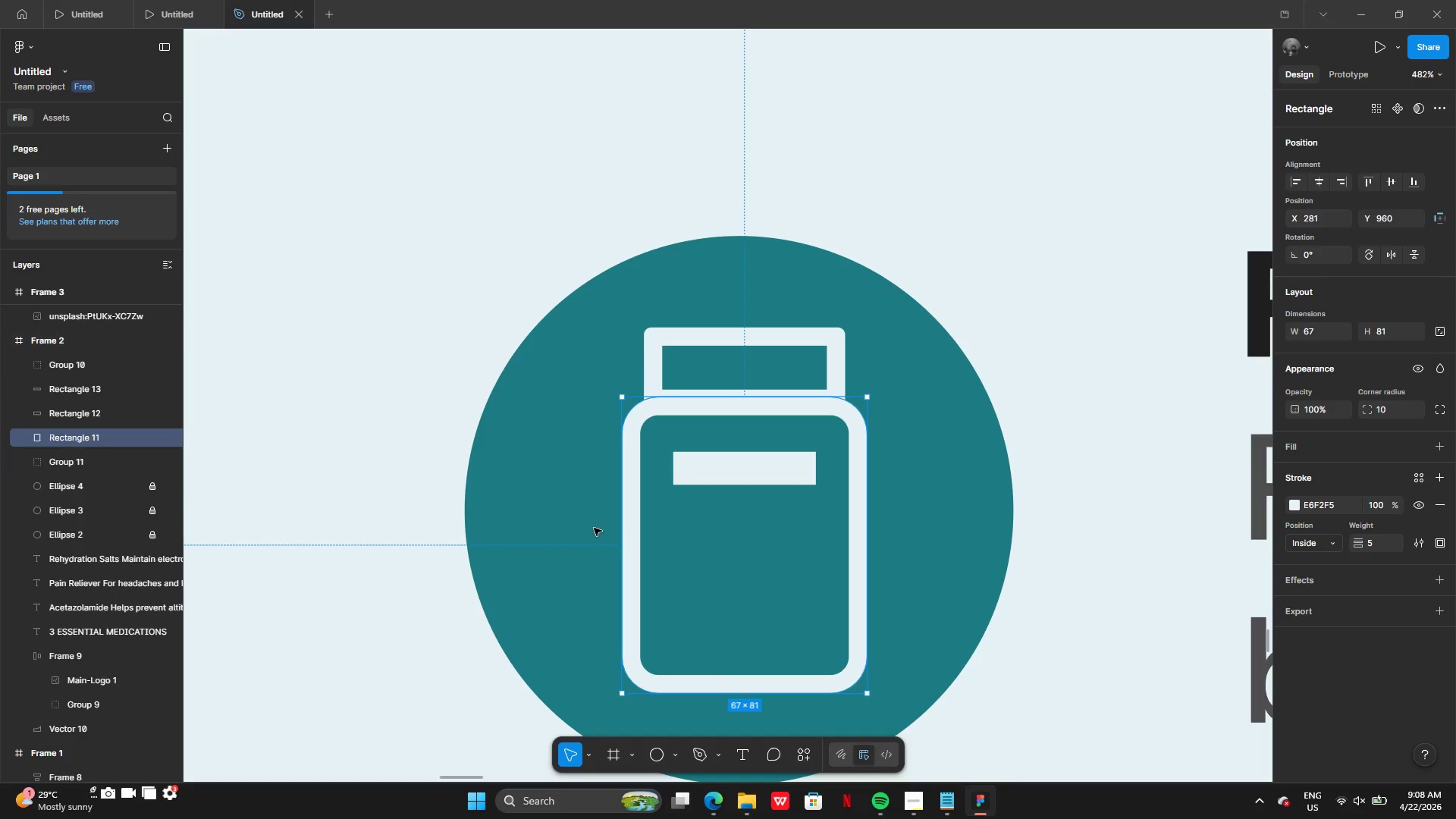 
left_click([594, 529])
 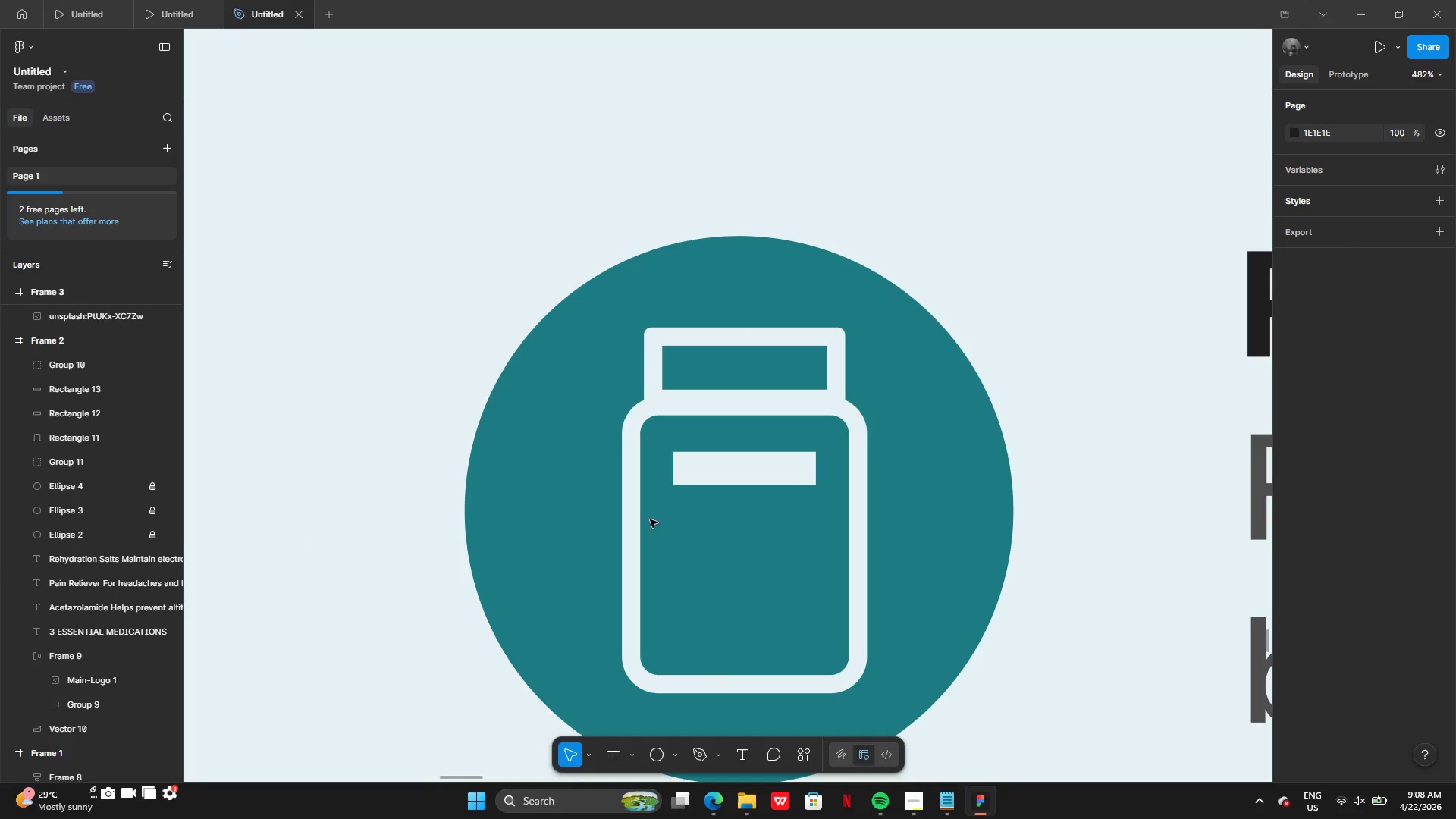 
left_click([650, 526])
 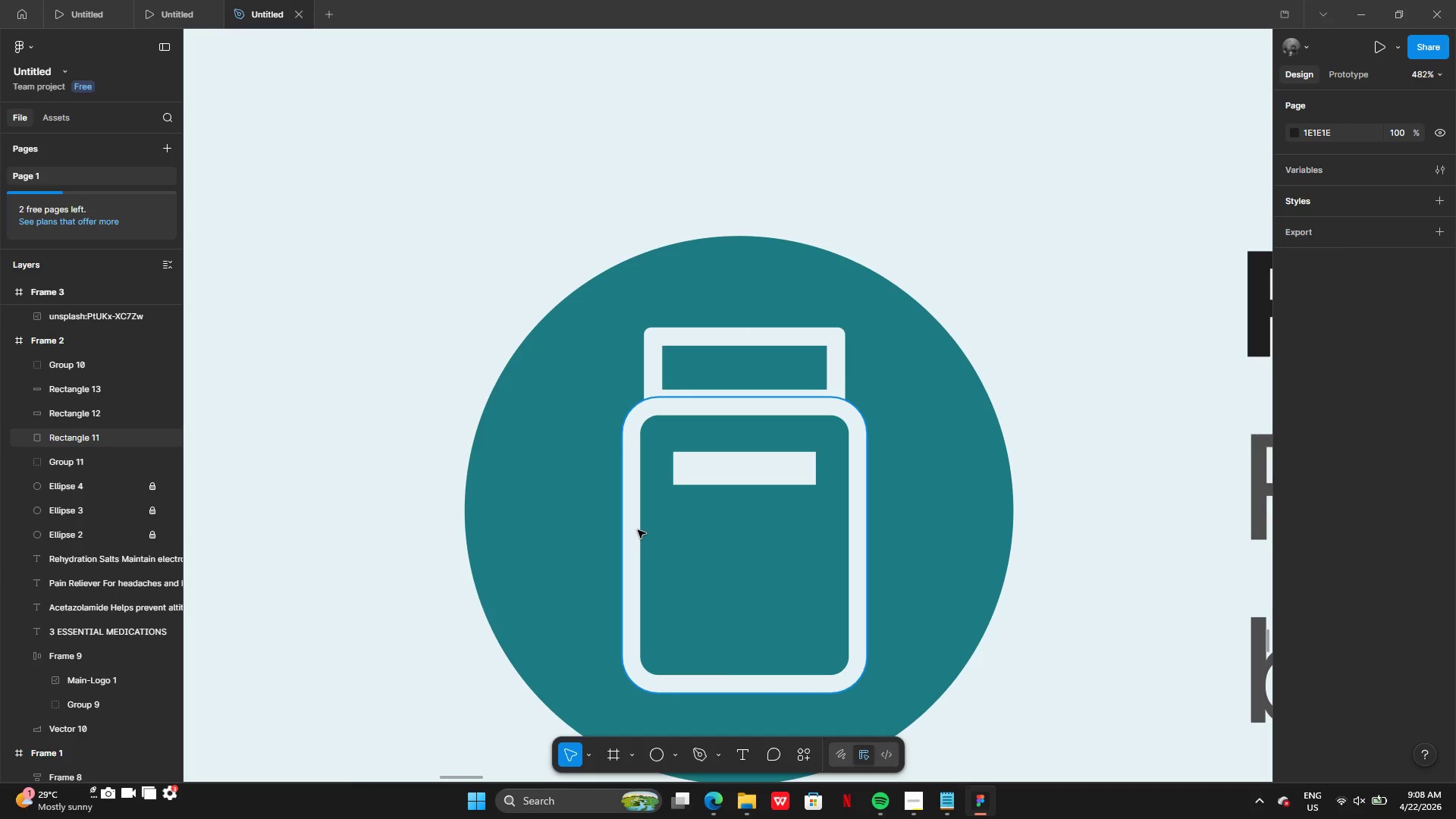 
left_click([637, 530])
 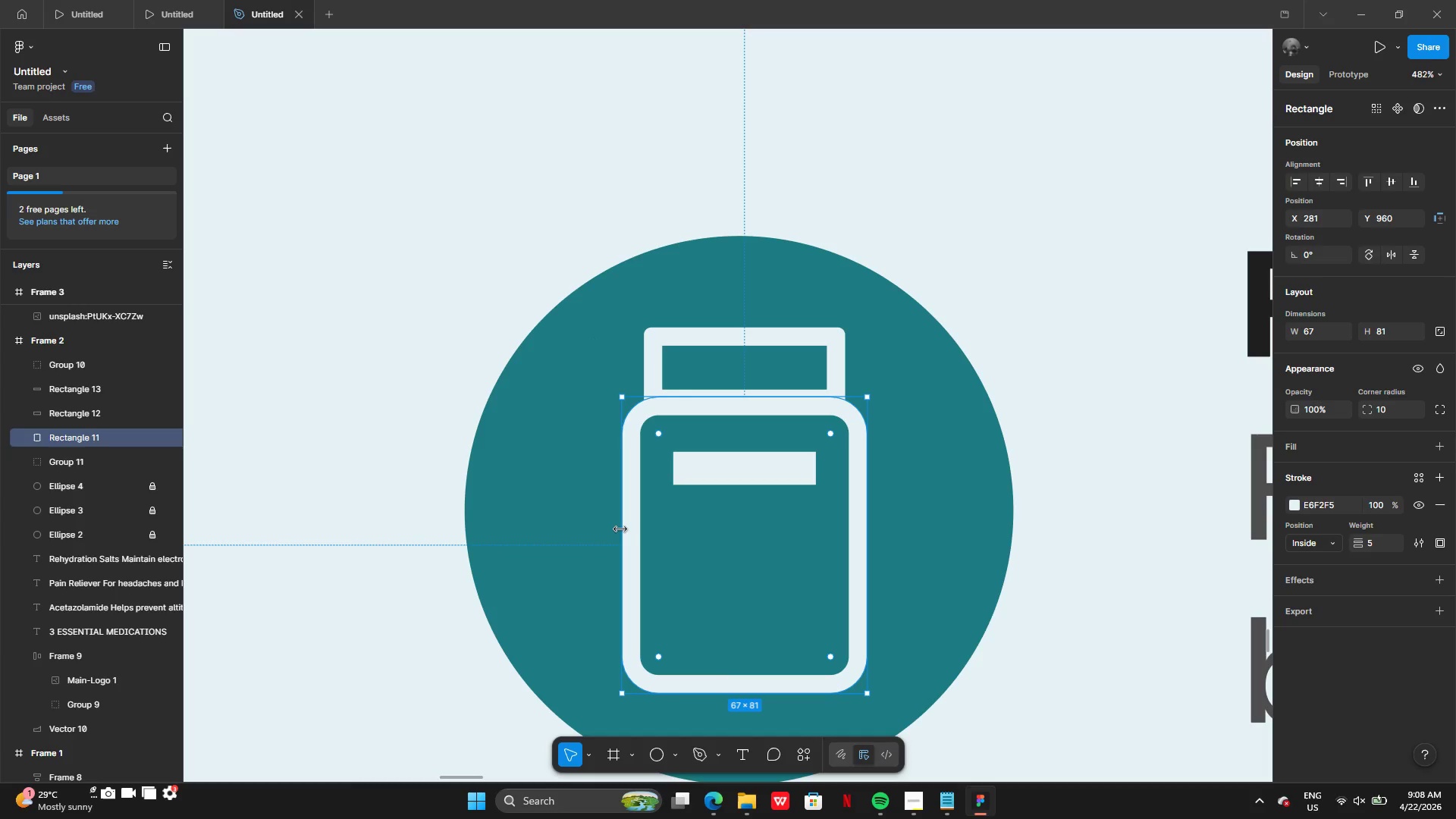 
left_click_drag(start_coordinate=[620, 527], to_coordinate=[588, 522])
 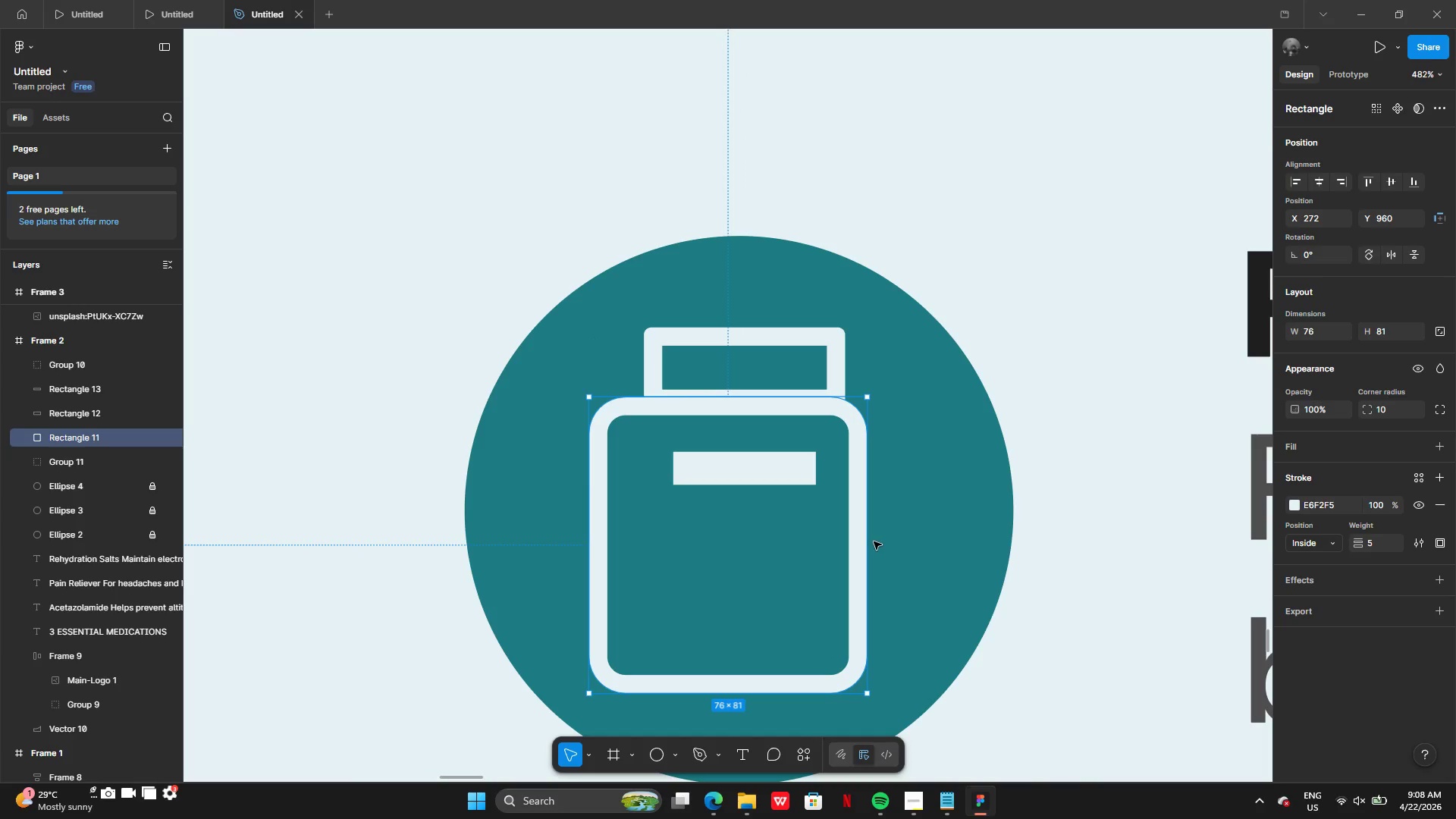 
left_click_drag(start_coordinate=[871, 541], to_coordinate=[908, 539])
 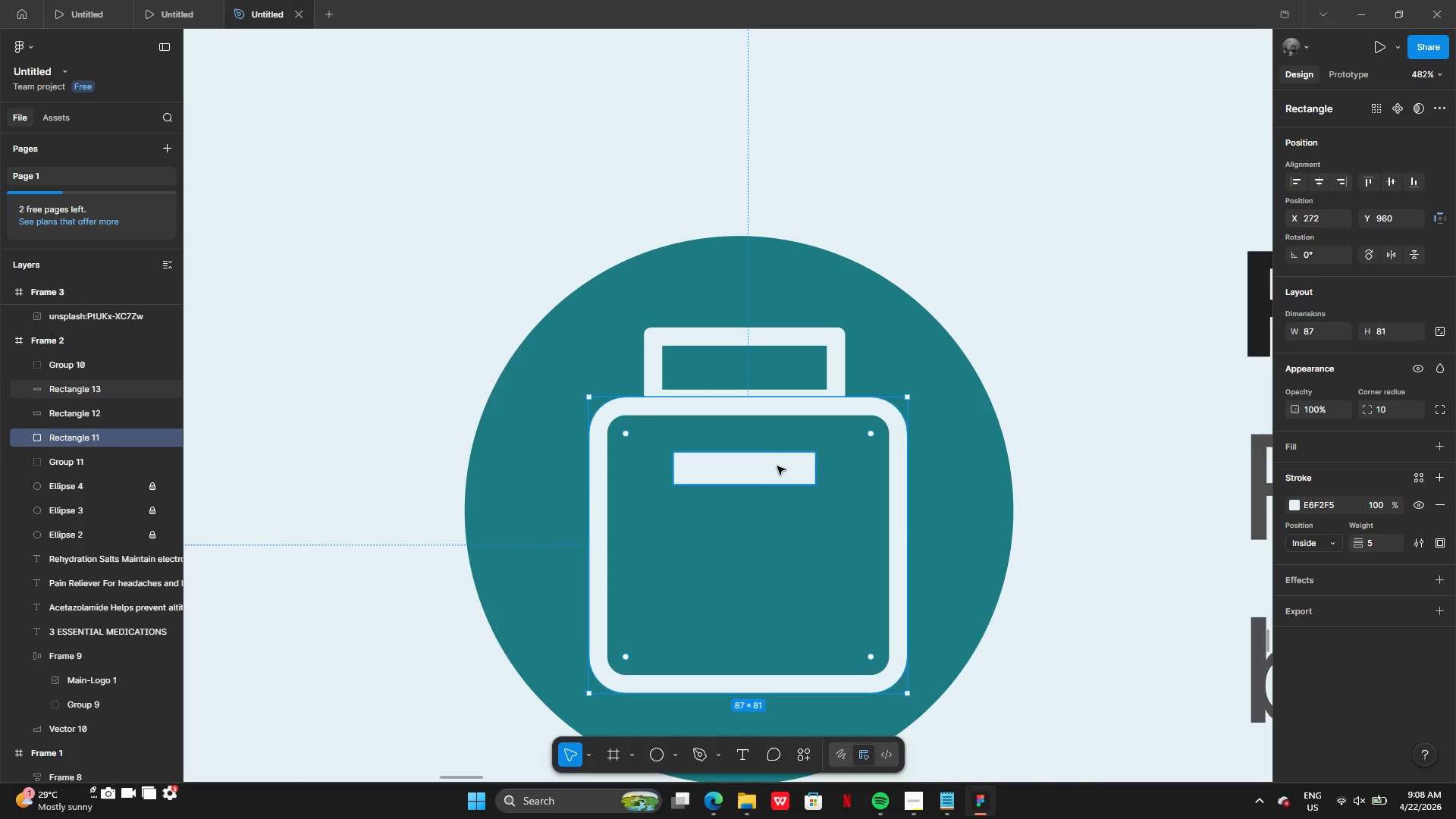 
left_click([776, 468])
 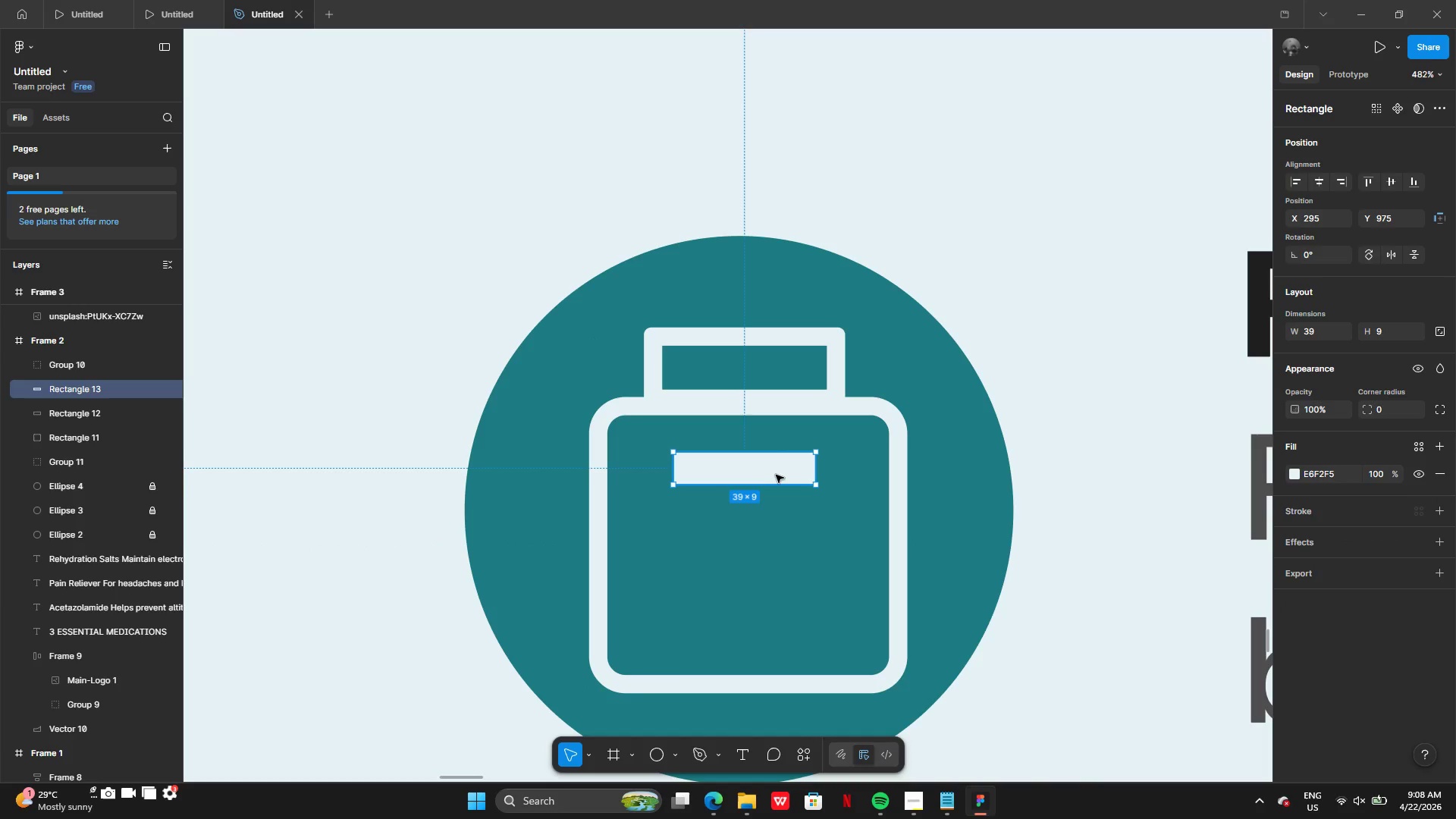 
left_click_drag(start_coordinate=[775, 475], to_coordinate=[761, 295])
 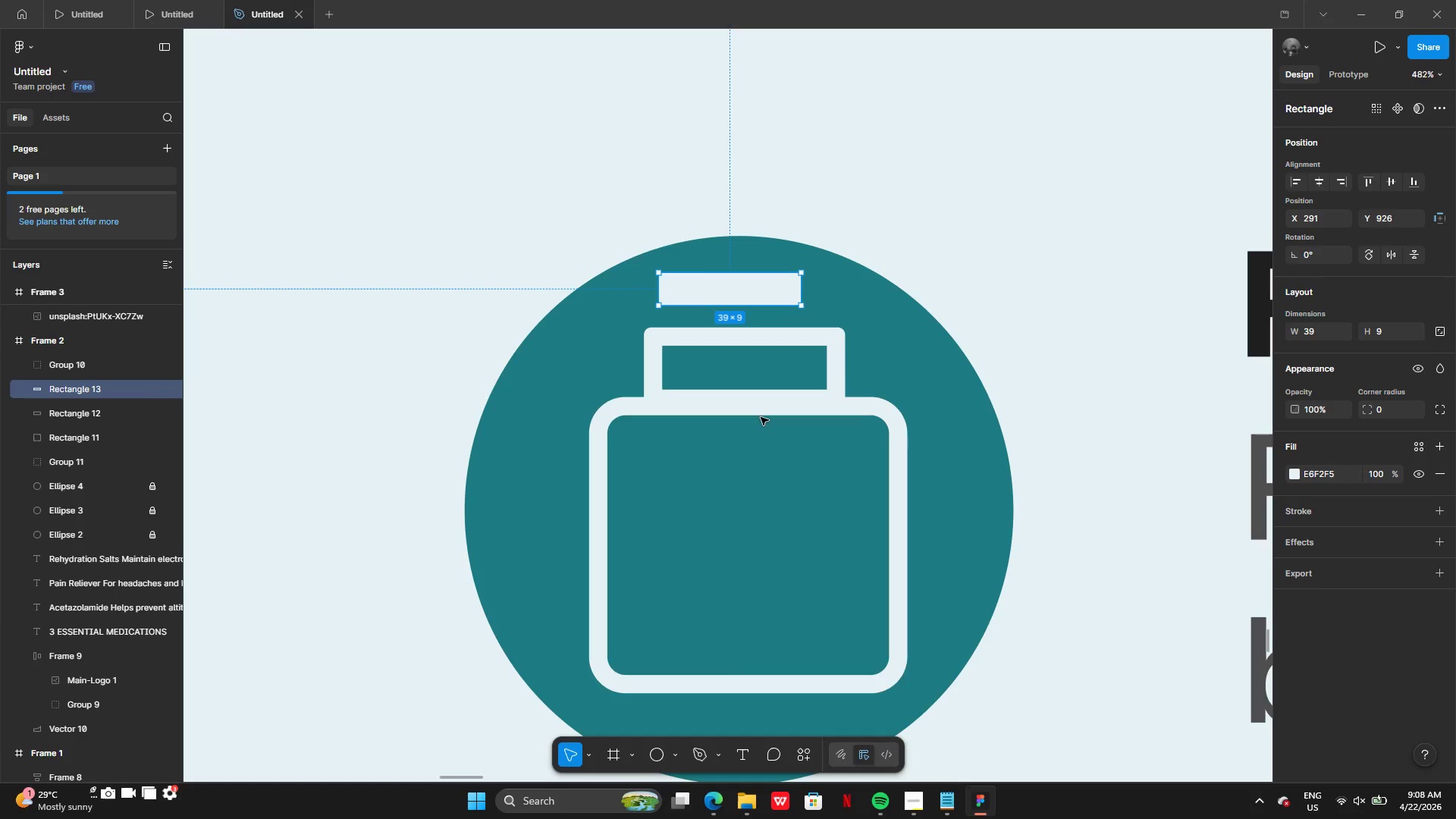 
left_click([763, 410])
 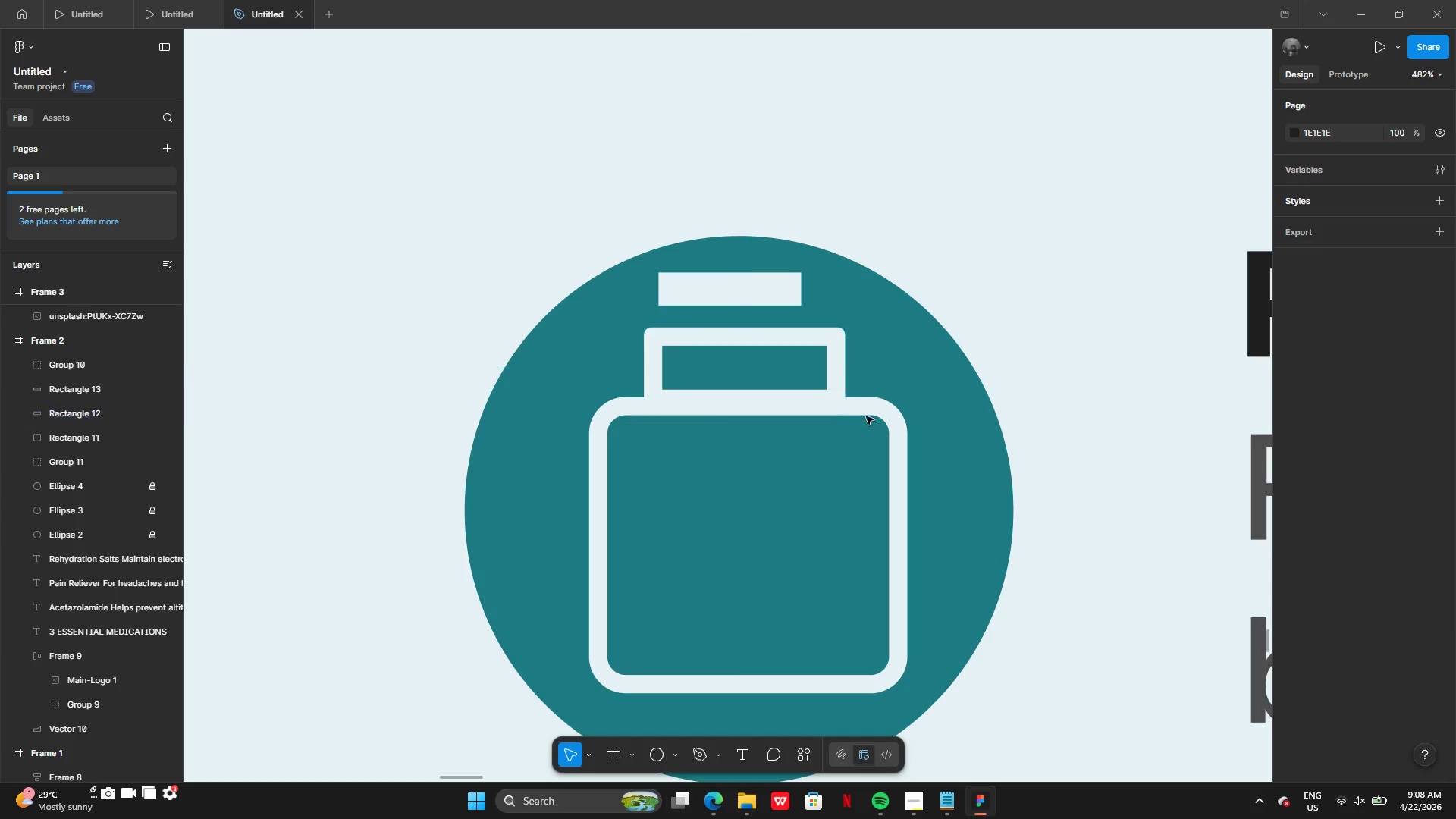 
double_click([866, 408])
 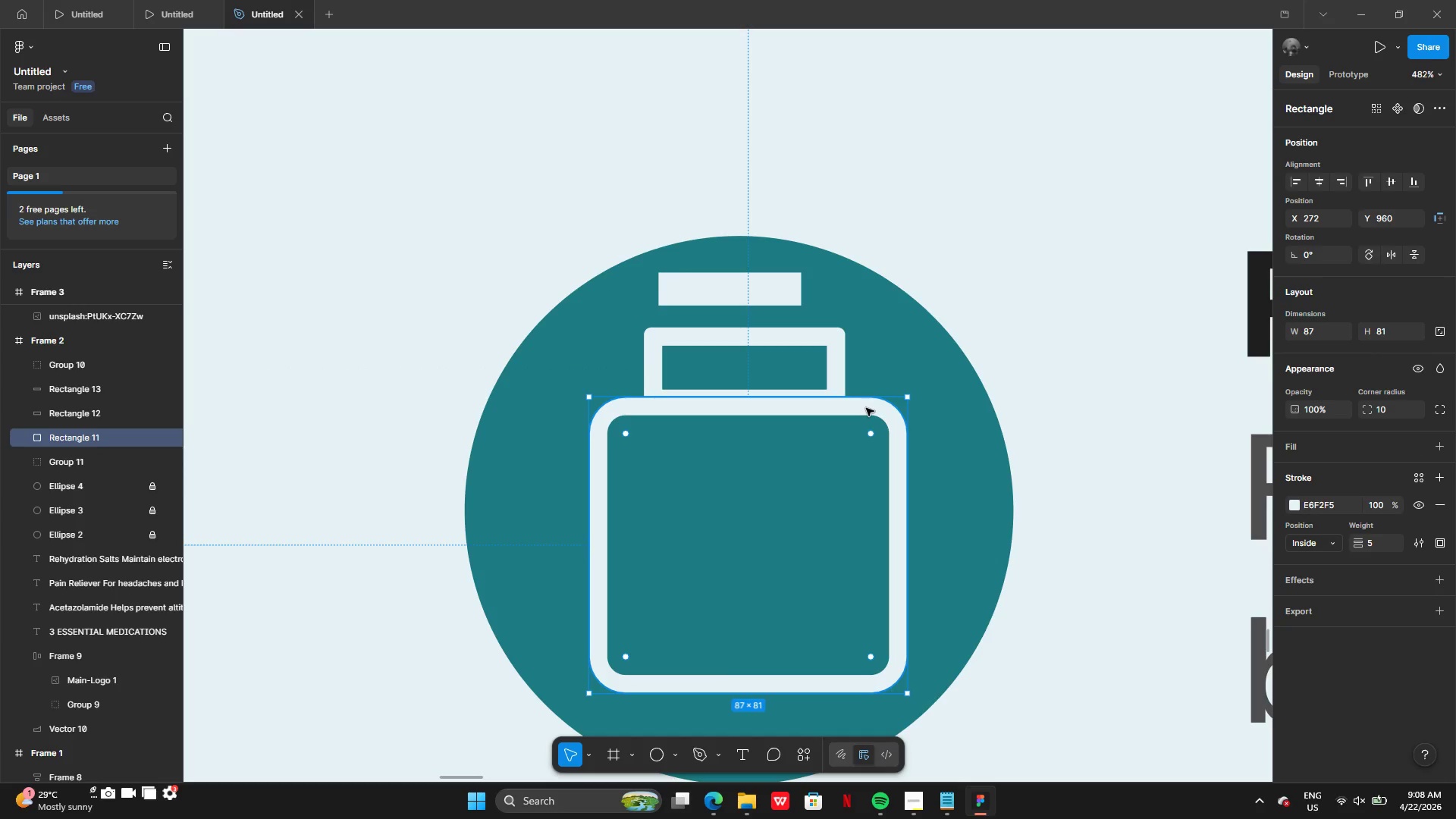 
left_click([866, 408])
 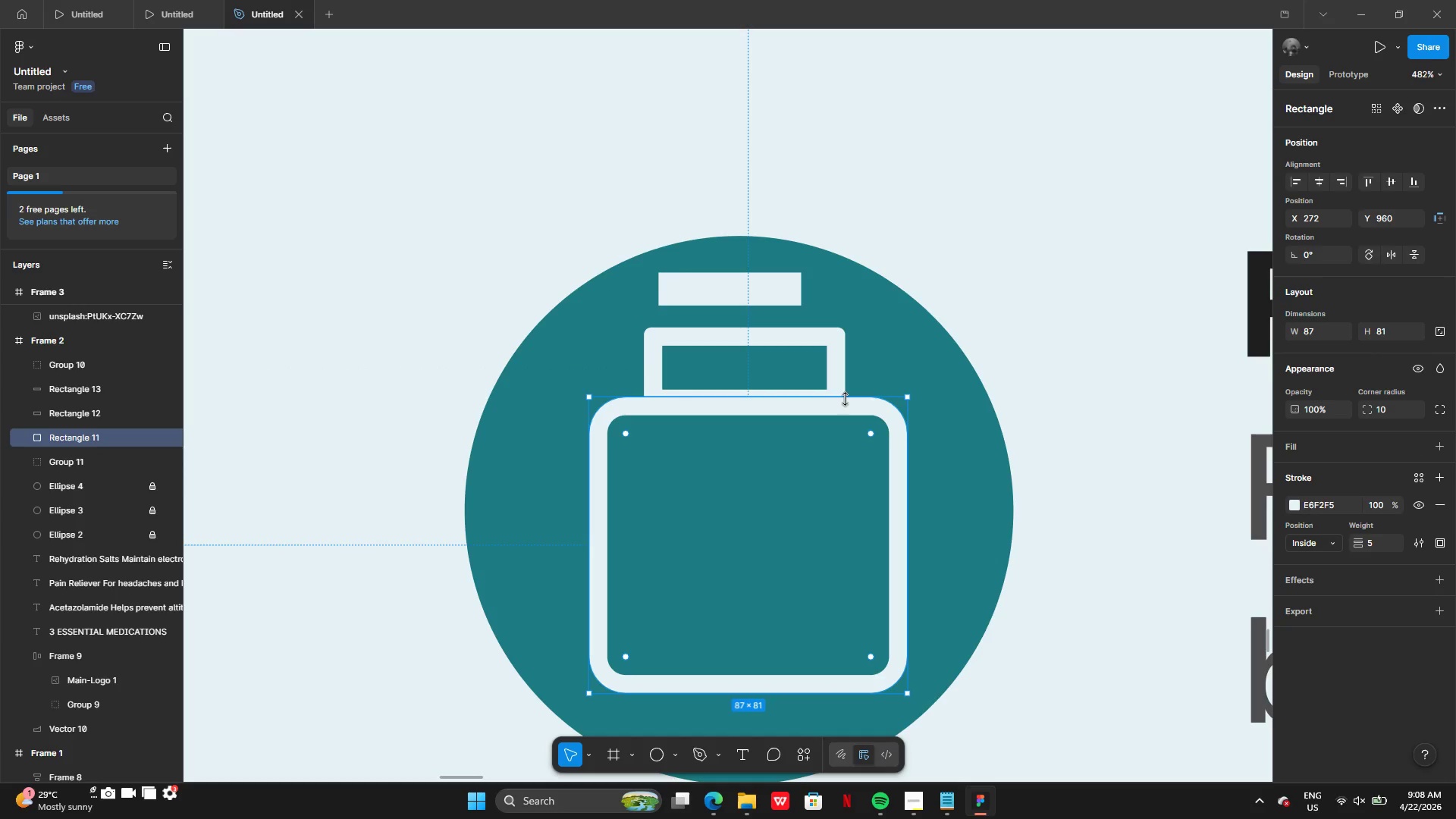 
left_click_drag(start_coordinate=[846, 399], to_coordinate=[846, 443])
 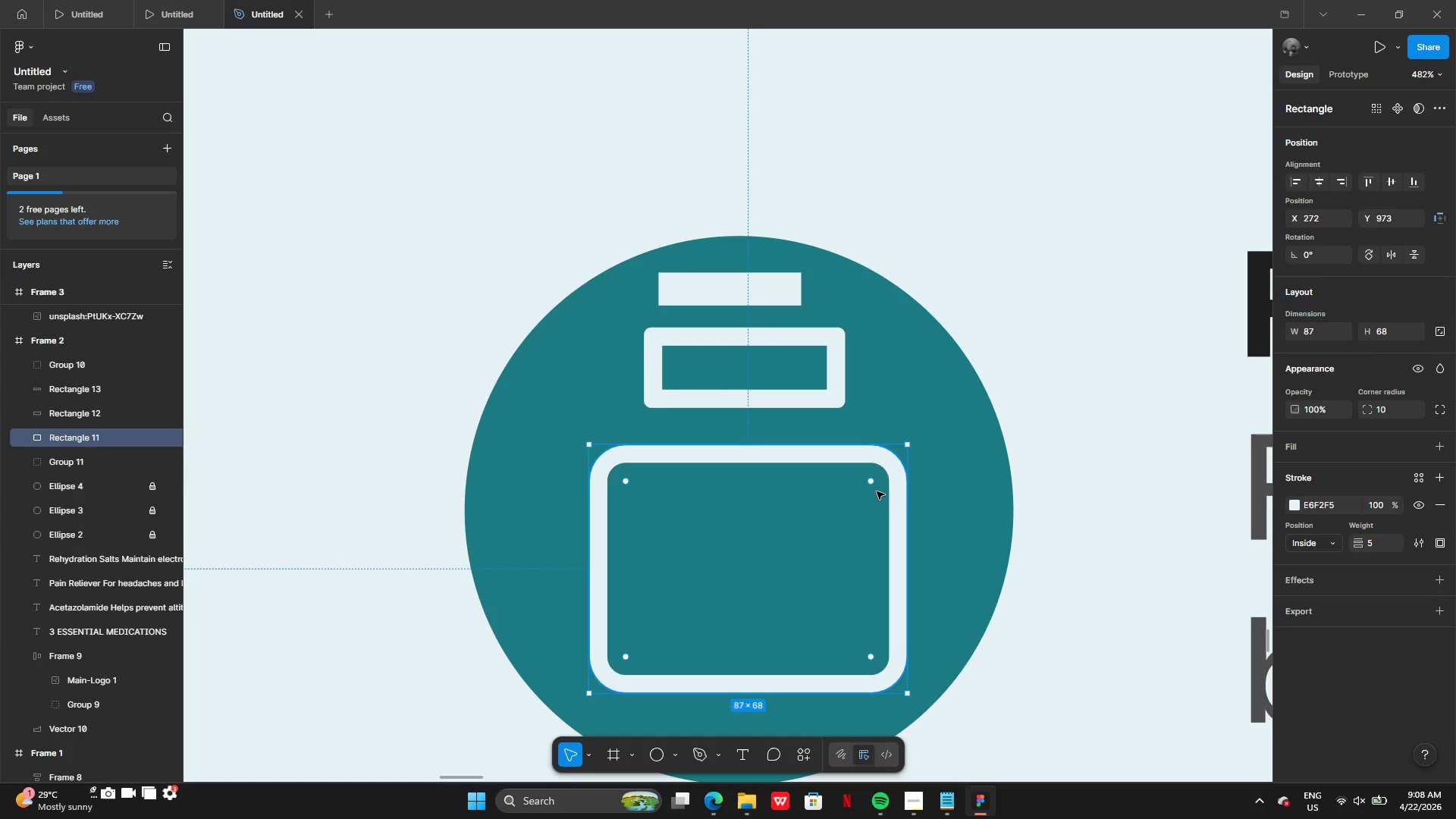 
left_click([888, 469])
 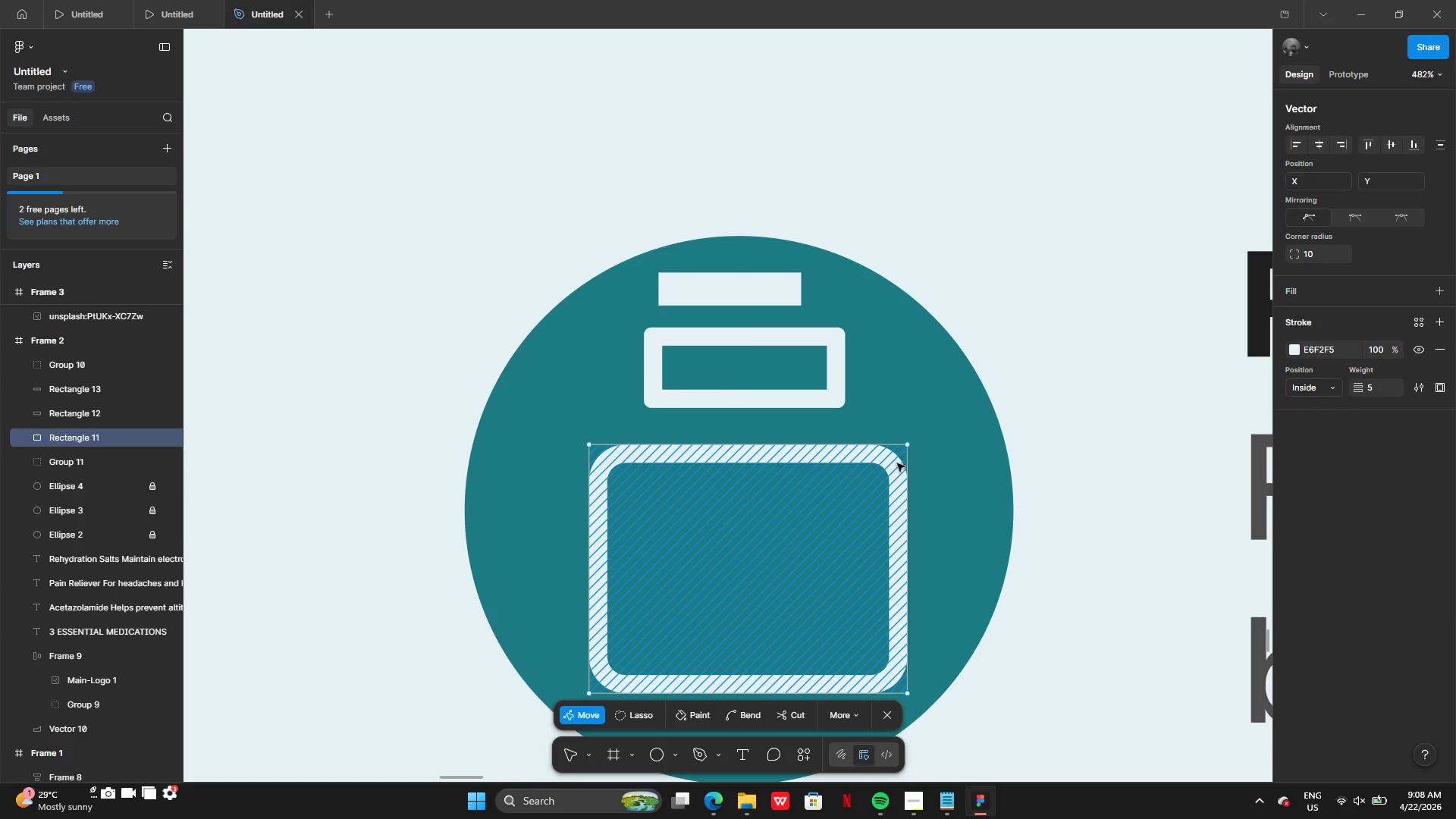 
double_click([896, 466])
 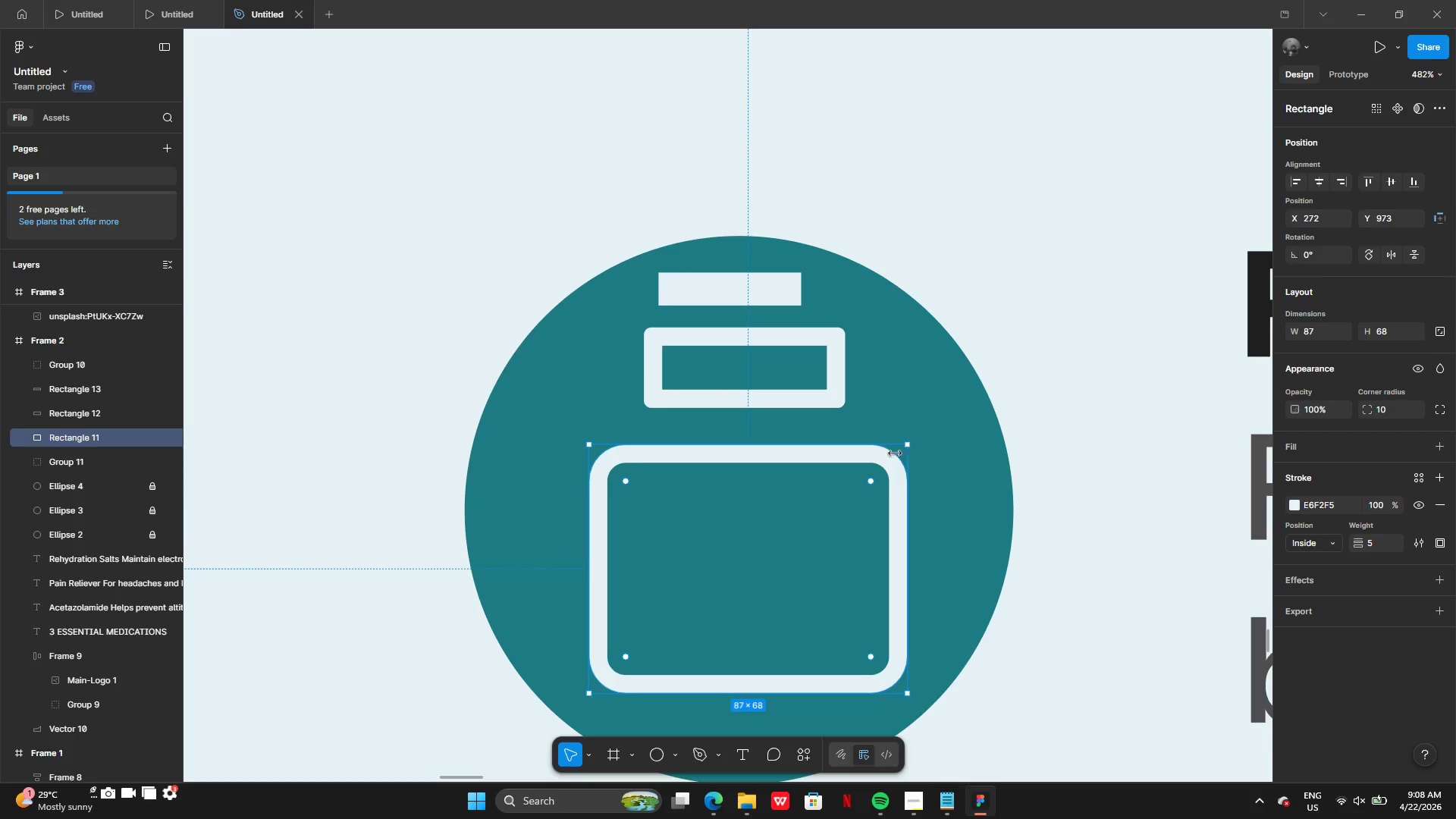 
left_click_drag(start_coordinate=[869, 482], to_coordinate=[814, 463])
 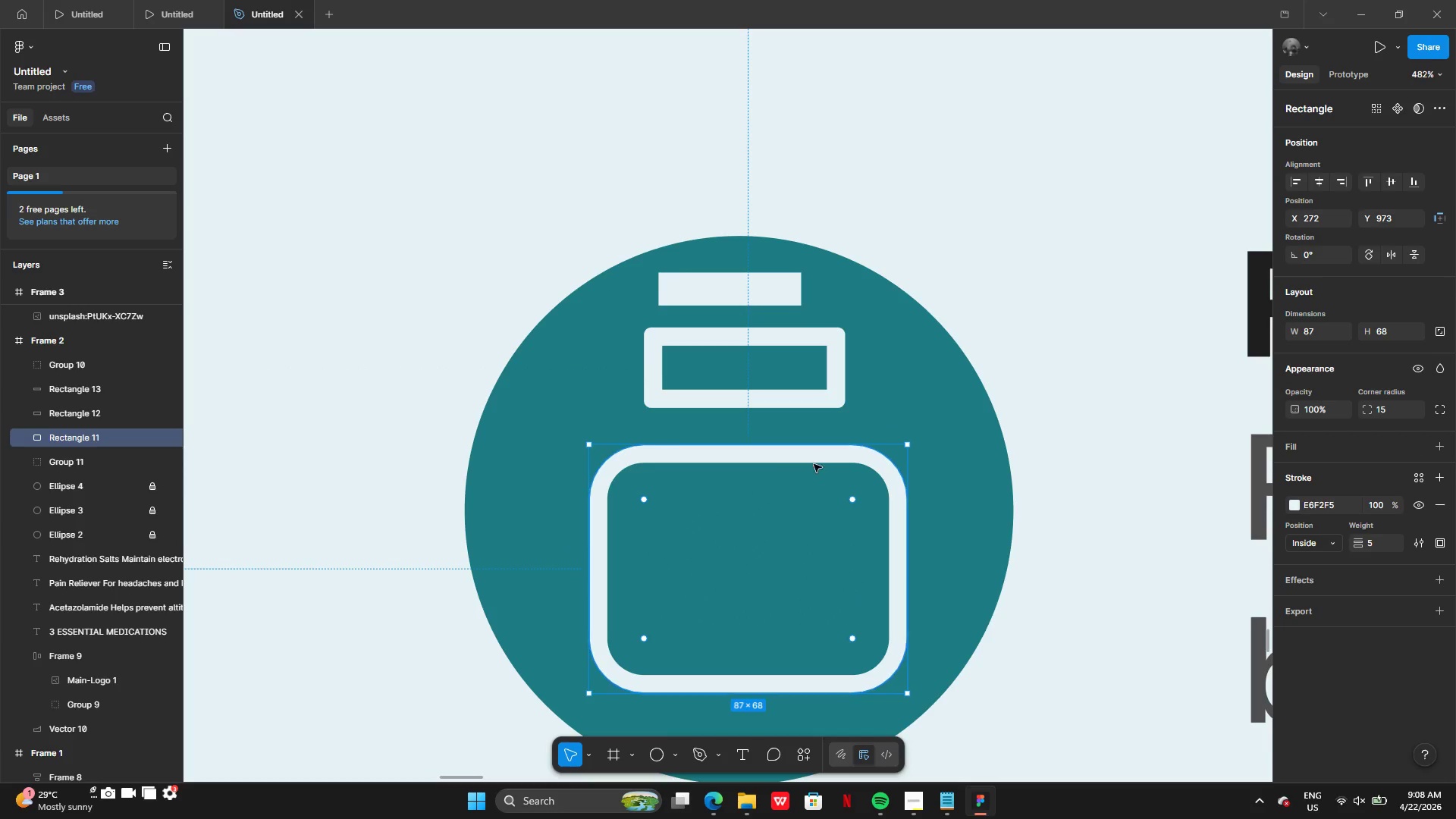 
key(Control+Z)
 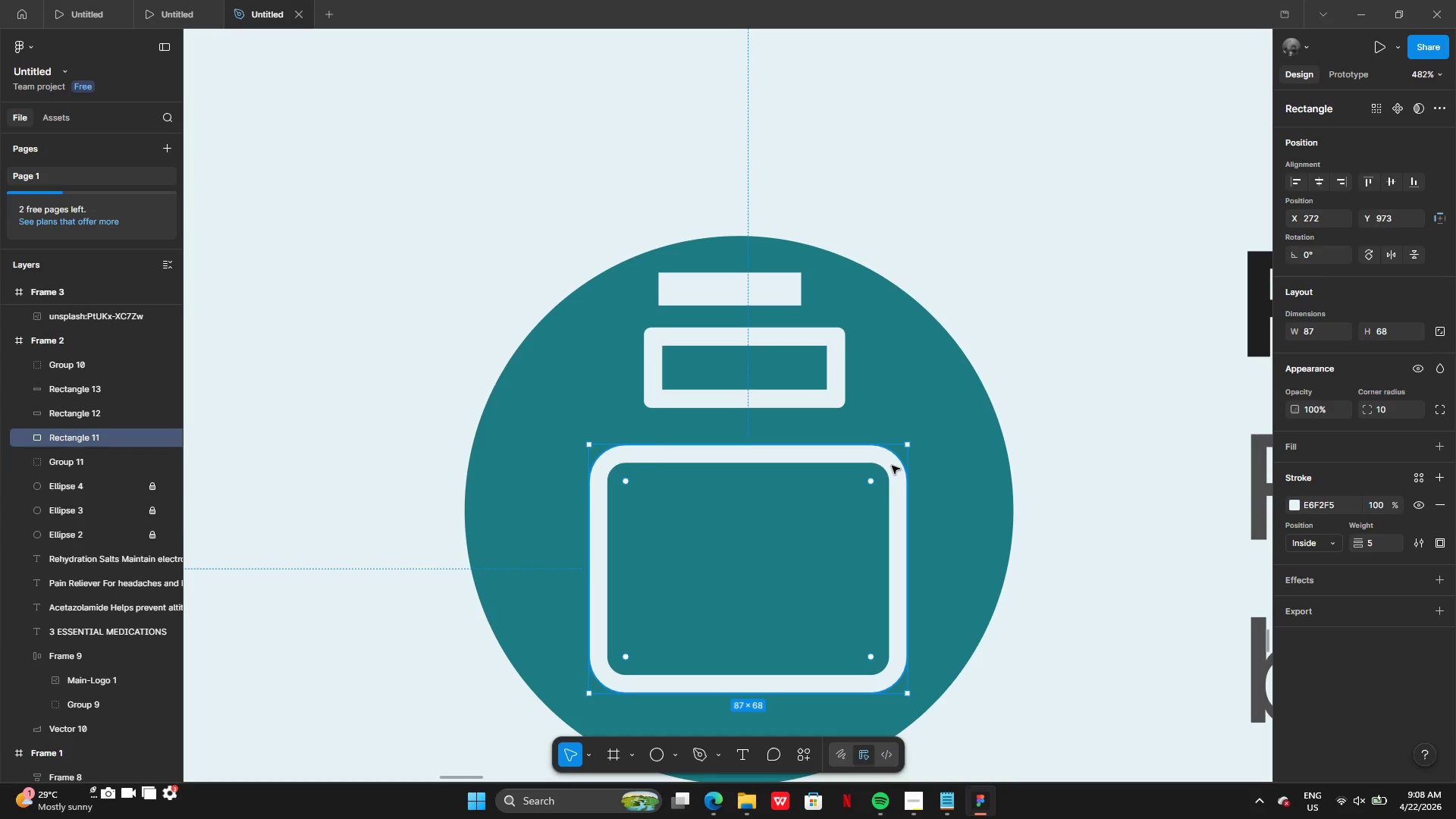 
double_click([892, 466])
 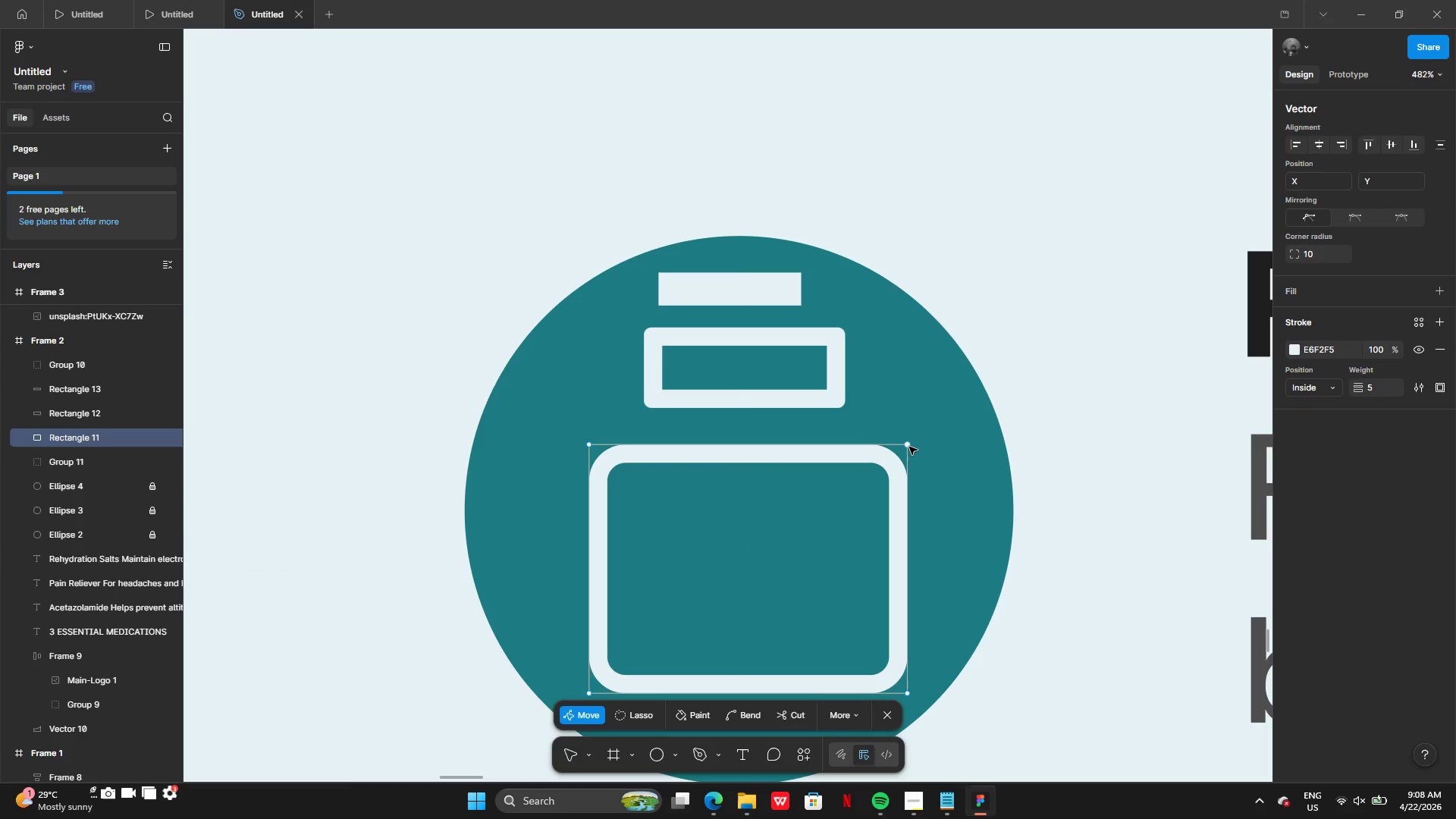 
left_click_drag(start_coordinate=[909, 447], to_coordinate=[880, 428])
 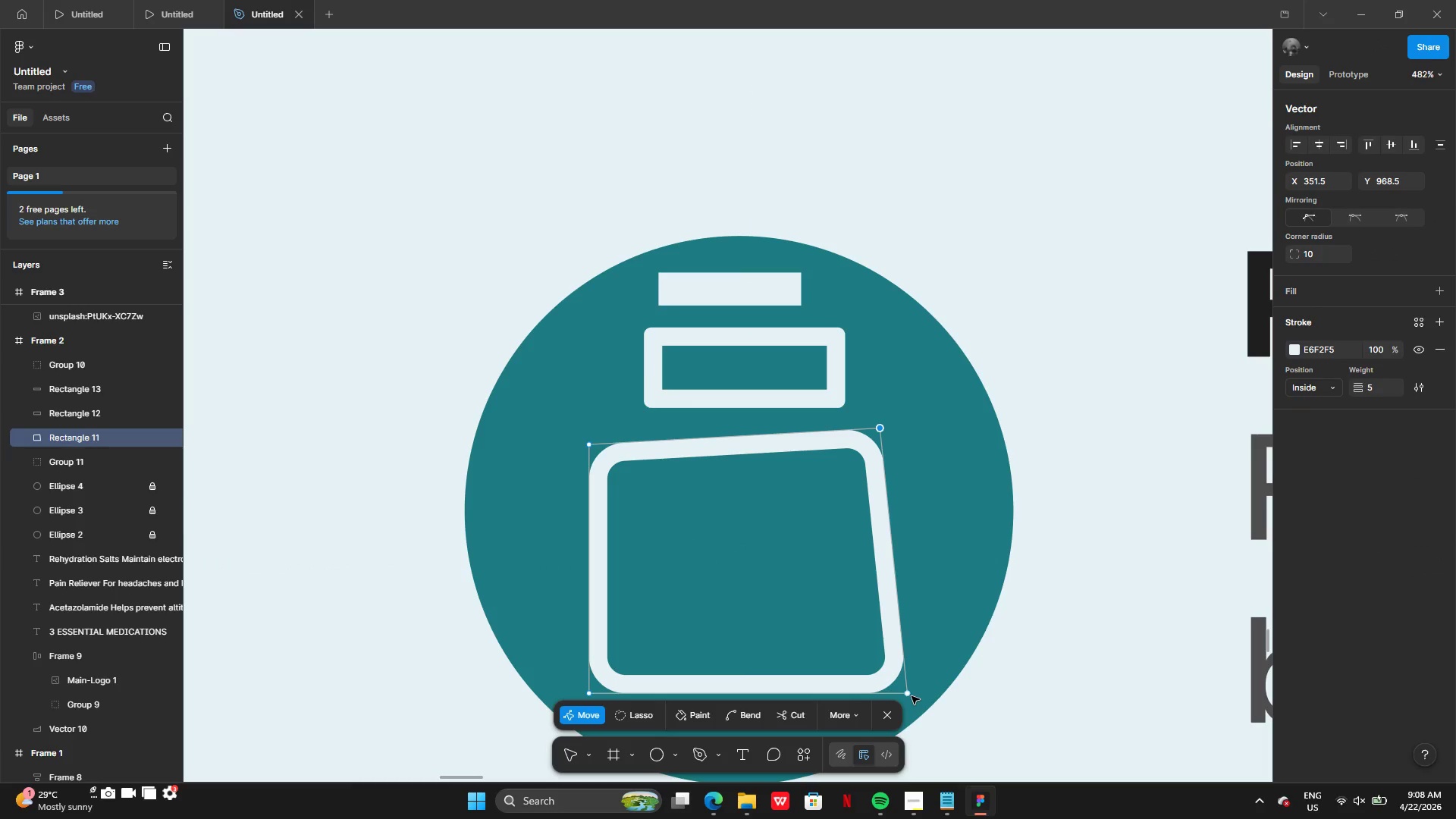 
left_click_drag(start_coordinate=[912, 695], to_coordinate=[881, 692])
 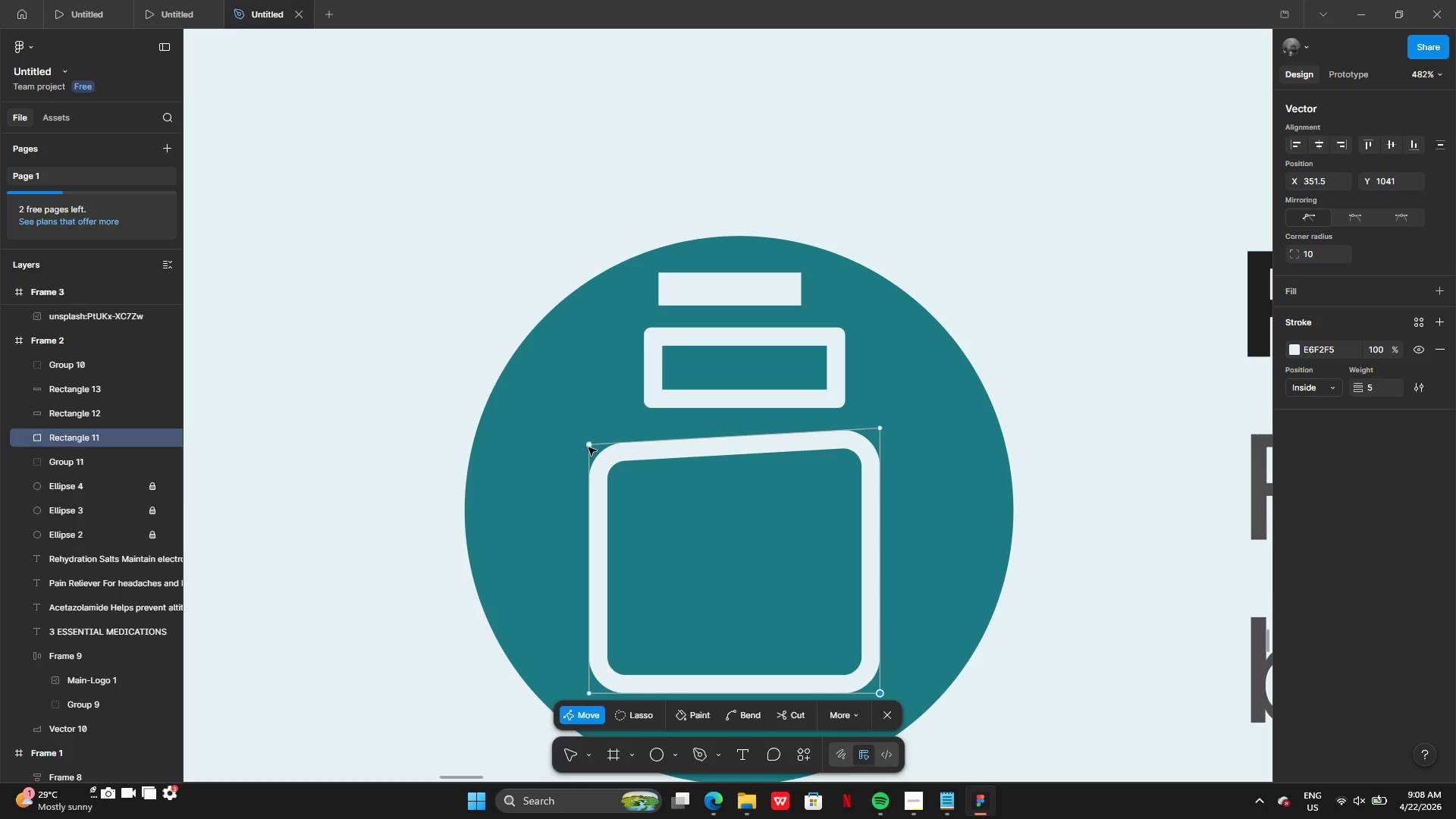 
left_click_drag(start_coordinate=[588, 444], to_coordinate=[628, 456])
 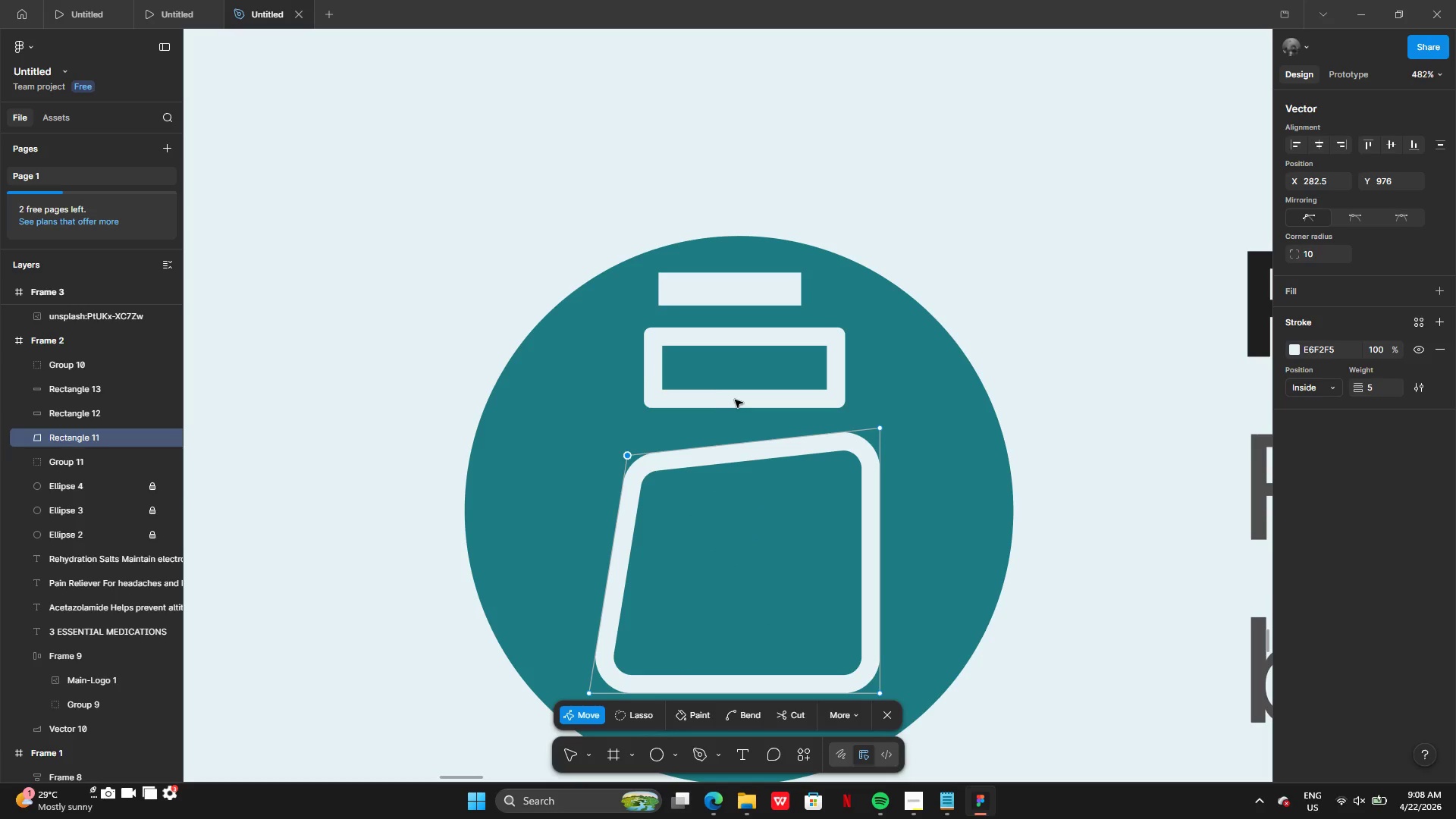 
double_click([735, 400])
 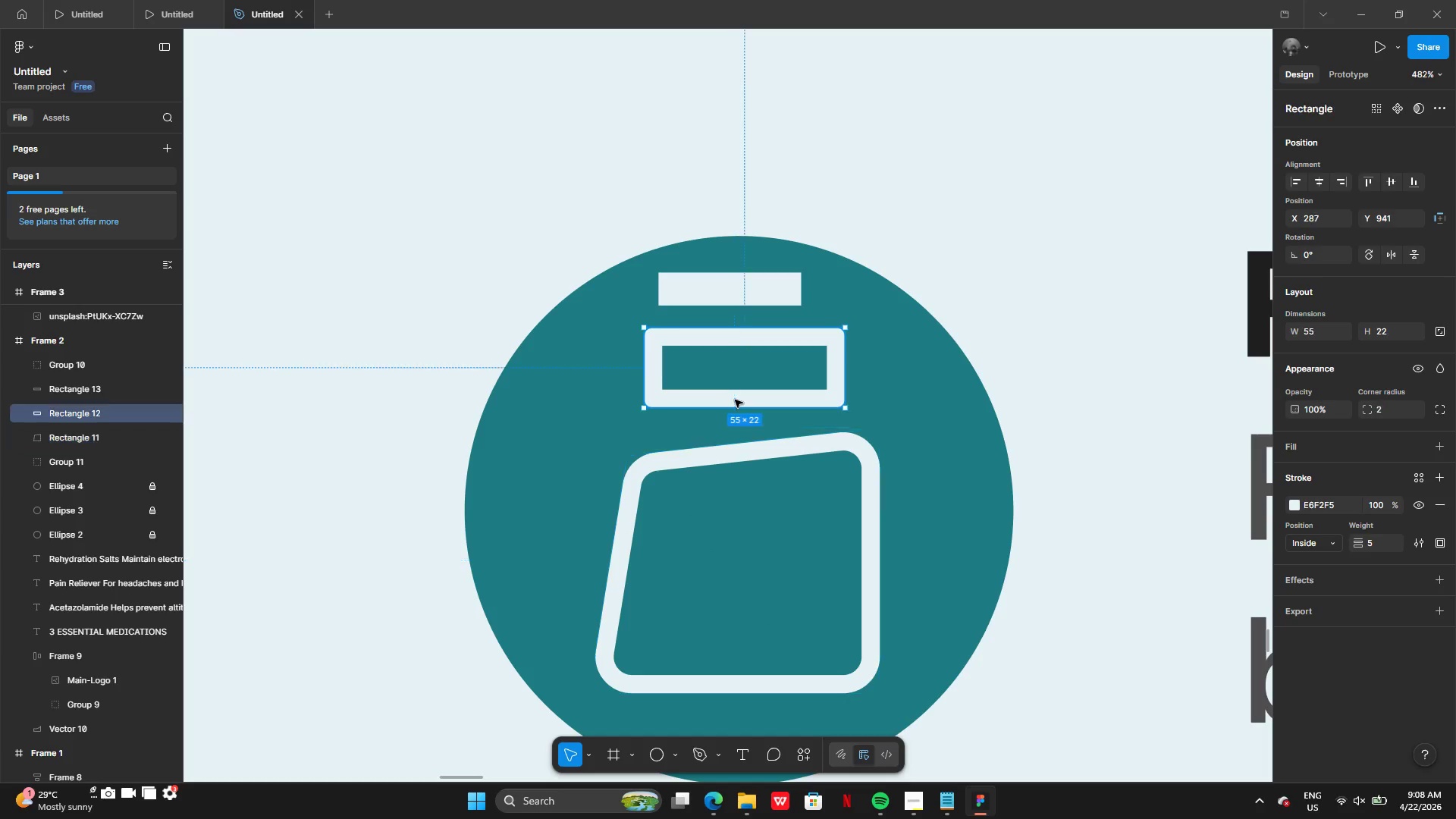 
double_click([735, 400])
 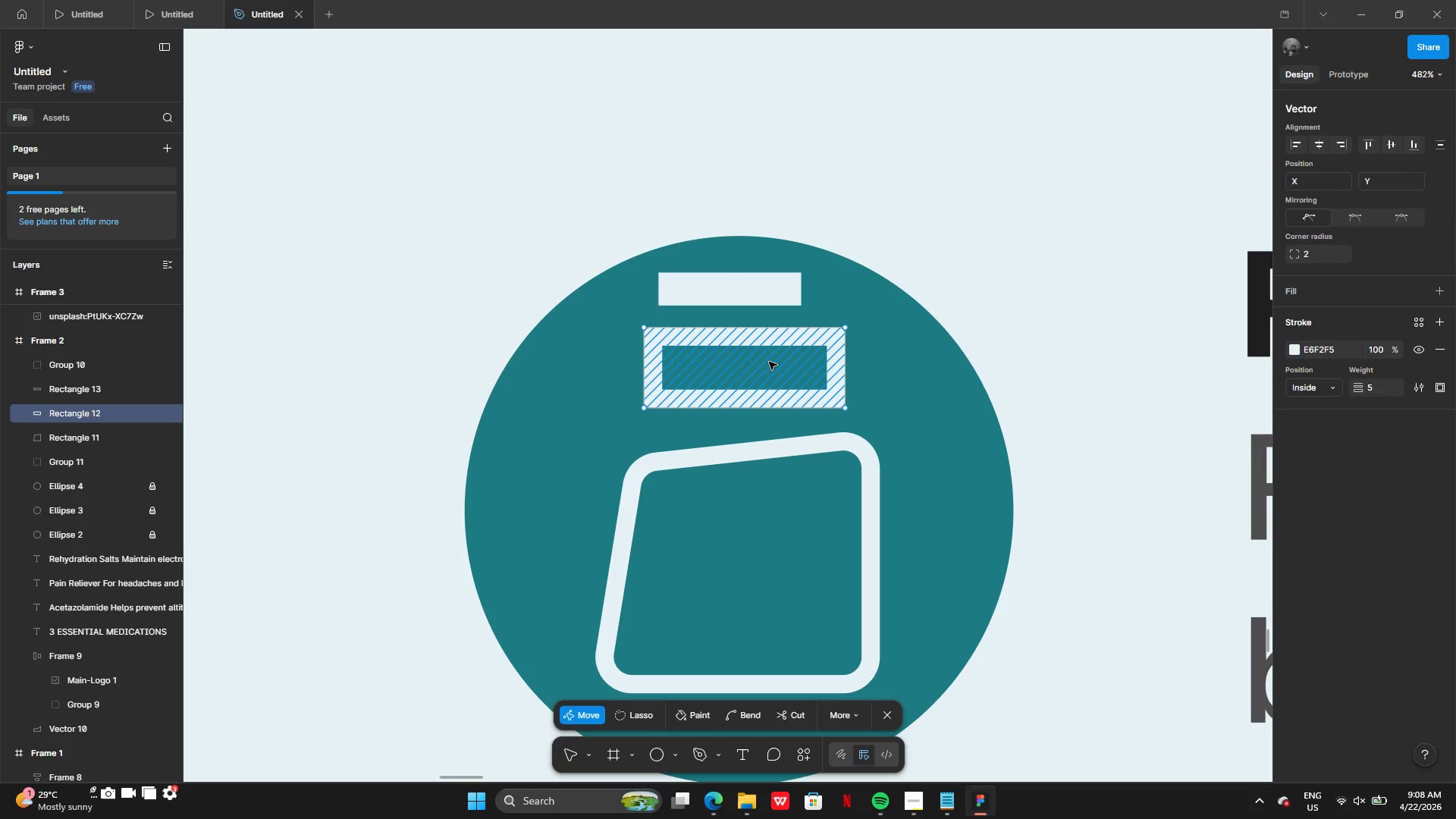 
double_click([769, 362])
 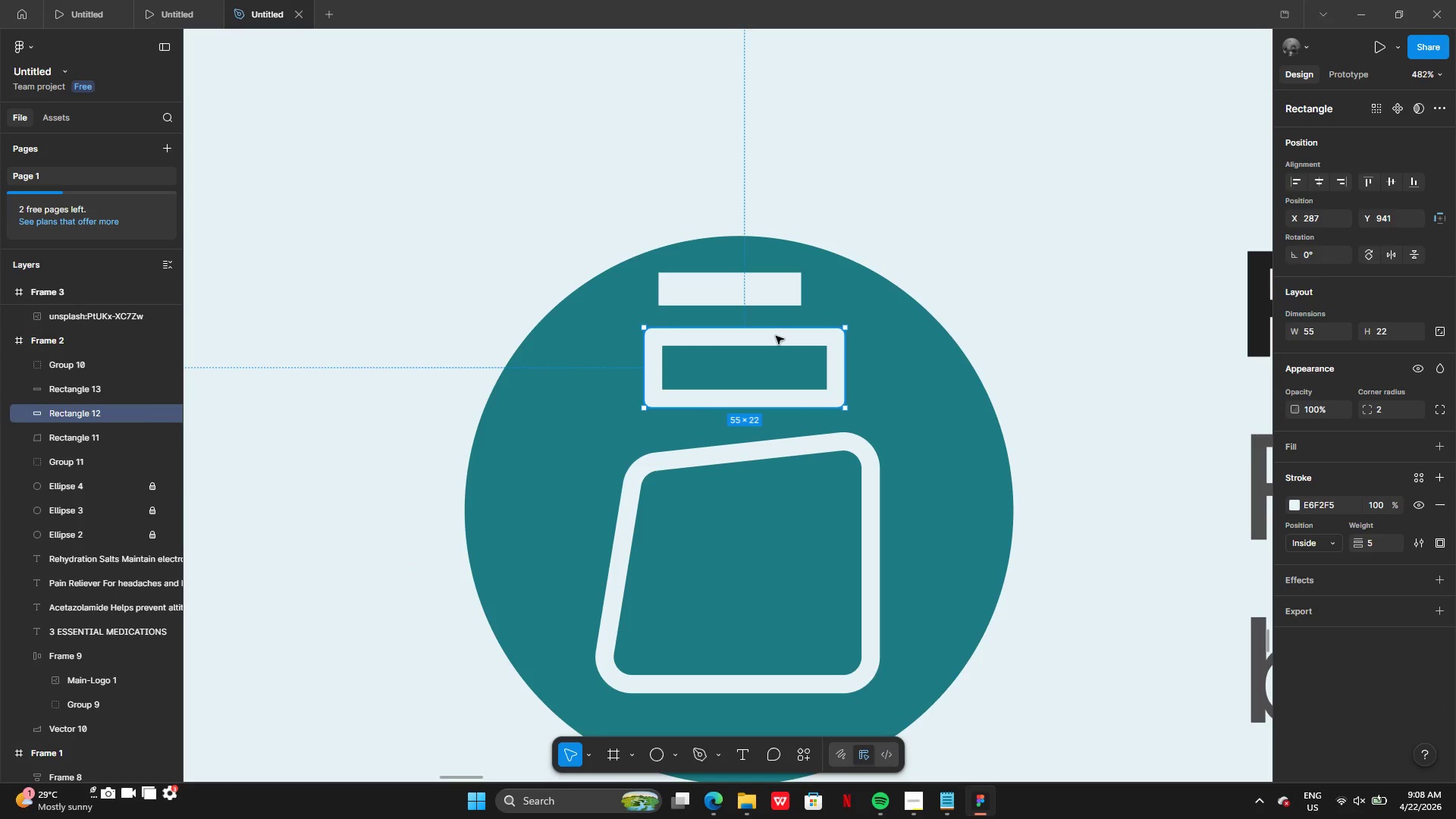 
double_click([776, 336])
 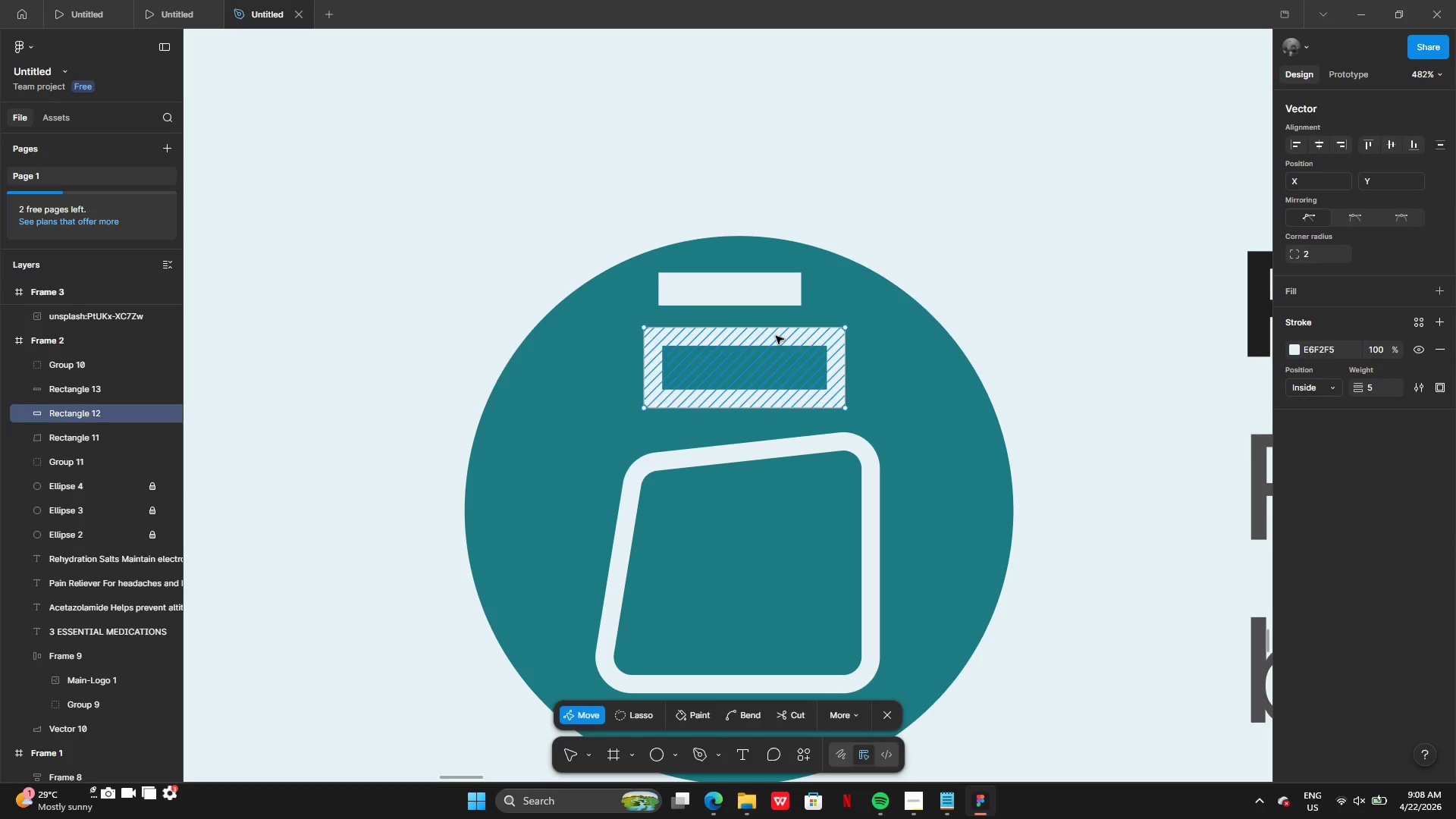 
triple_click([776, 336])
 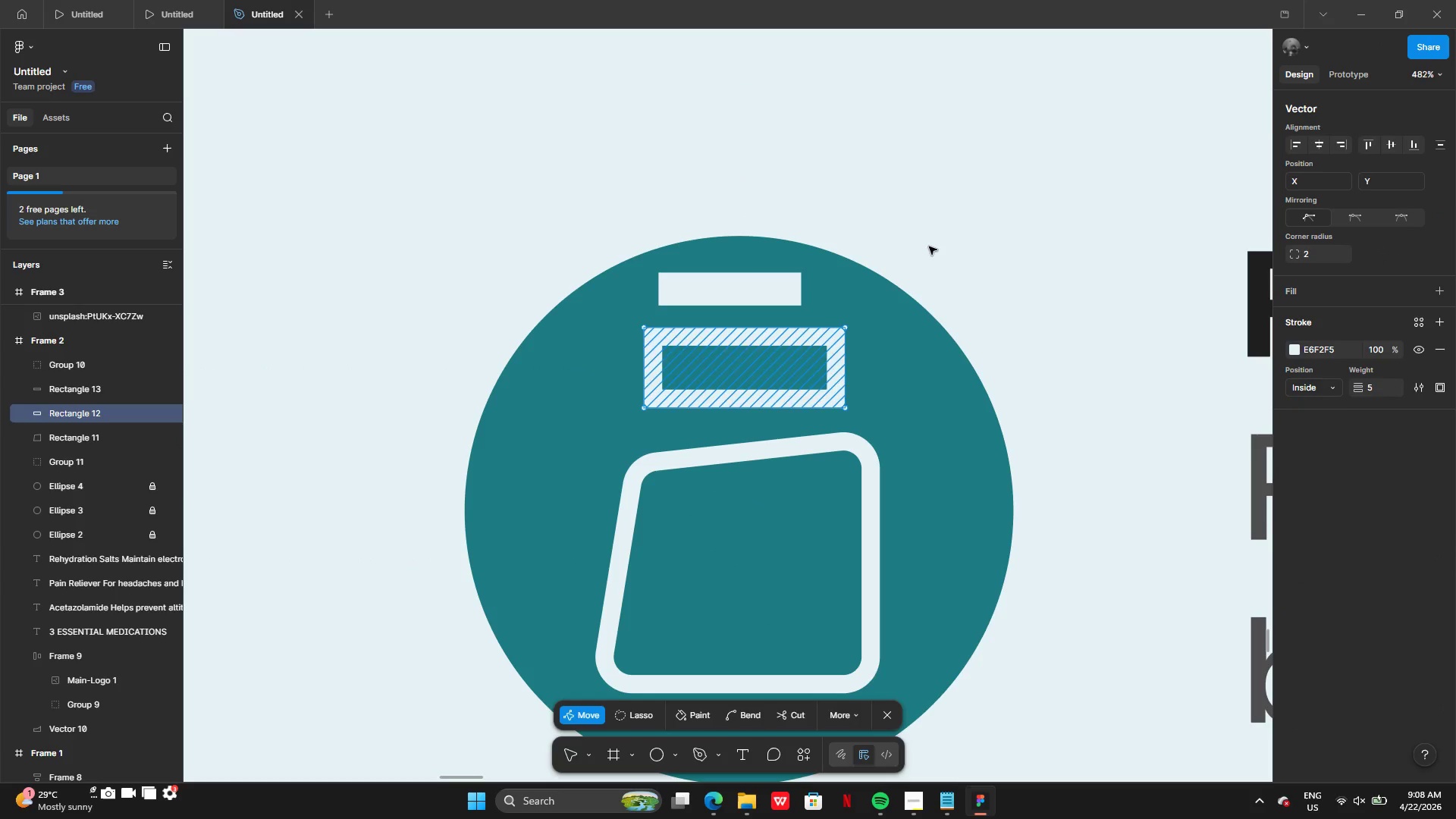 
double_click([930, 246])
 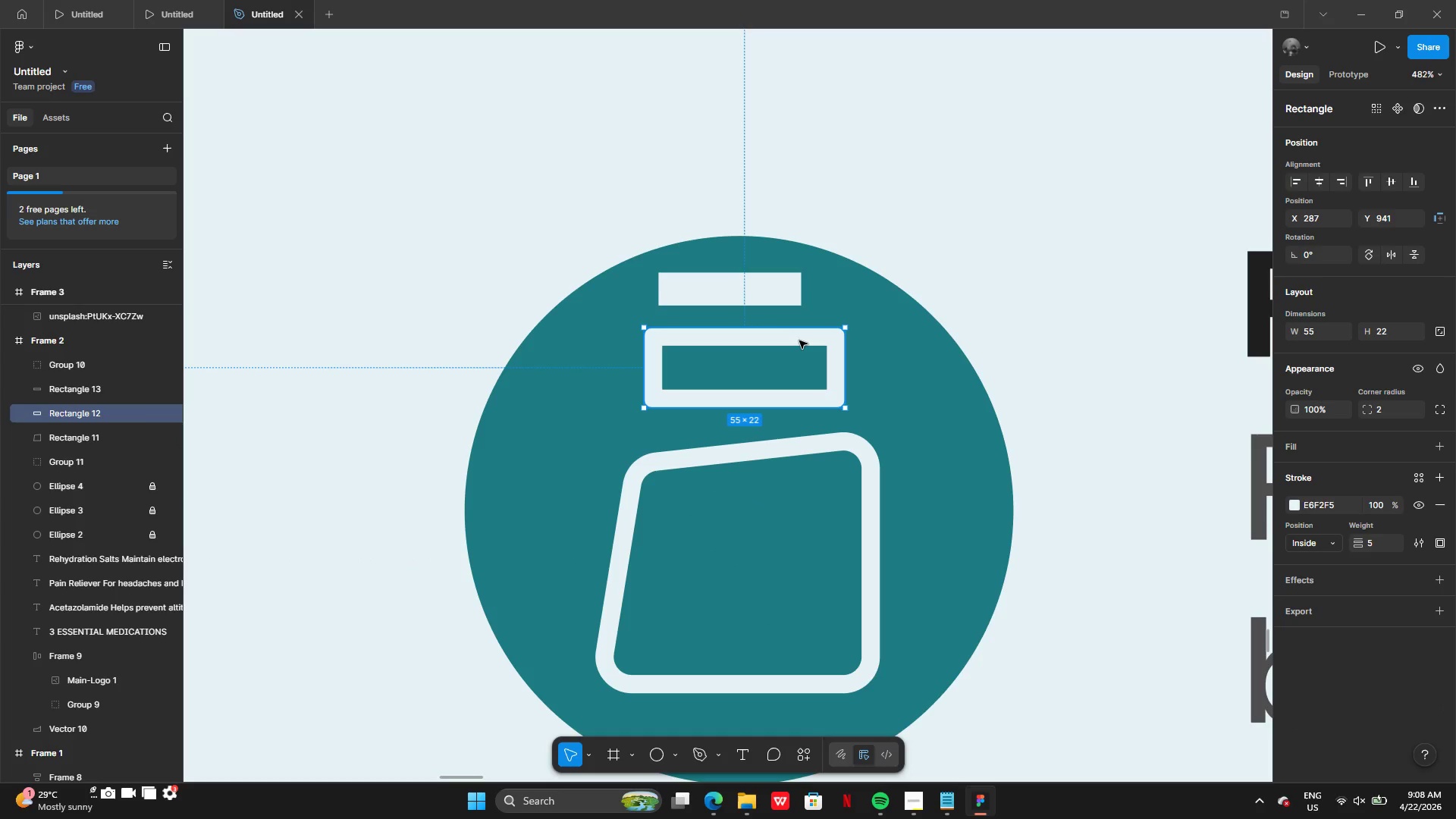 
left_click_drag(start_coordinate=[799, 340], to_coordinate=[811, 378])
 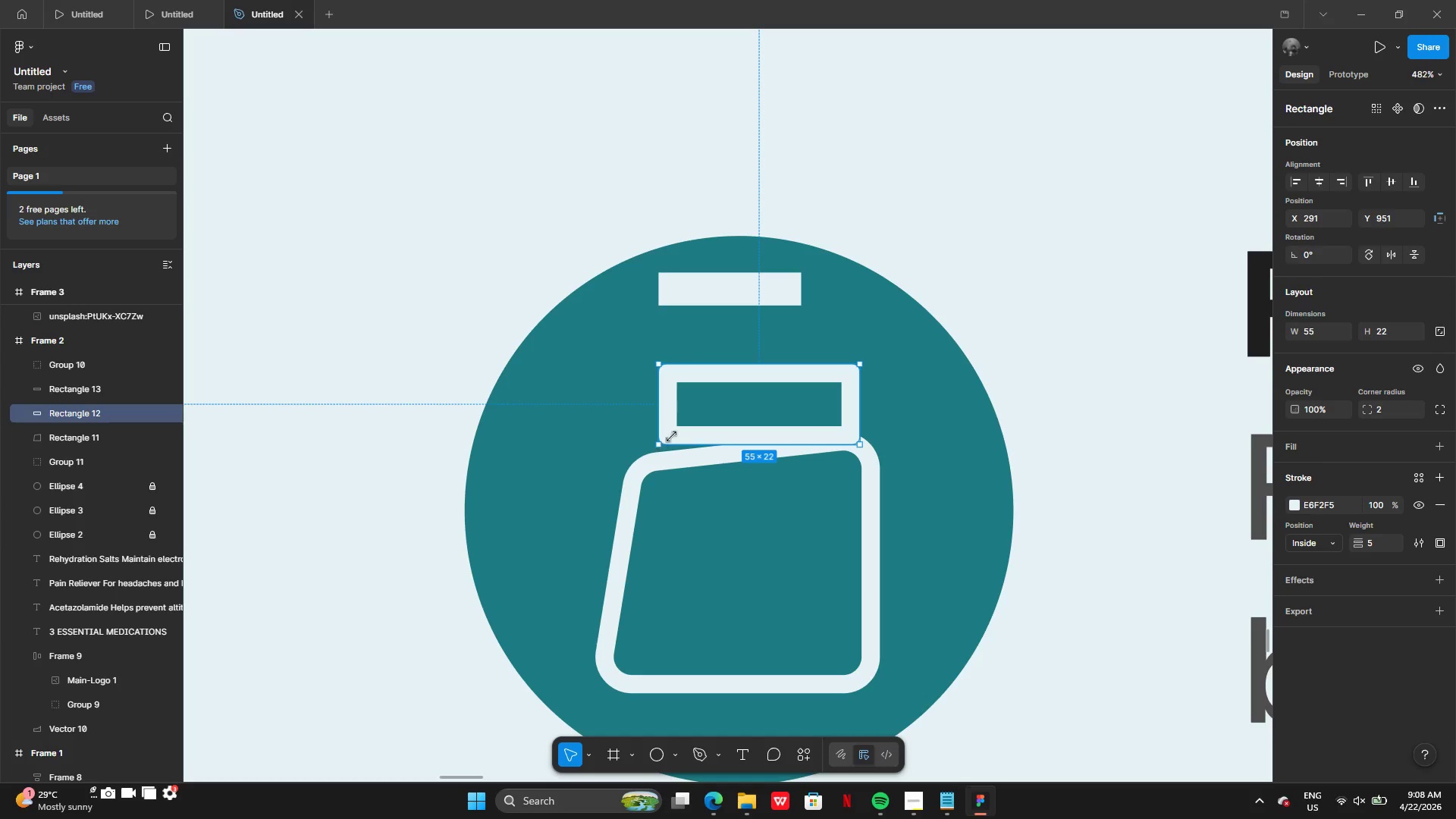 
double_click([698, 406])
 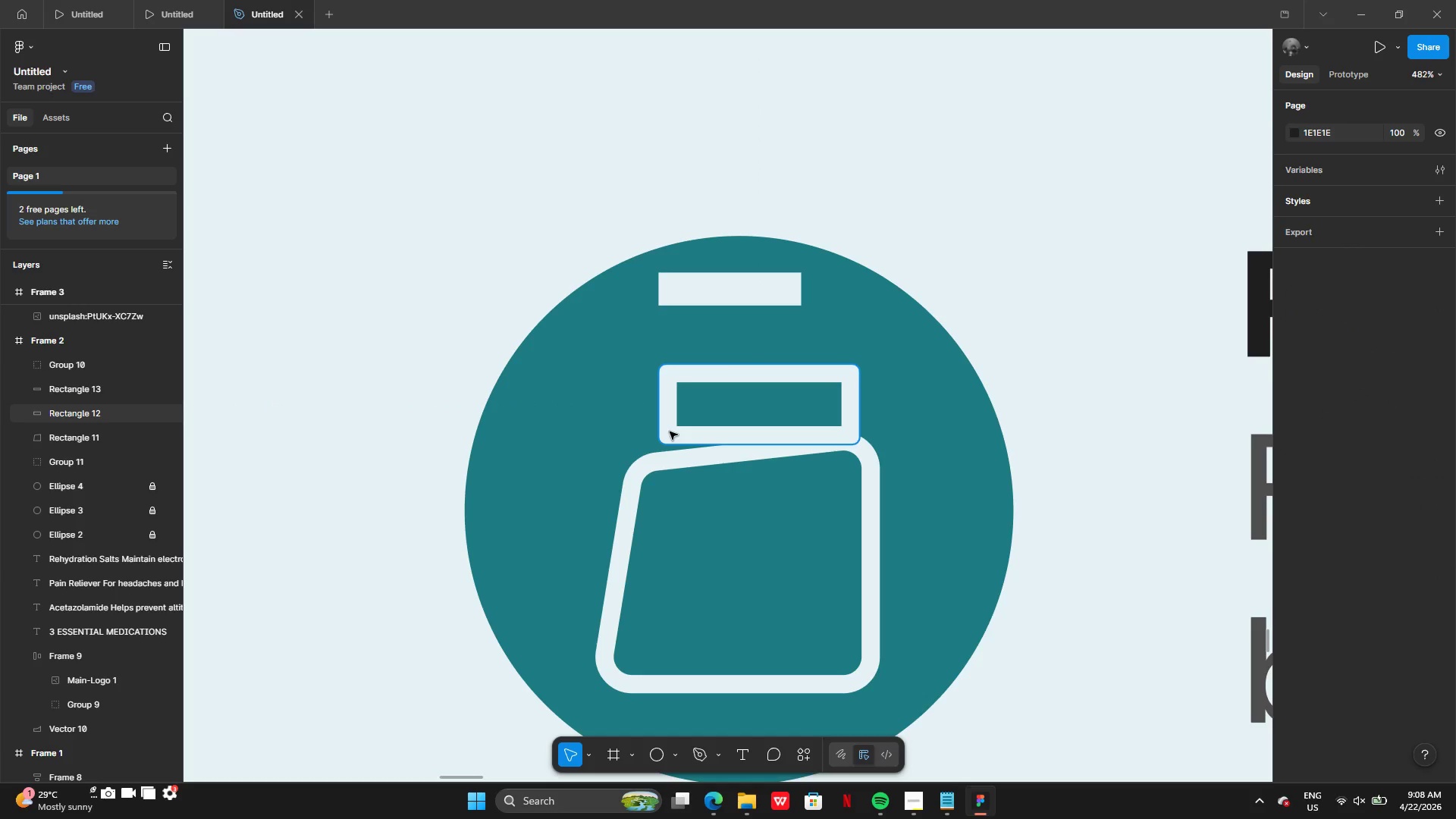 
double_click([670, 431])
 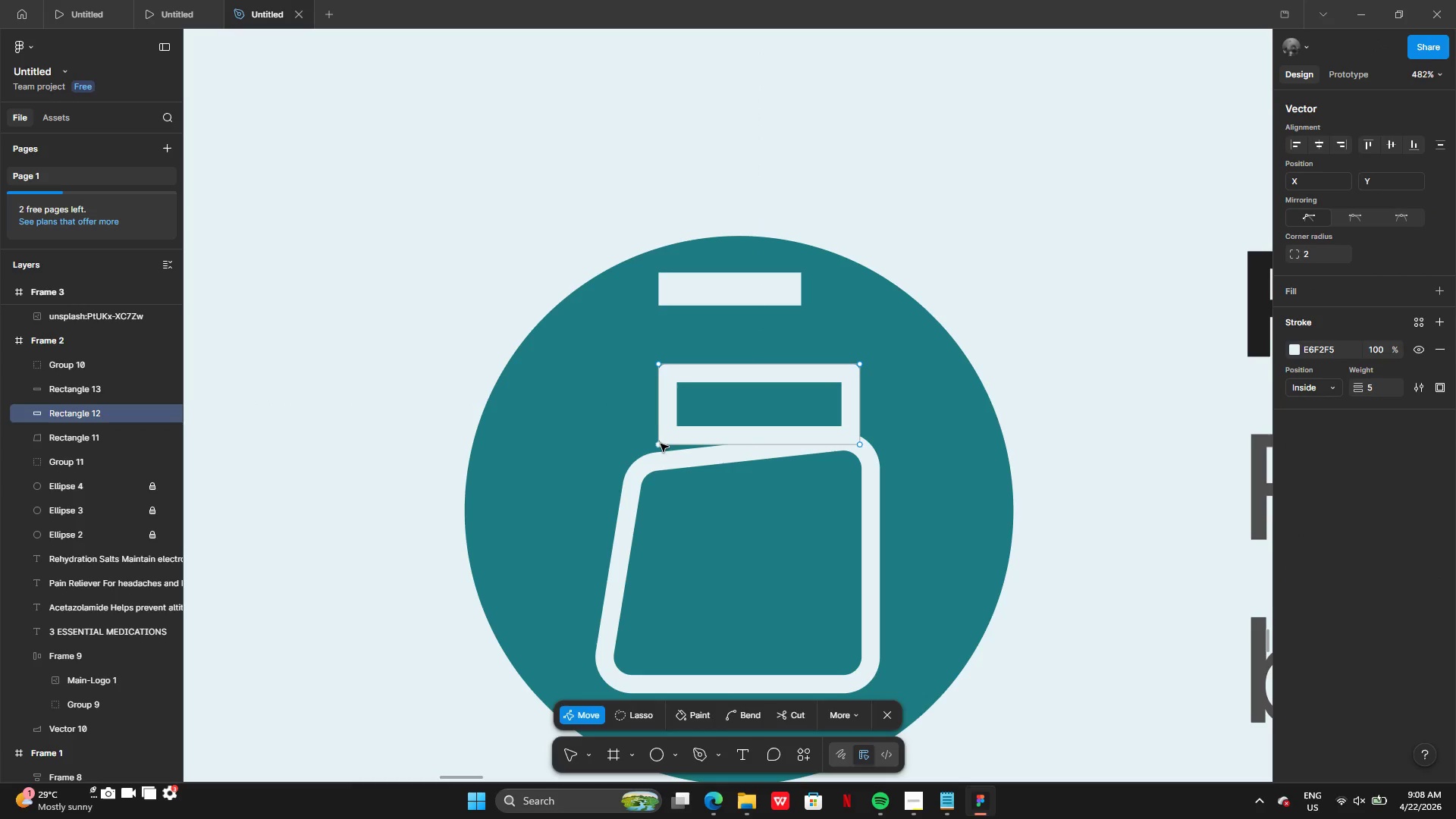 
left_click_drag(start_coordinate=[661, 444], to_coordinate=[659, 459])
 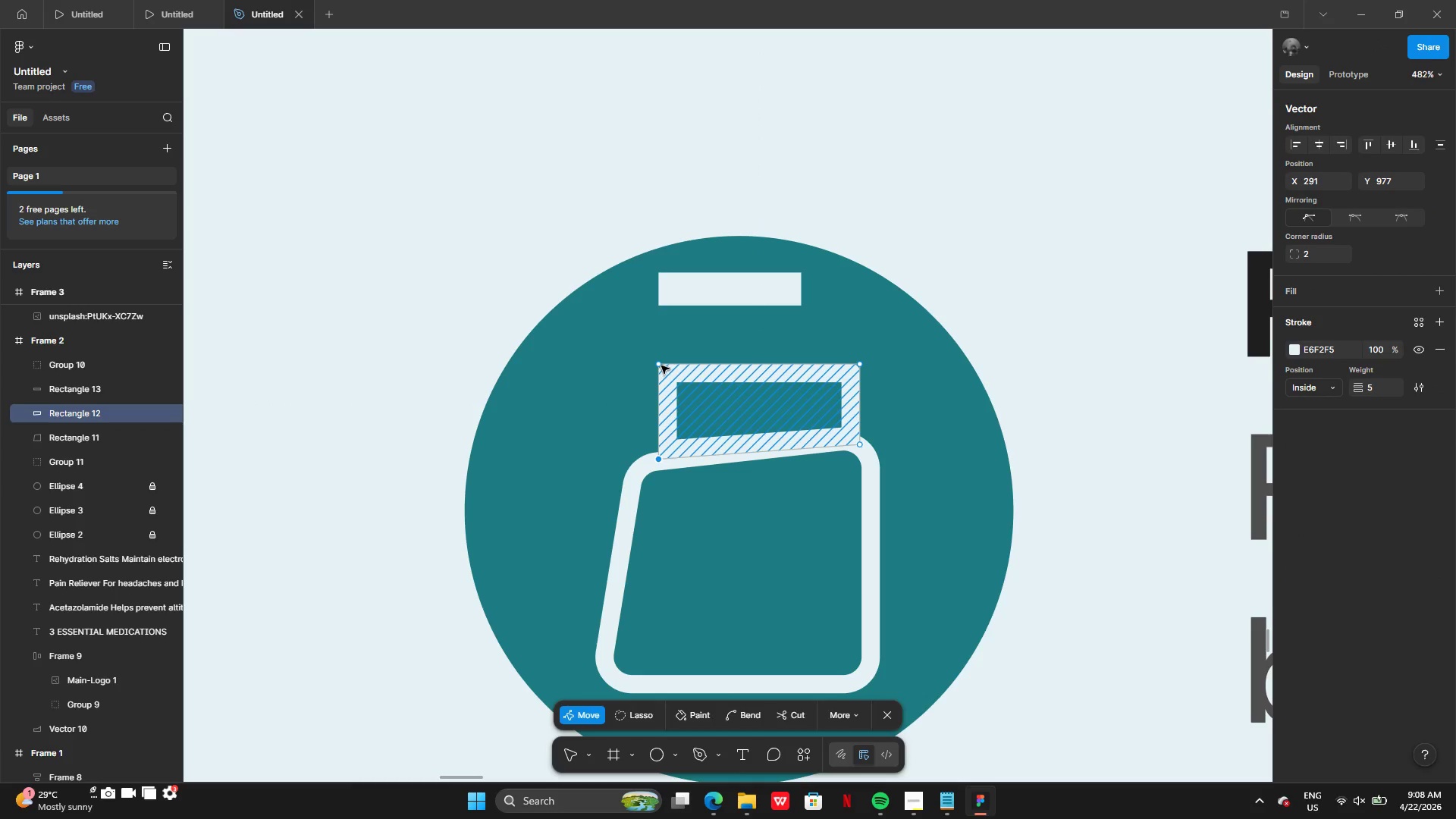 
left_click([661, 366])
 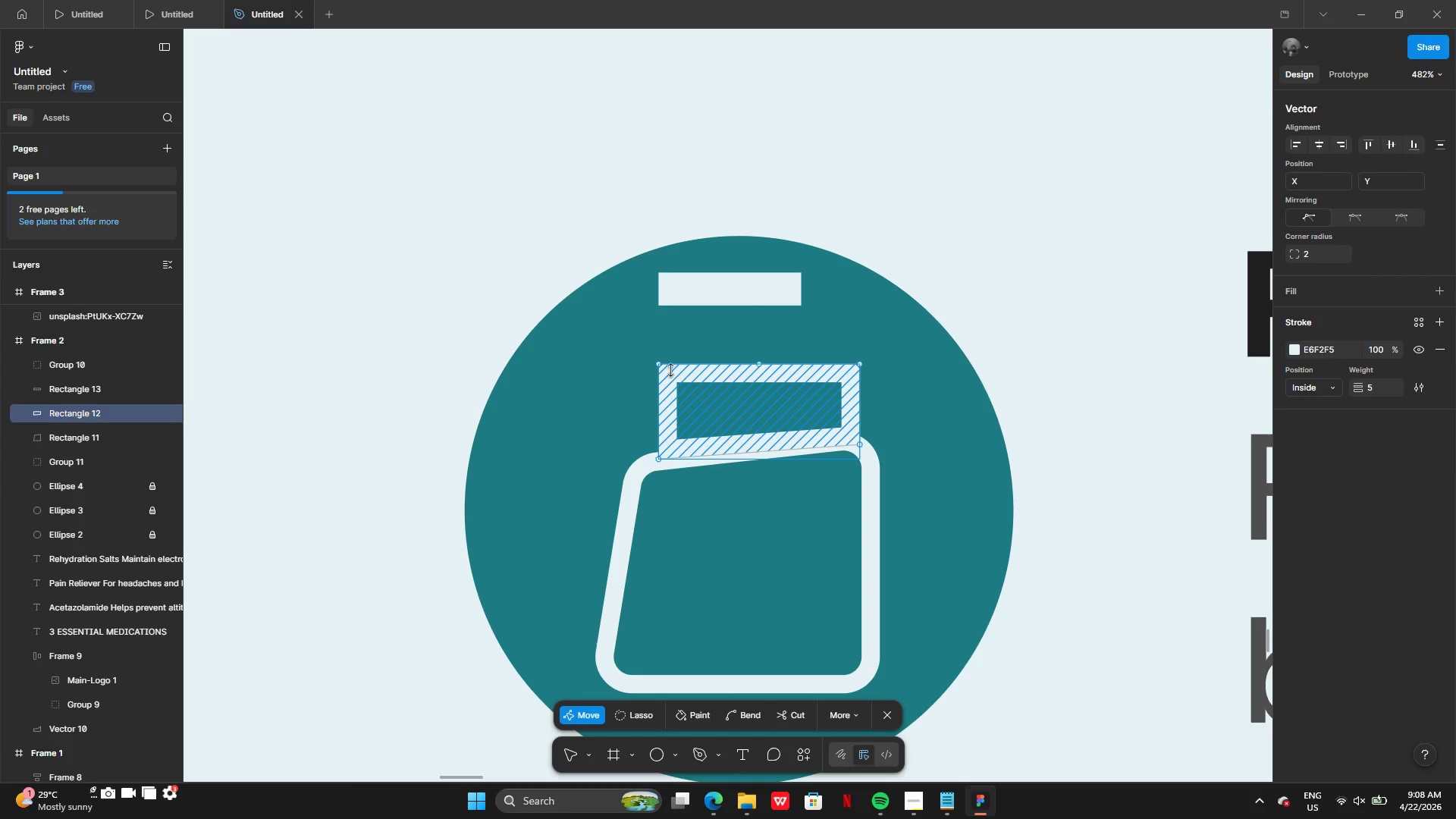 
left_click([695, 350])
 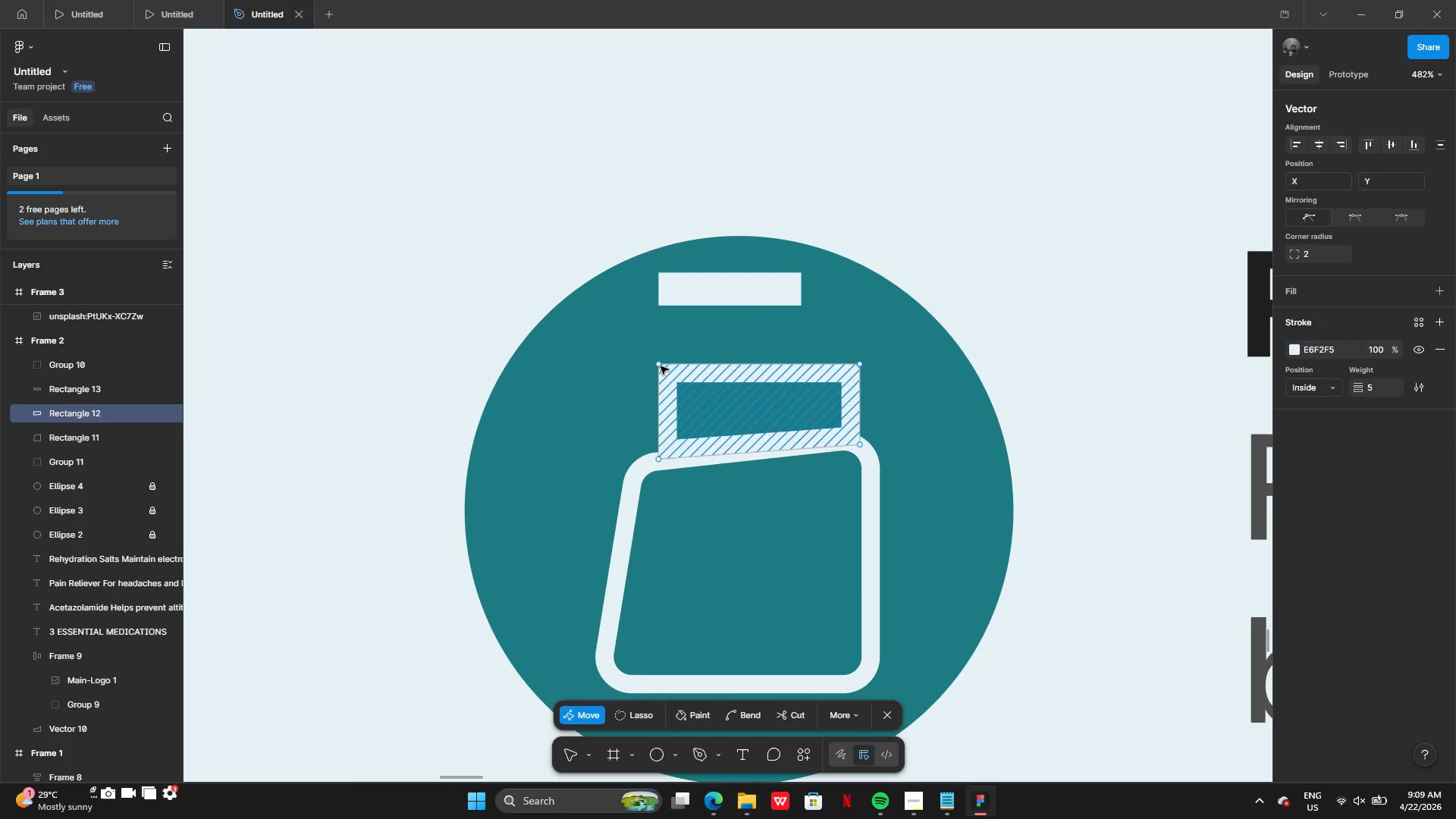 
left_click_drag(start_coordinate=[661, 365], to_coordinate=[662, 372])
 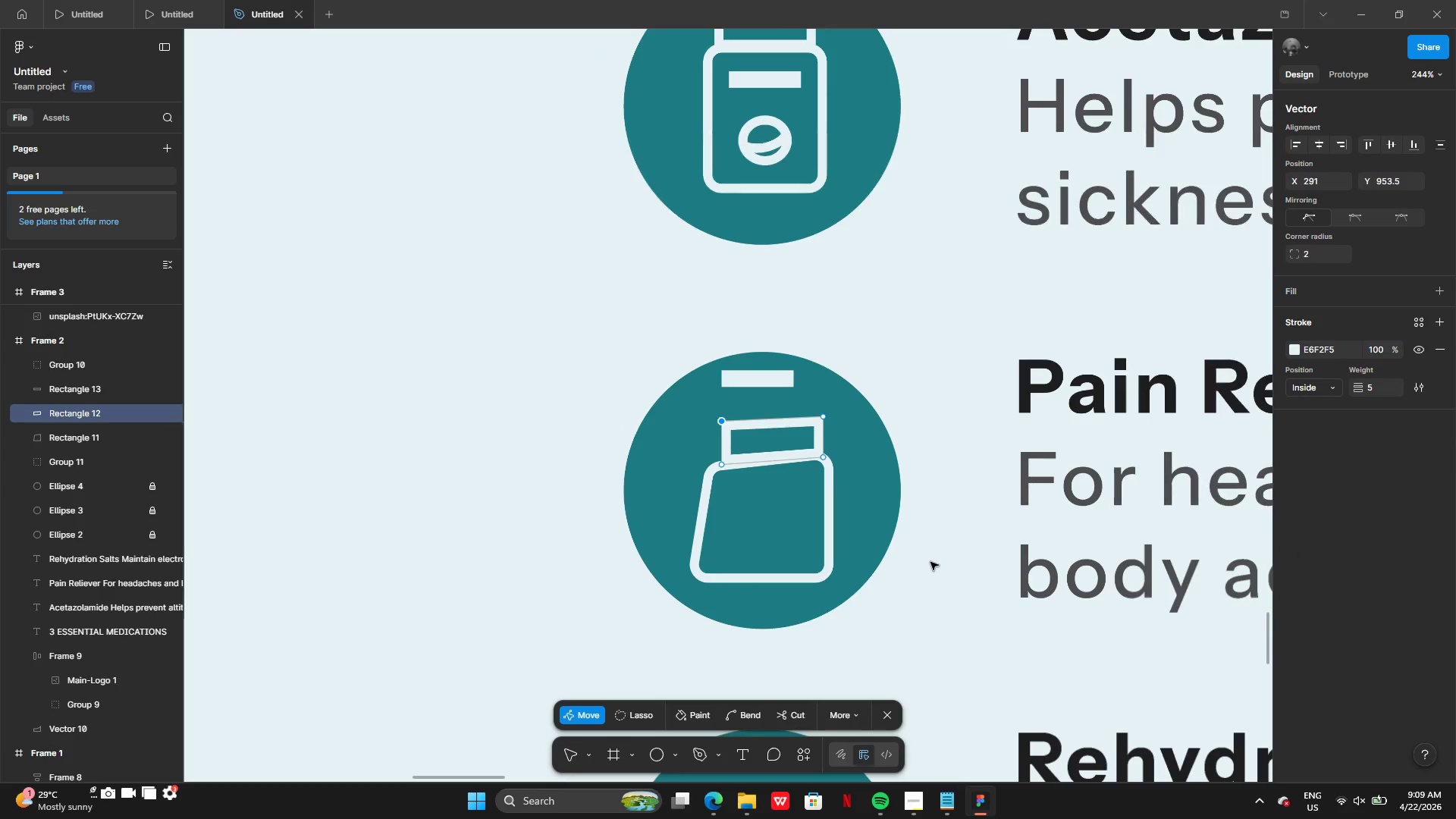 
double_click([930, 562])
 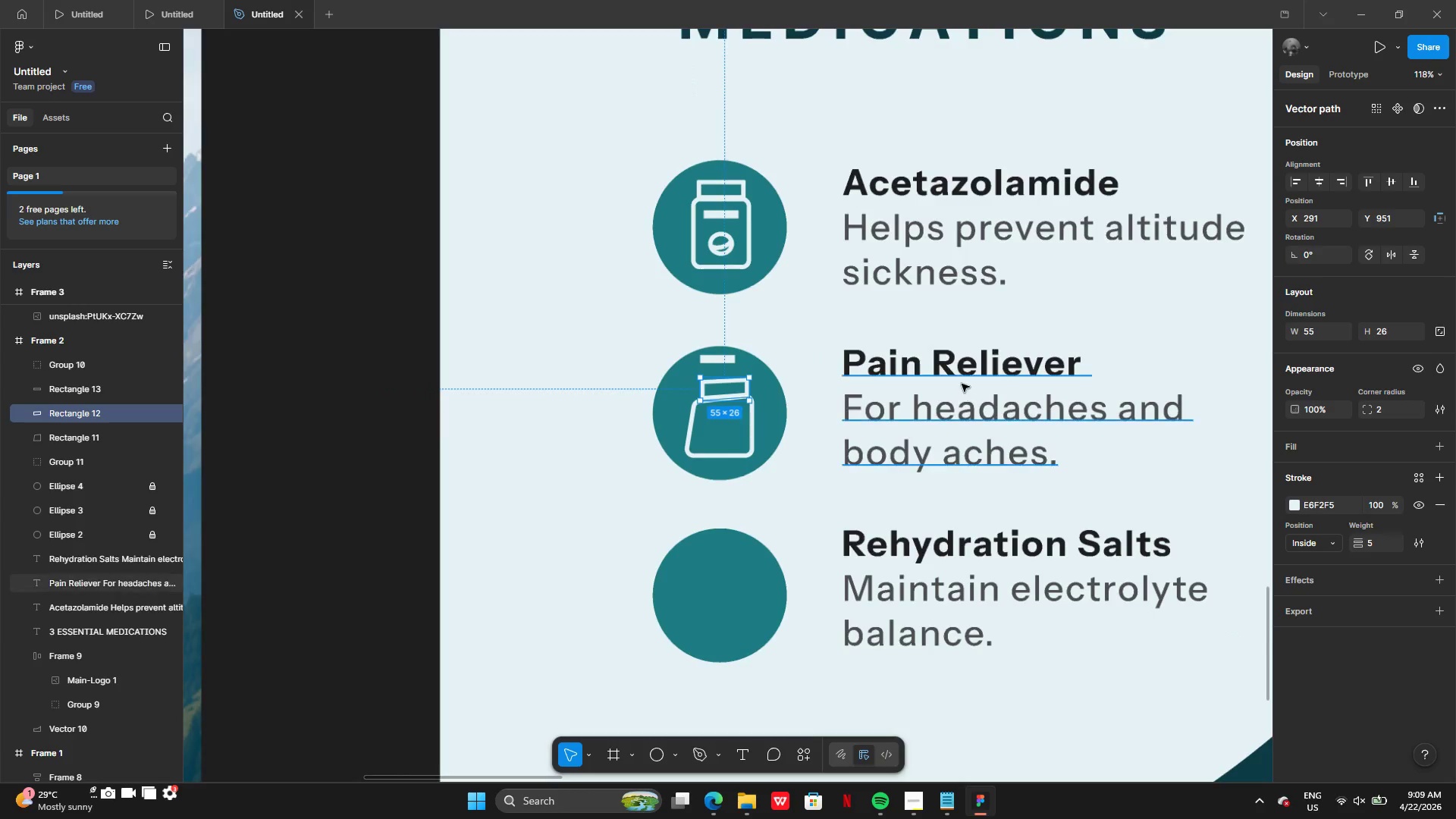 
double_click([960, 353])
 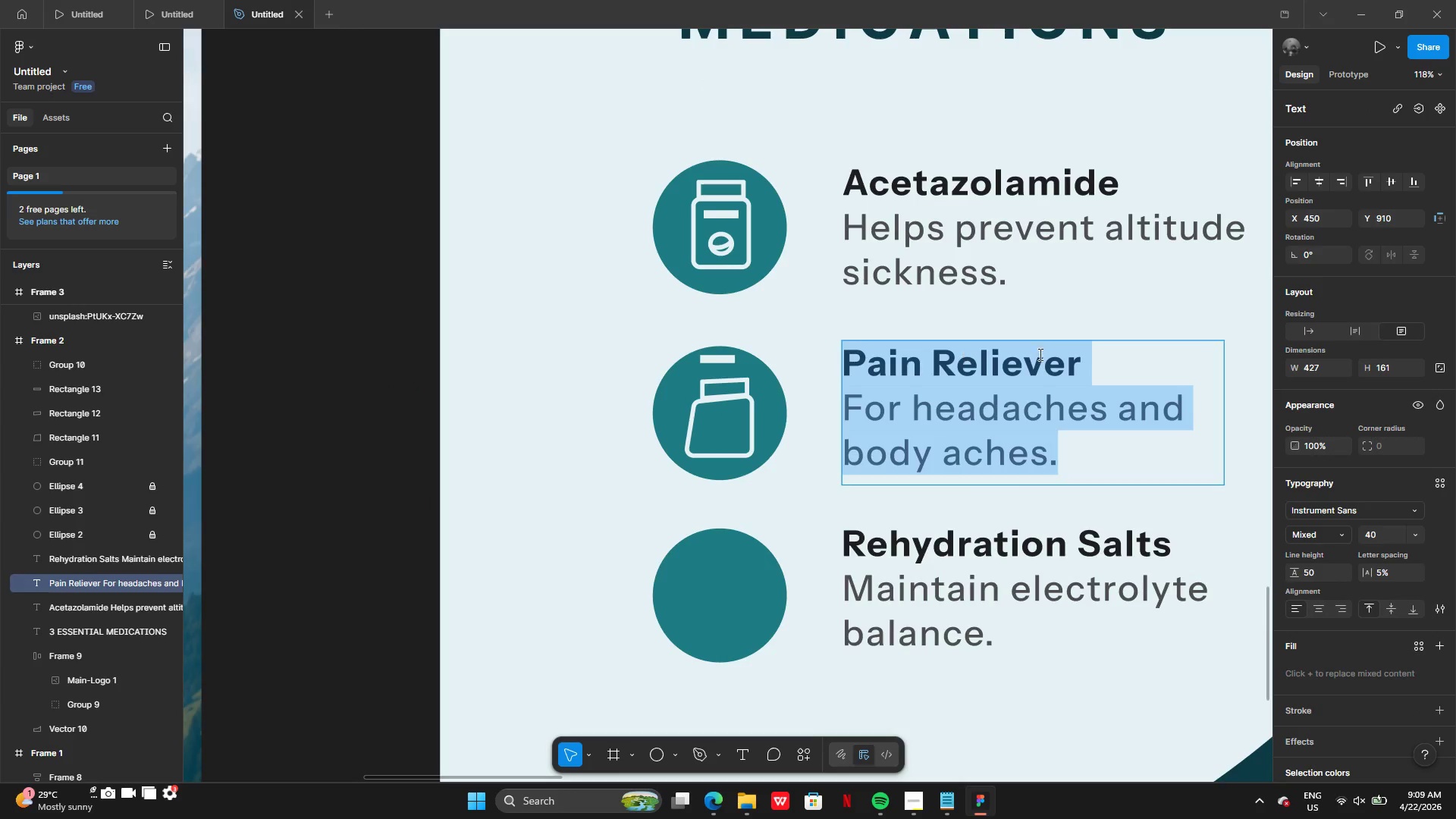 
left_click([1056, 352])
 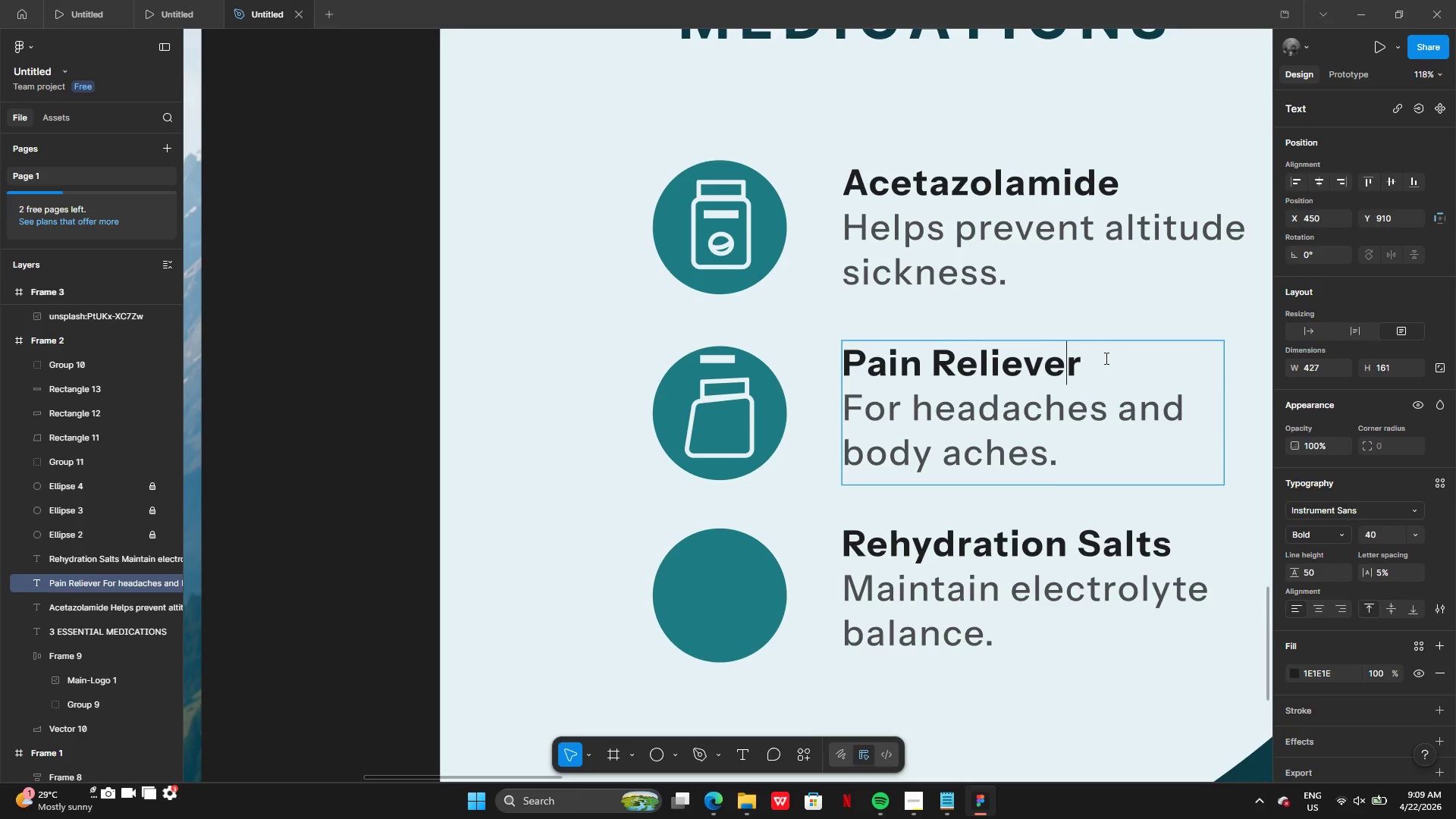 
left_click_drag(start_coordinate=[1094, 357], to_coordinate=[839, 362])
 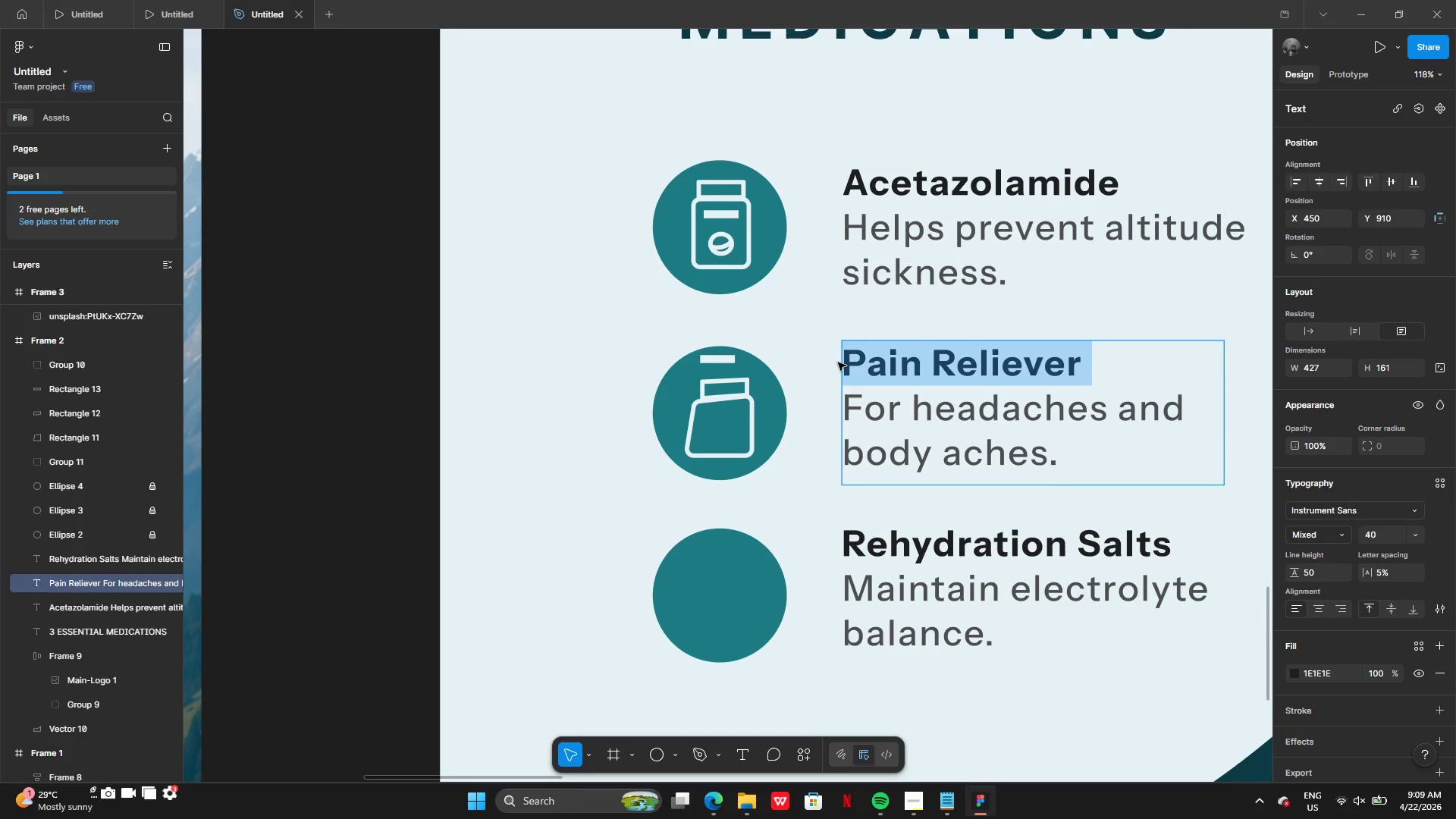 
key(Control+C)
 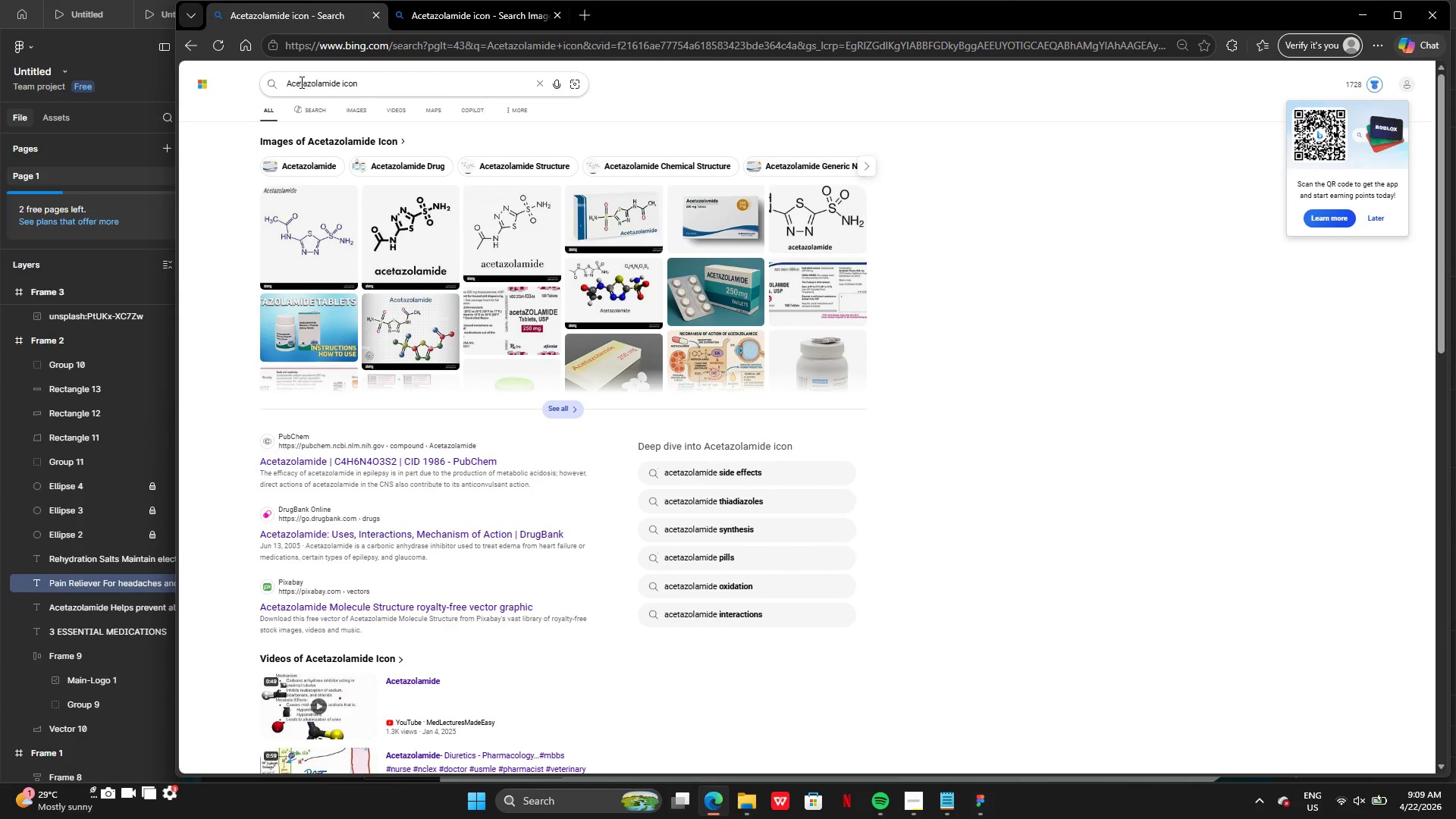 
left_click_drag(start_coordinate=[340, 79], to_coordinate=[265, 92])
 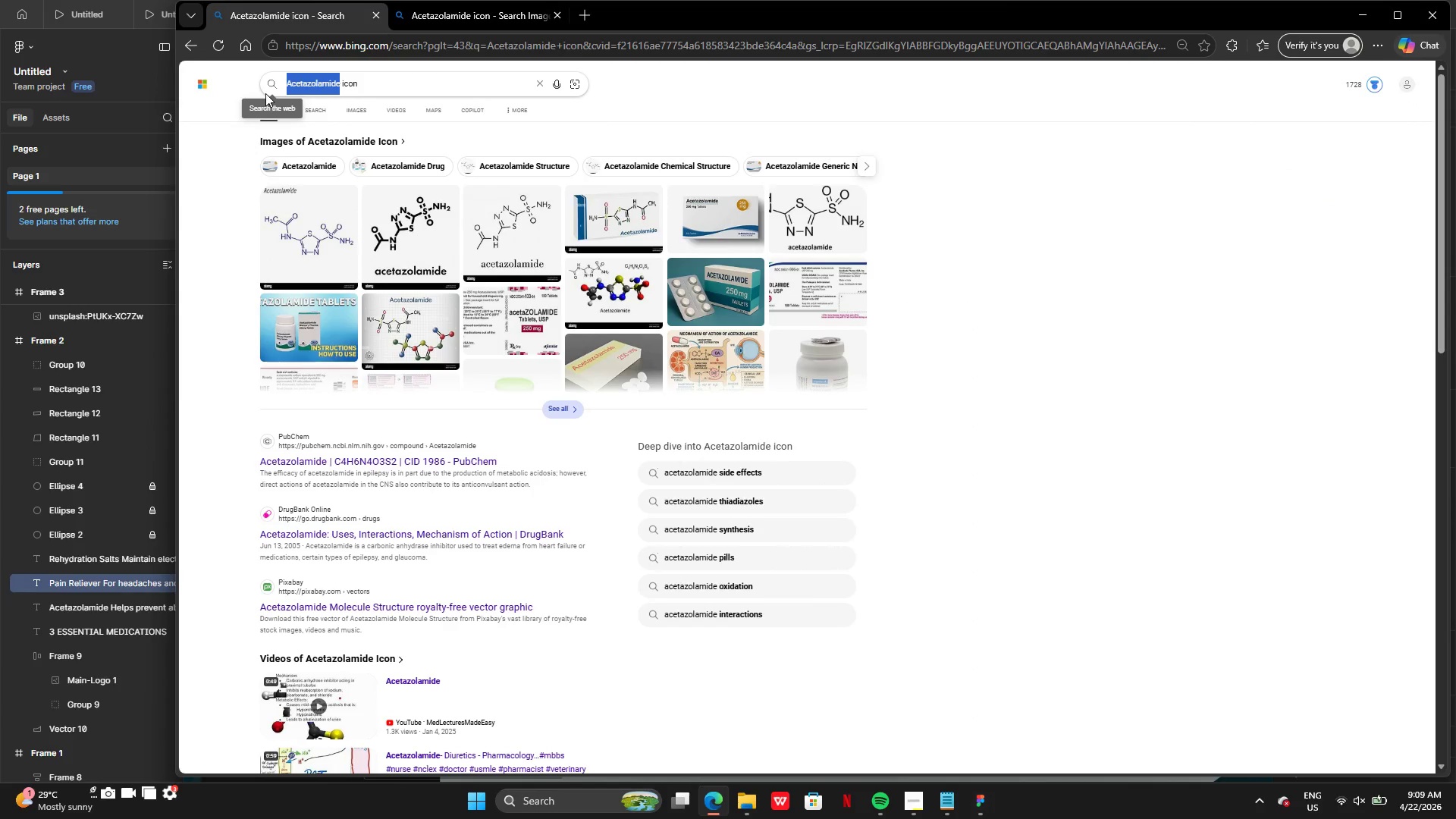 
key(Control+V)
 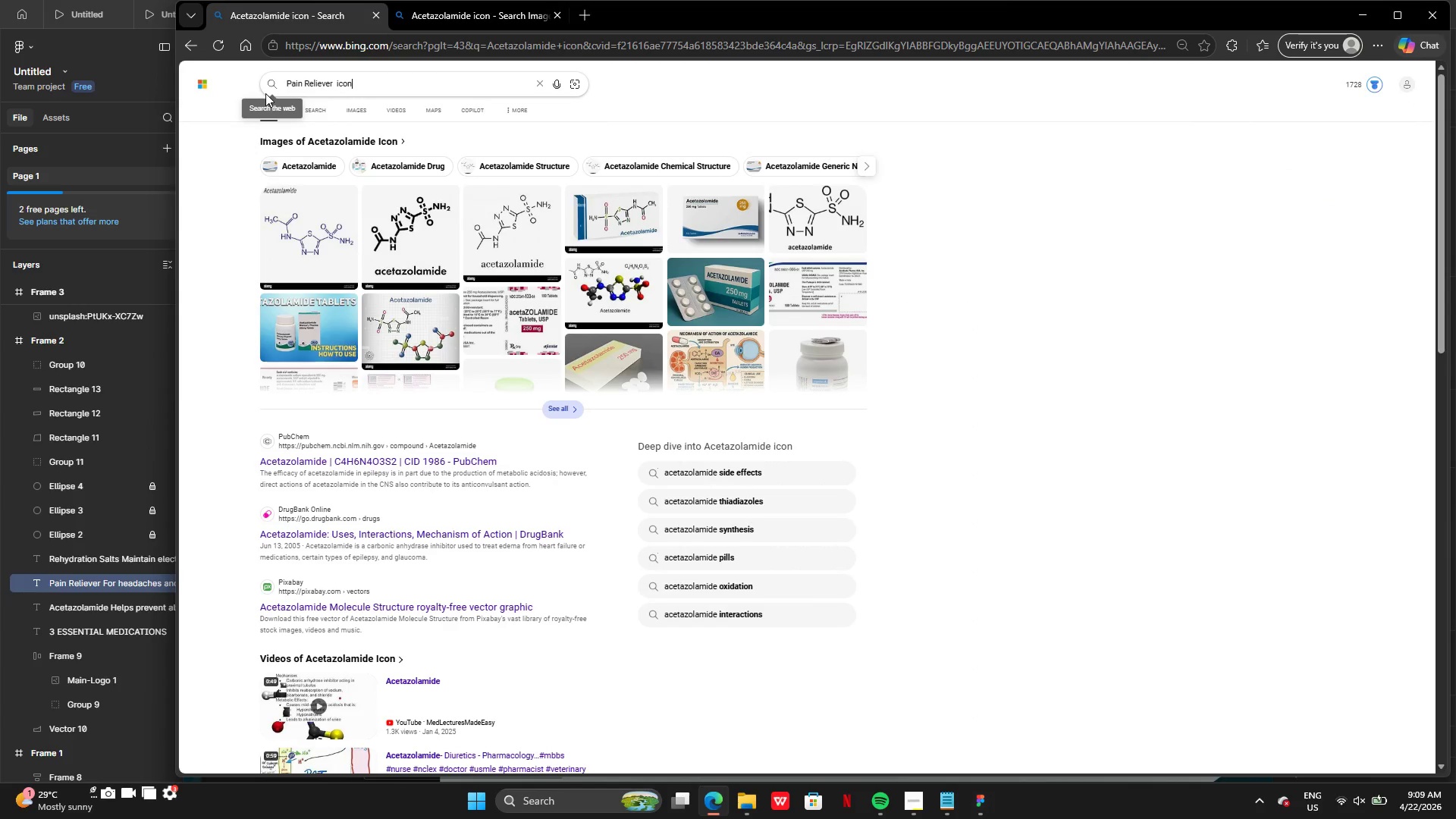 
key(Control+Enter)
 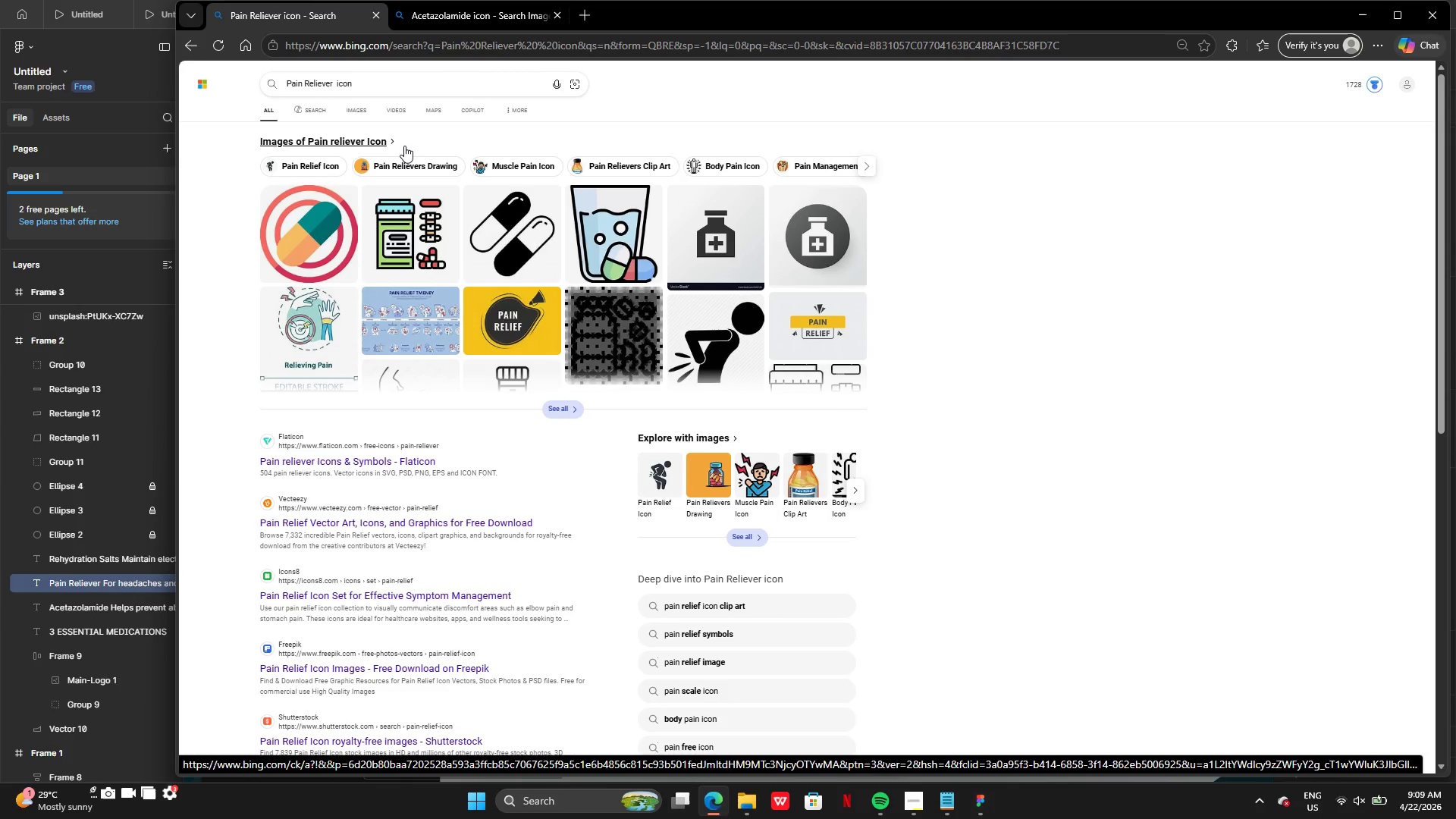 
wait(10.03)
 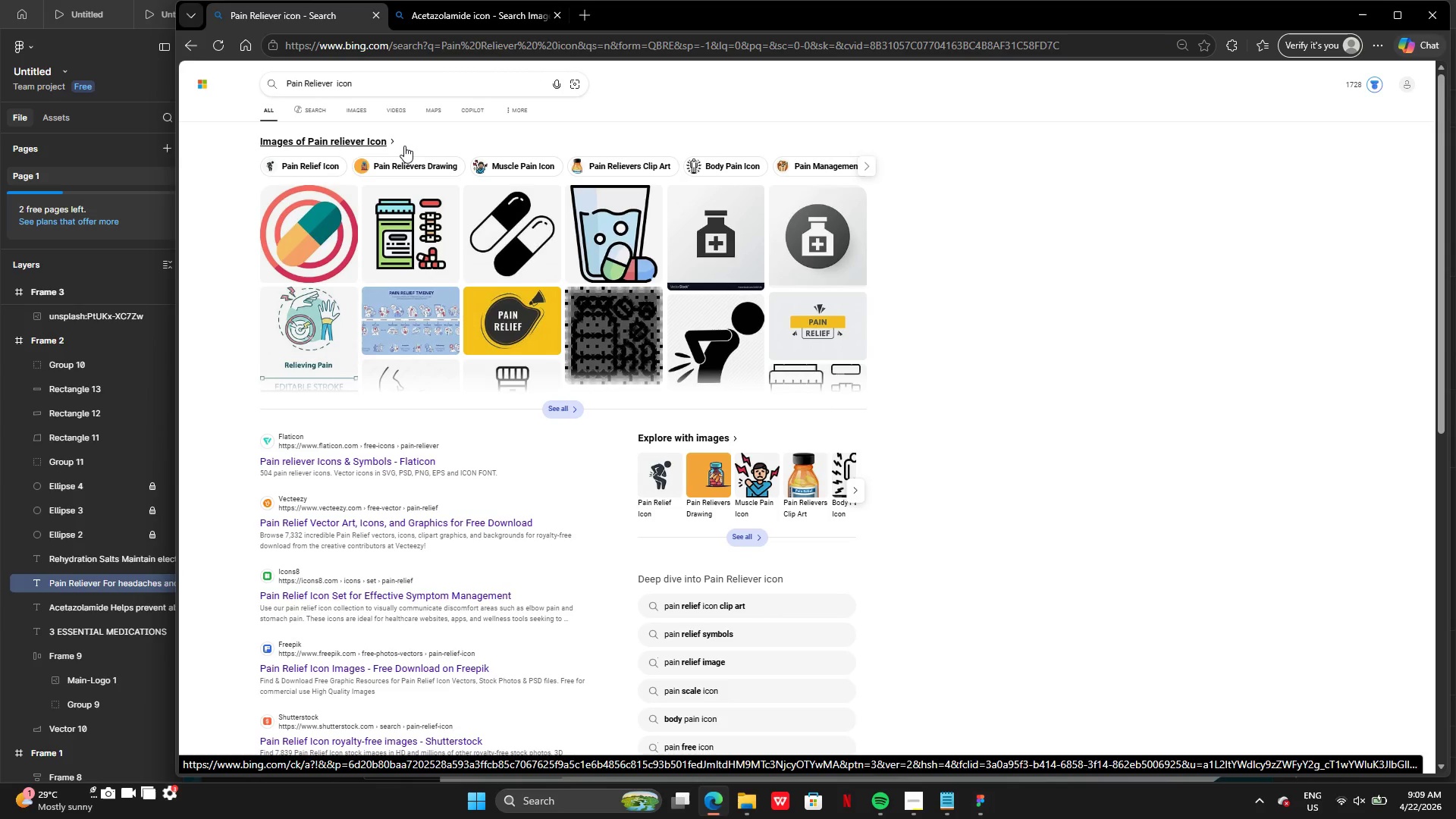 
left_click([990, 808])
 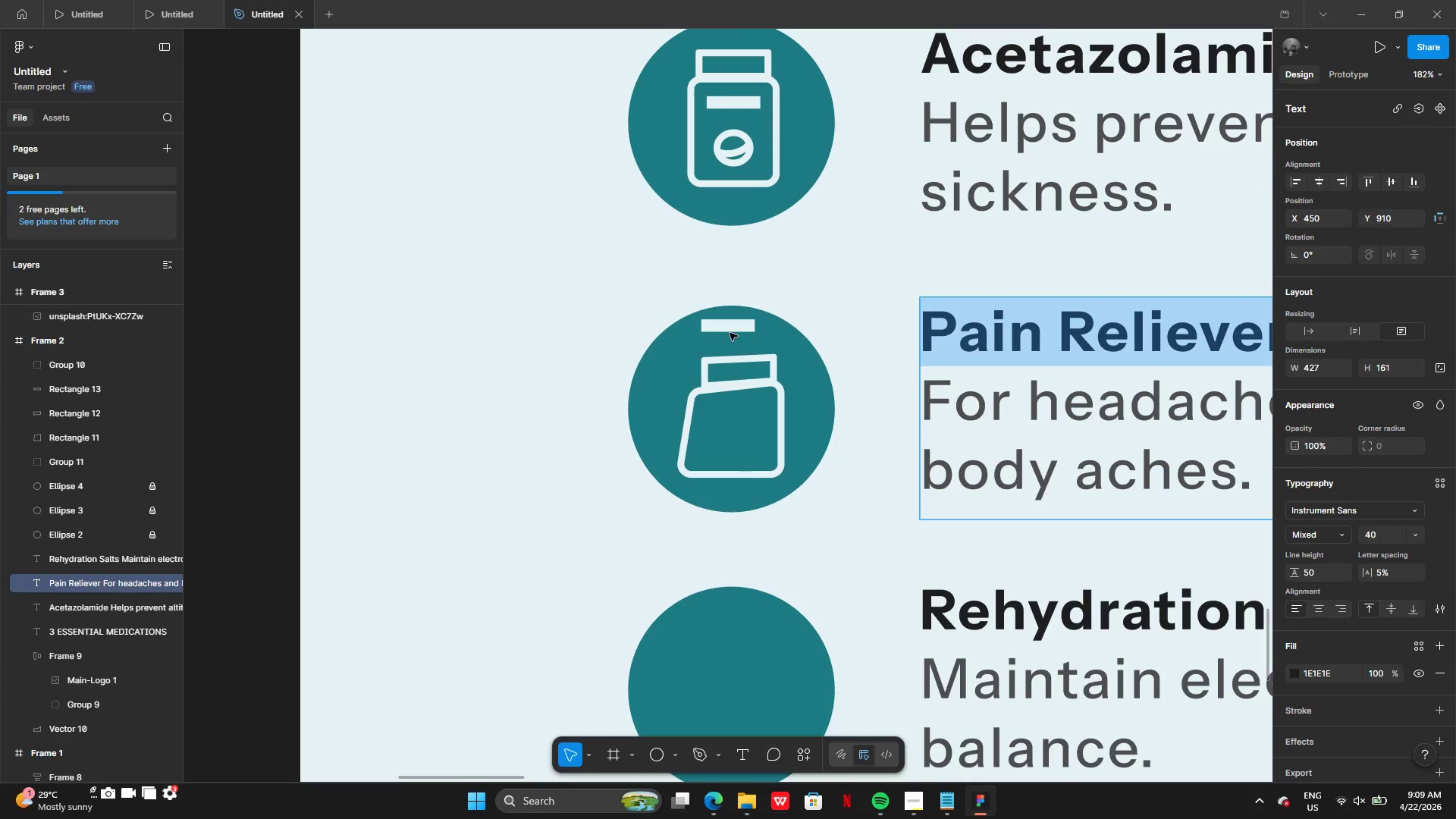 
double_click([726, 325])
 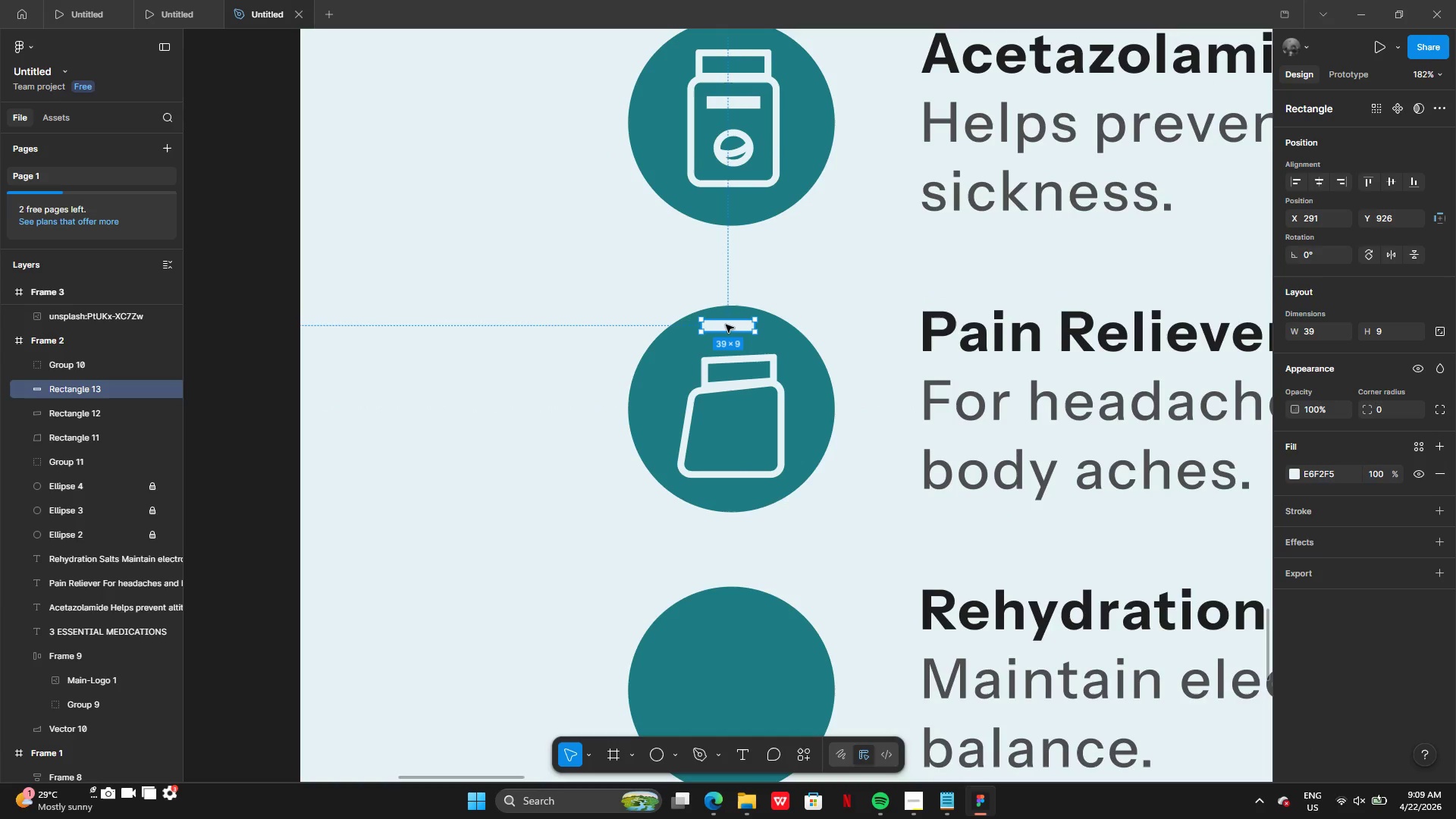 
key(Backspace)
 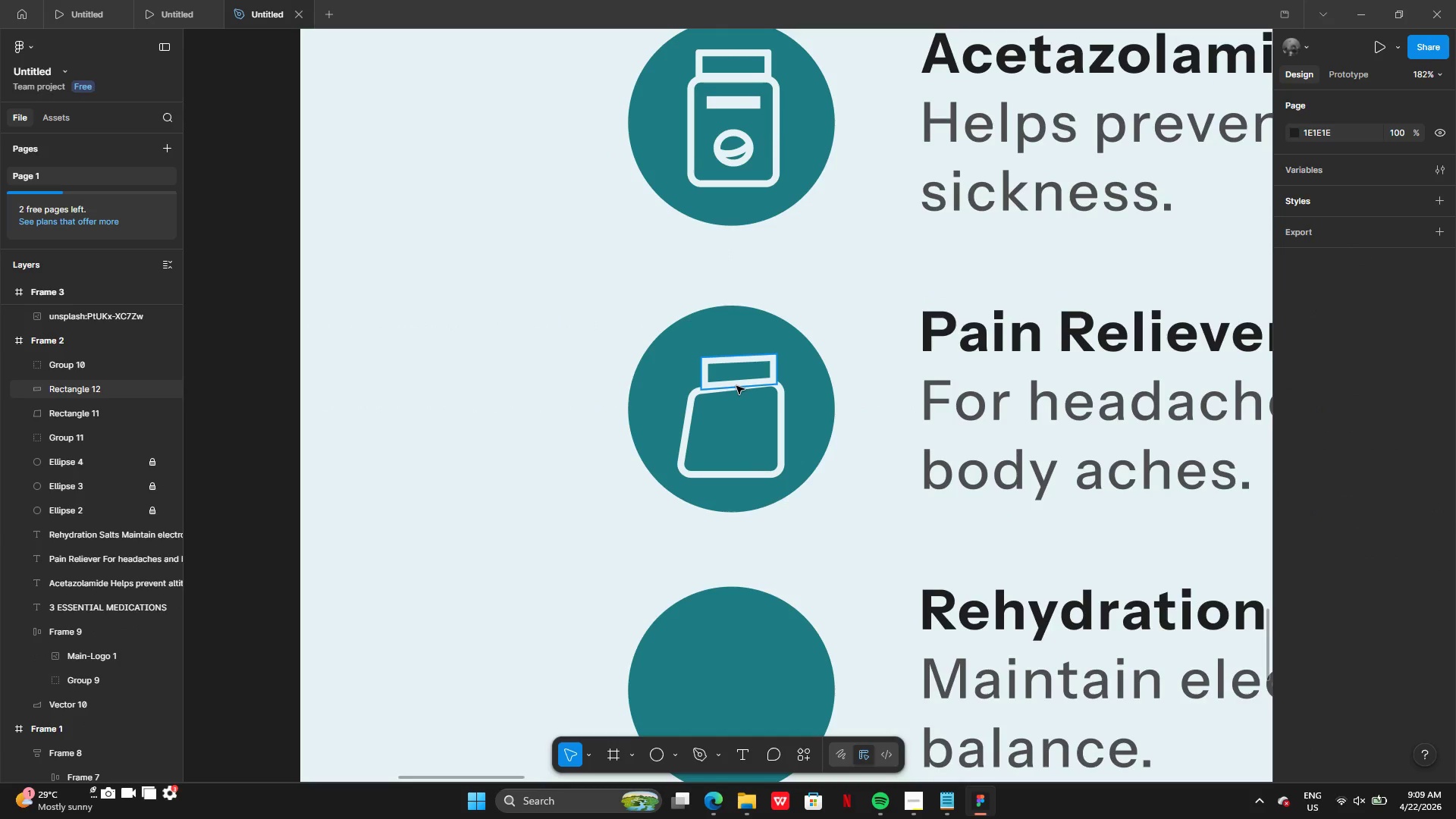 
left_click([736, 386])
 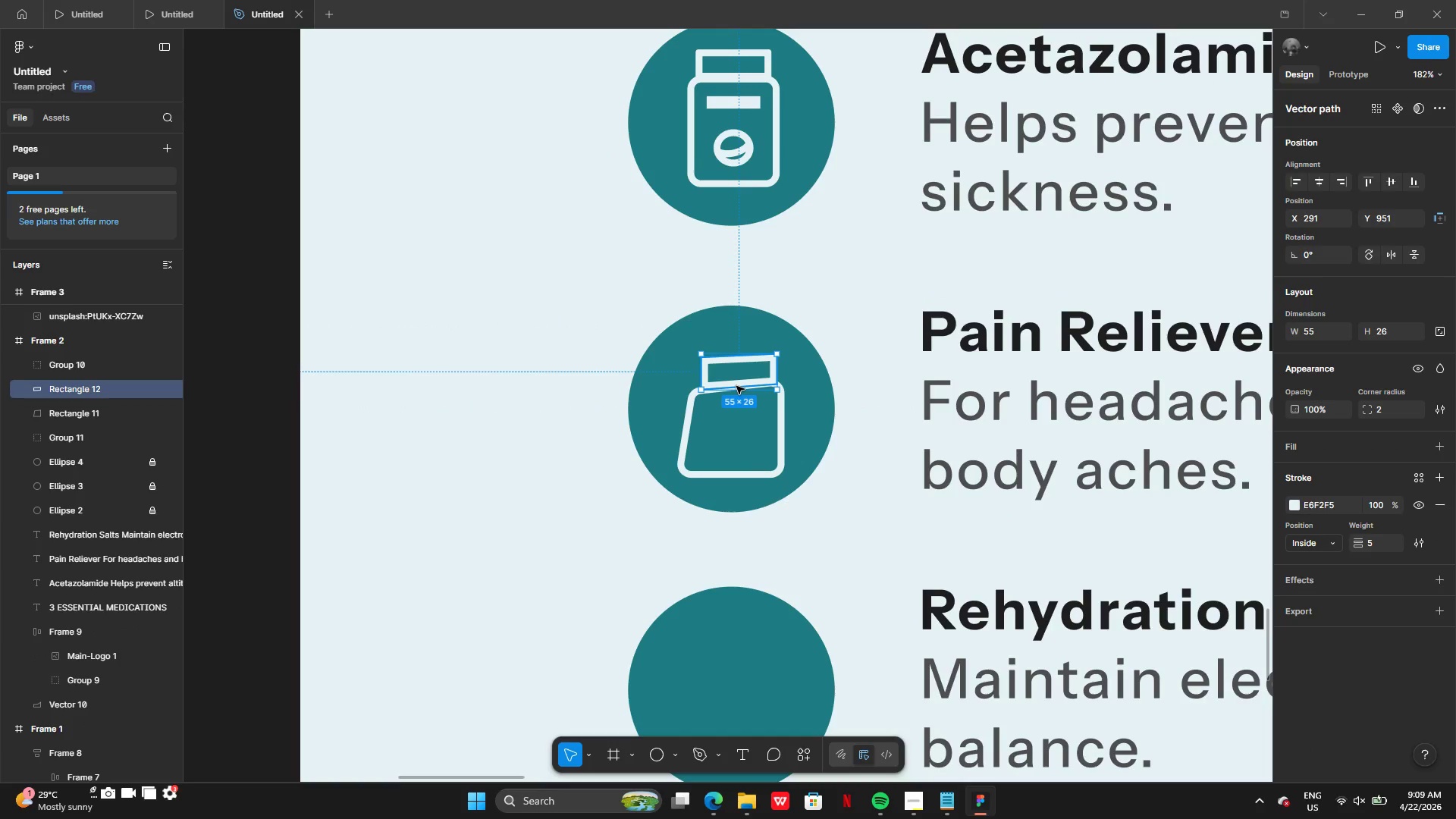 
key(Backspace)
 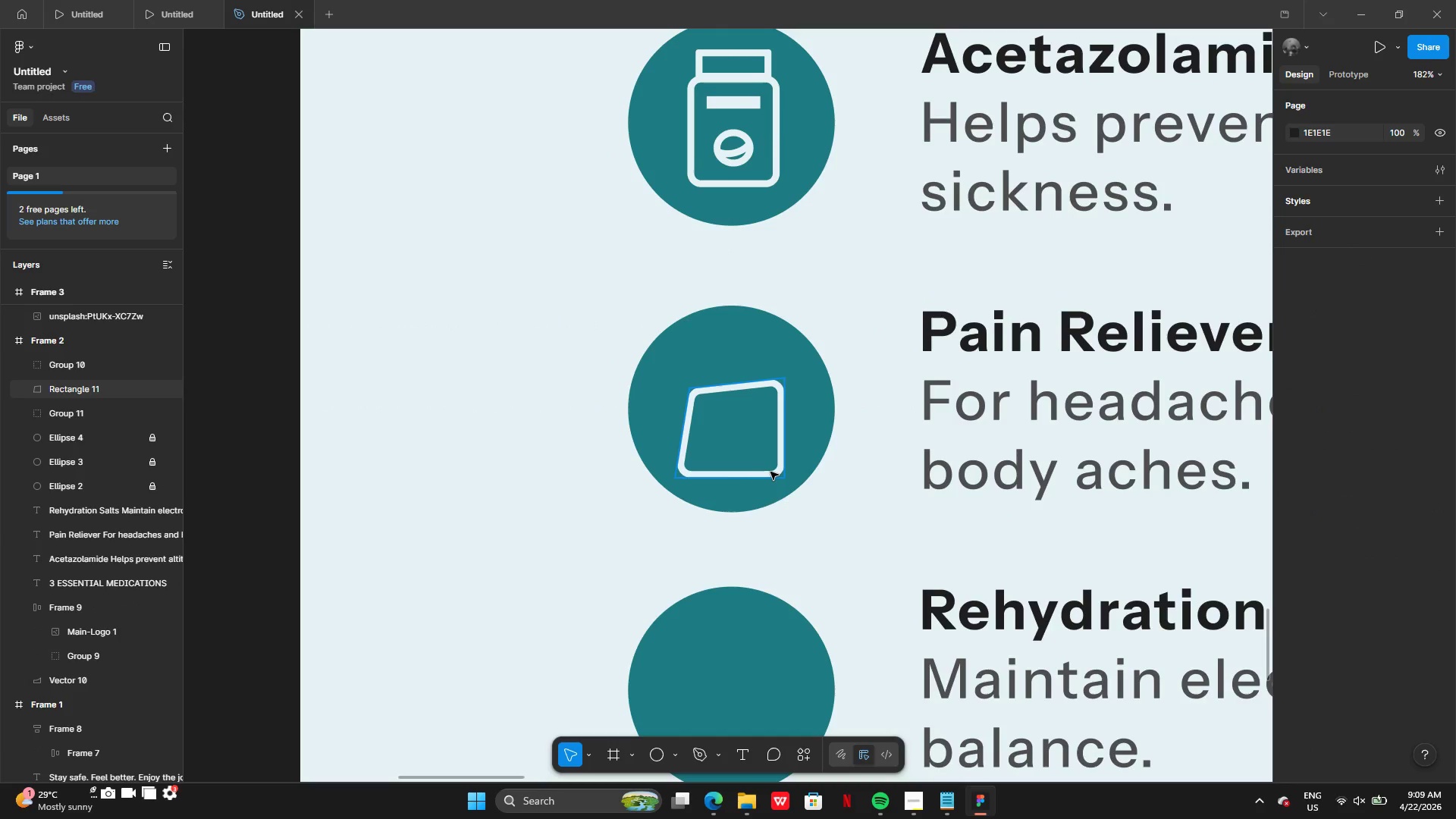 
key(Backspace)
 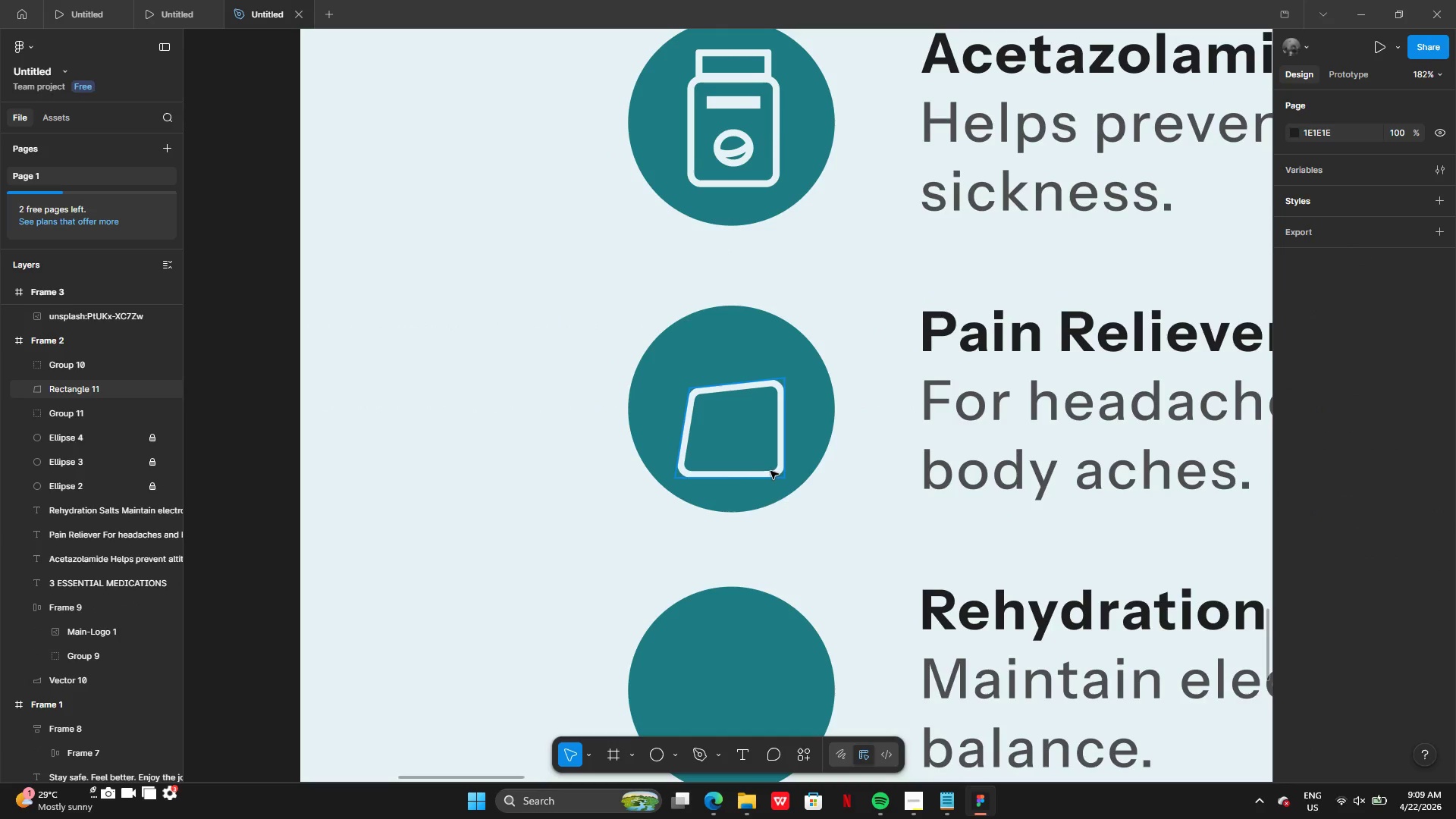 
left_click([770, 471])
 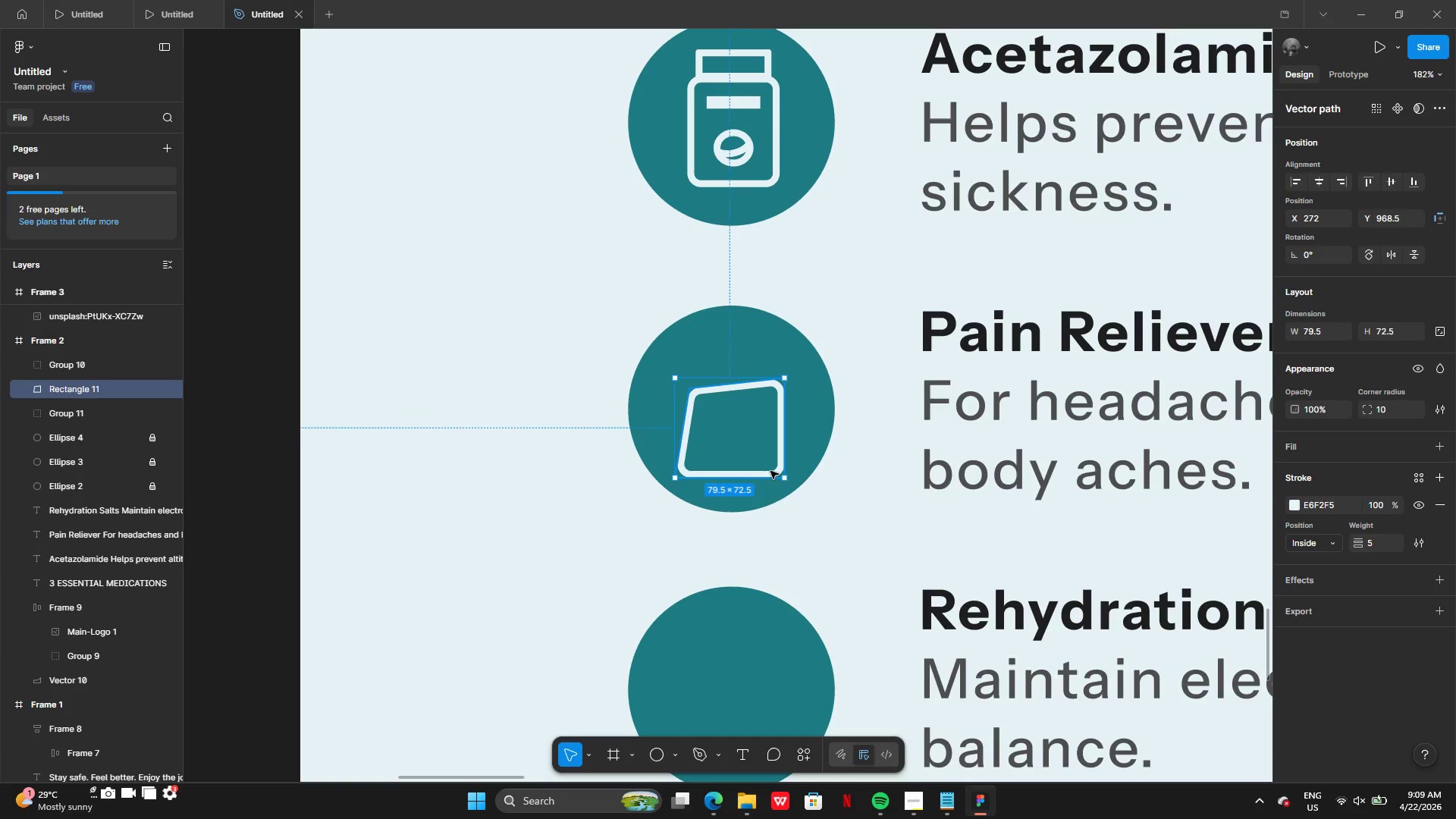 
left_click([770, 471])
 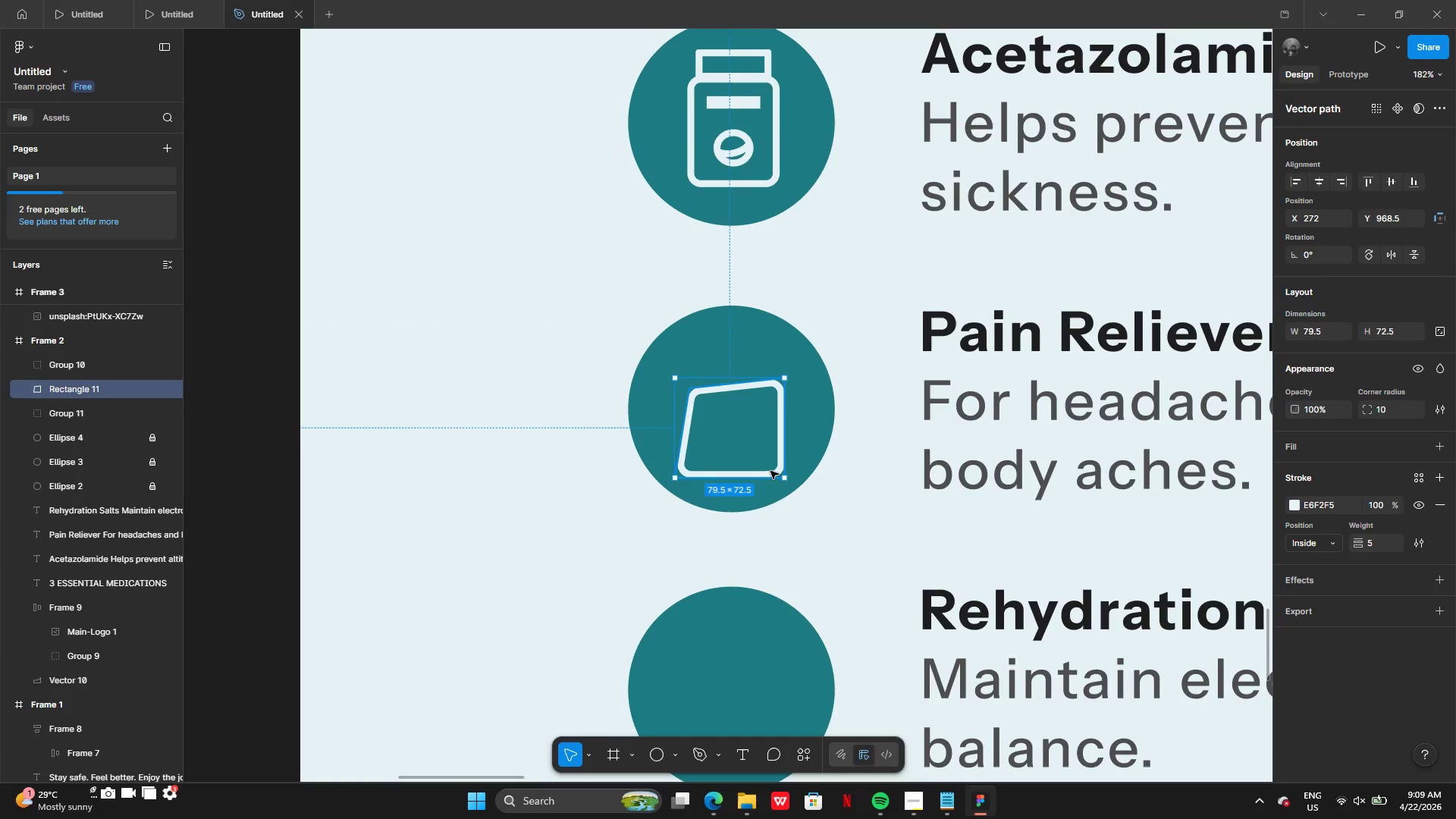 
key(Control+Z)
 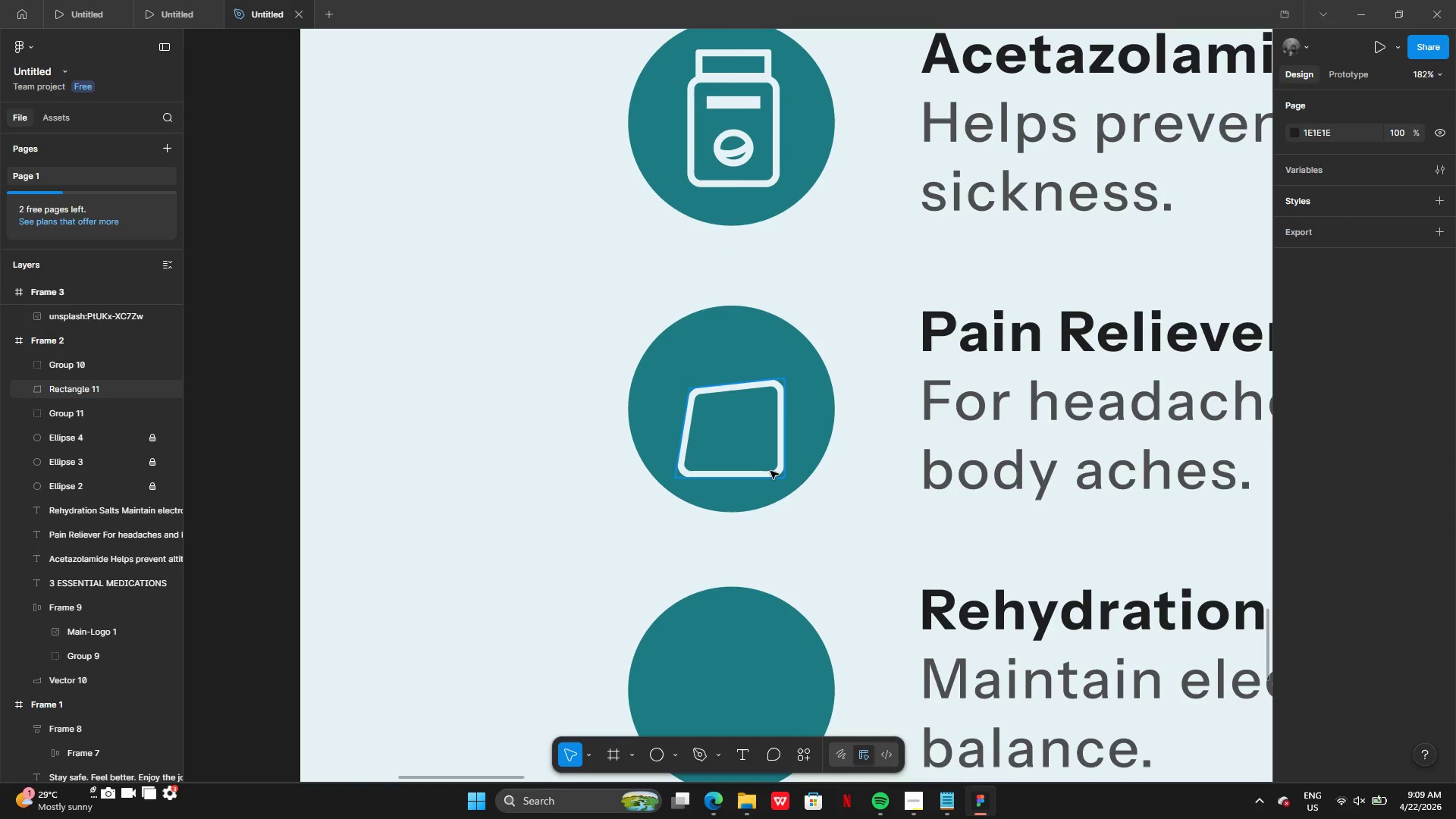 
key(Control+Z)
 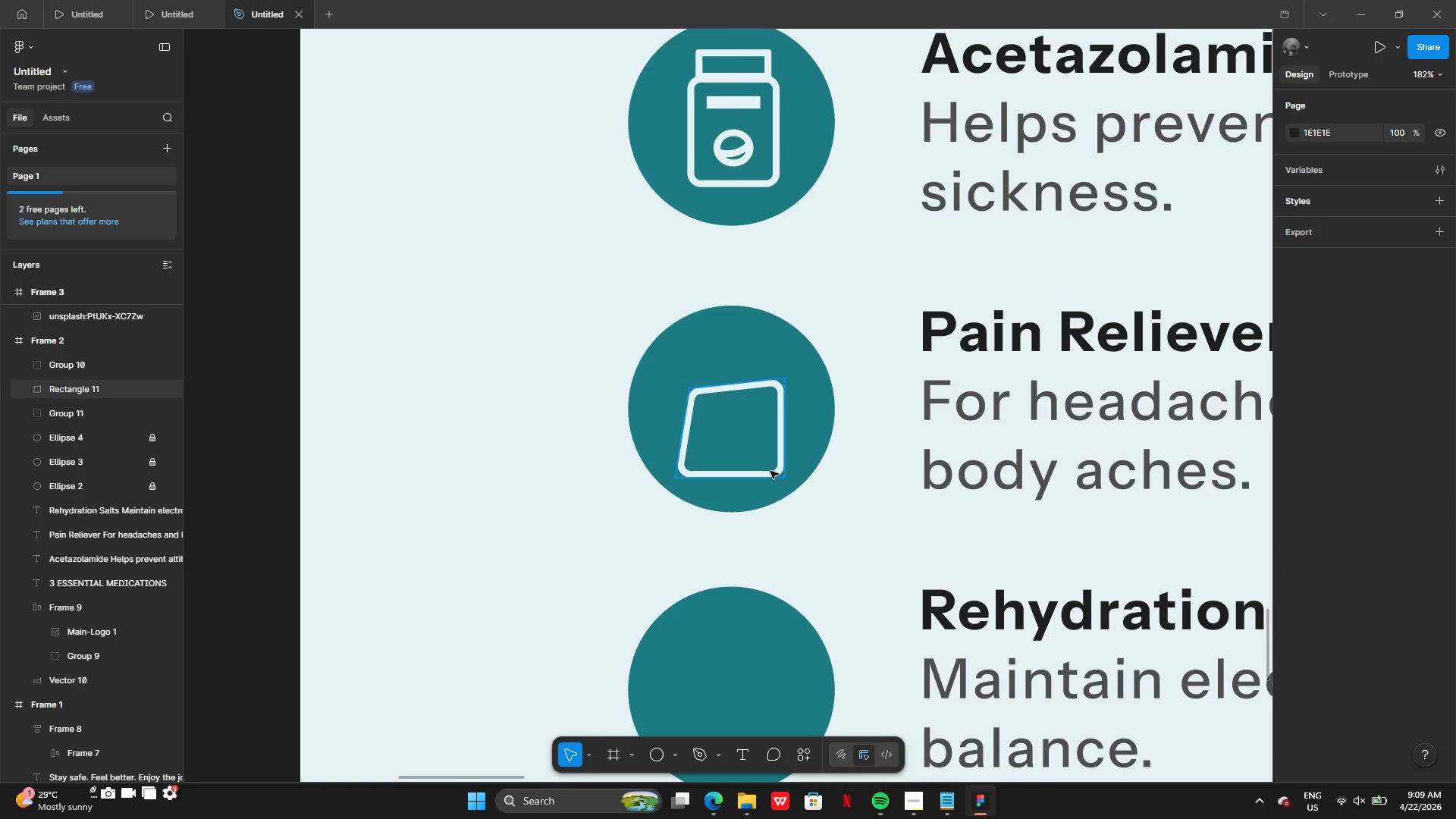 
key(Control+Z)
 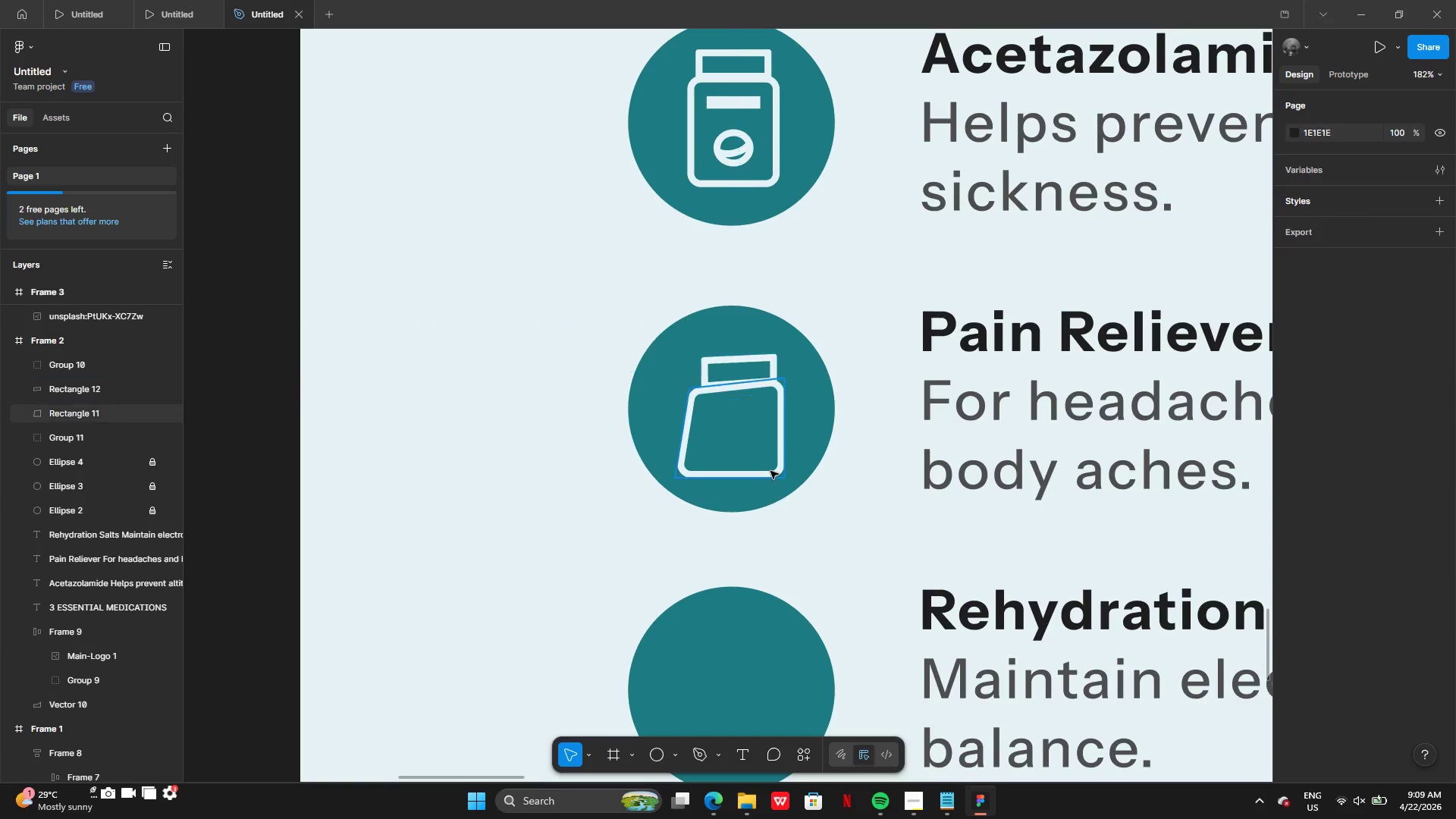 
key(Control+Z)
 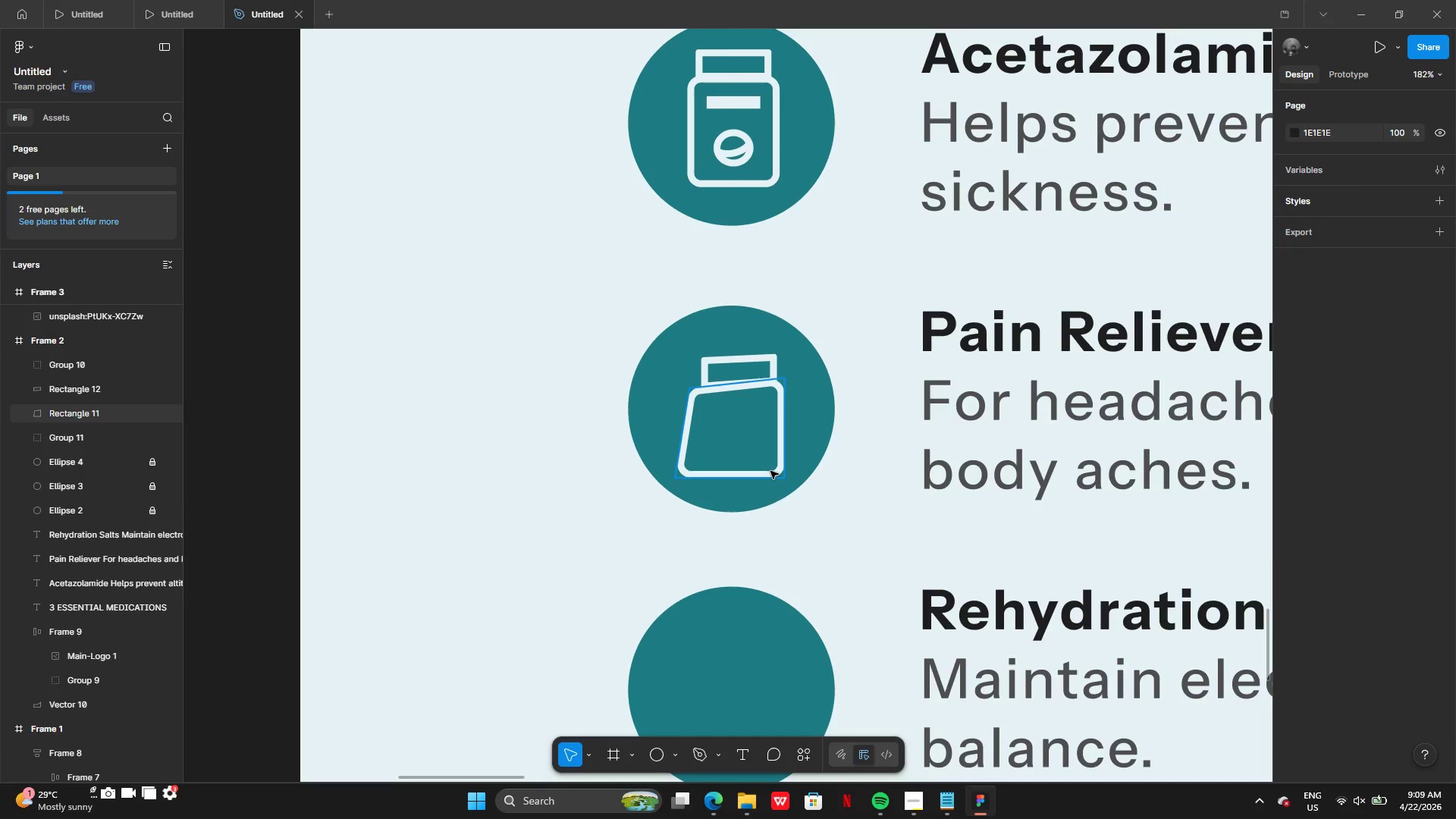 
key(Control+Z)
 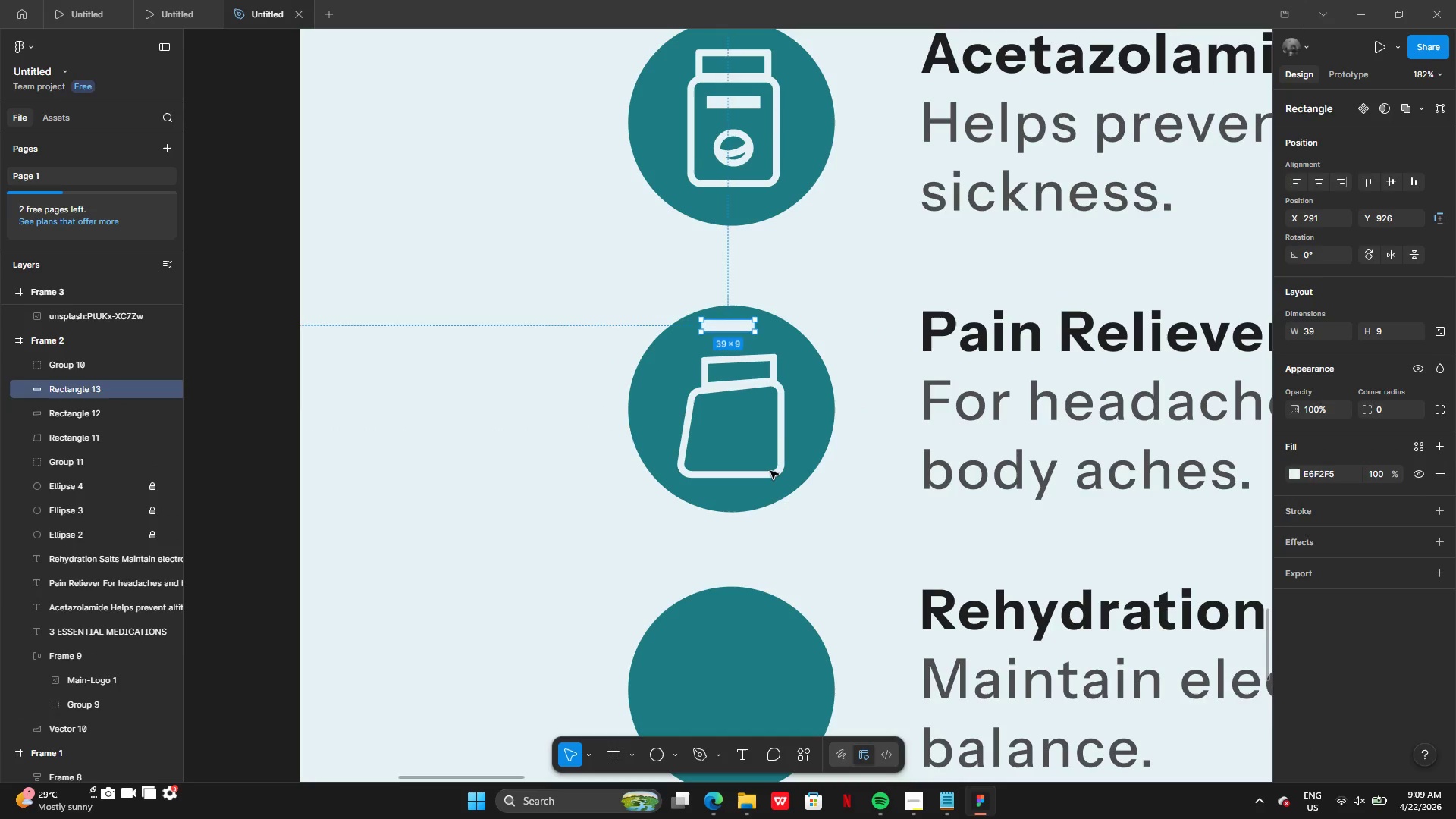 
key(Control+Z)
 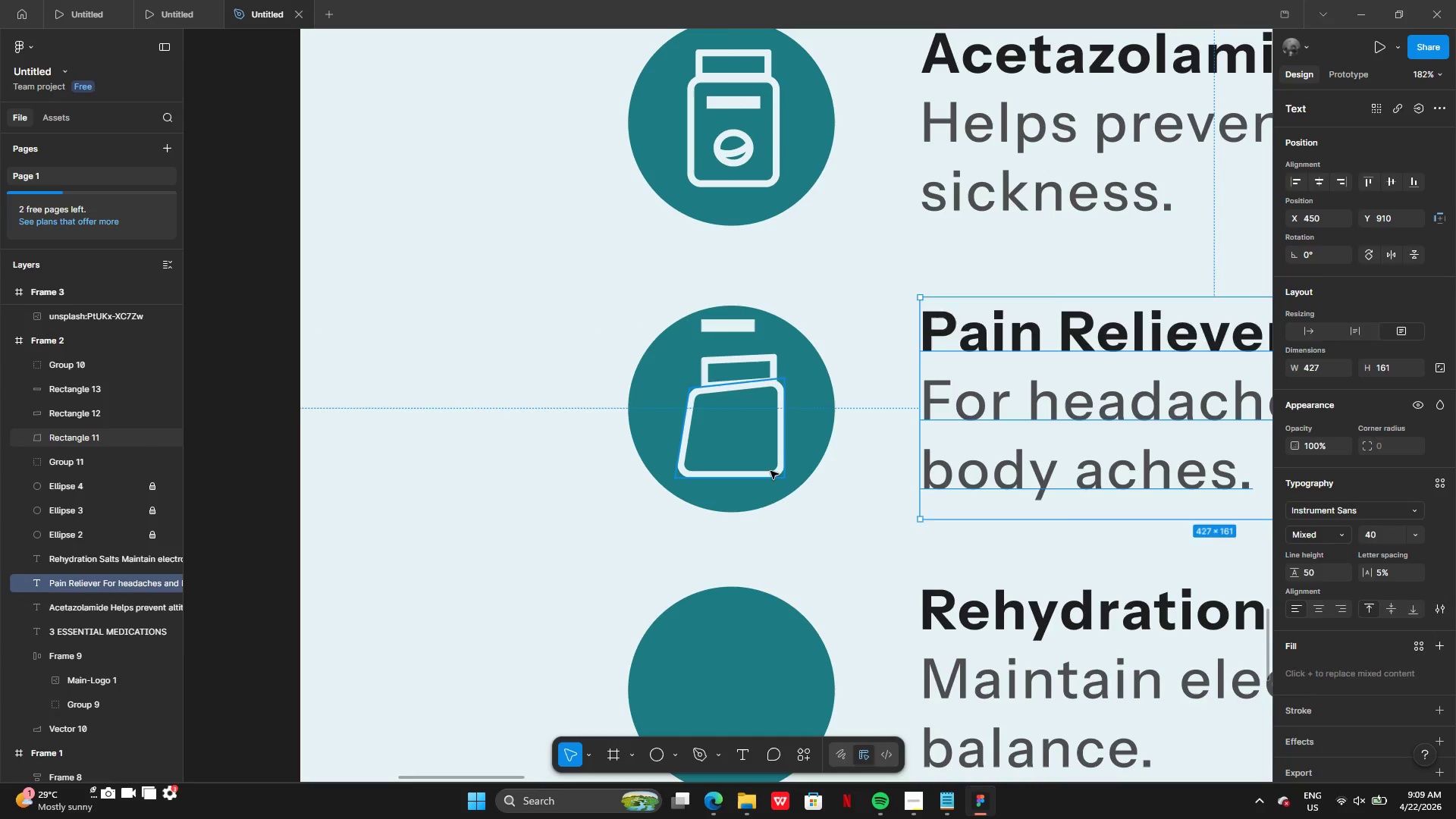 
key(Control+Z)
 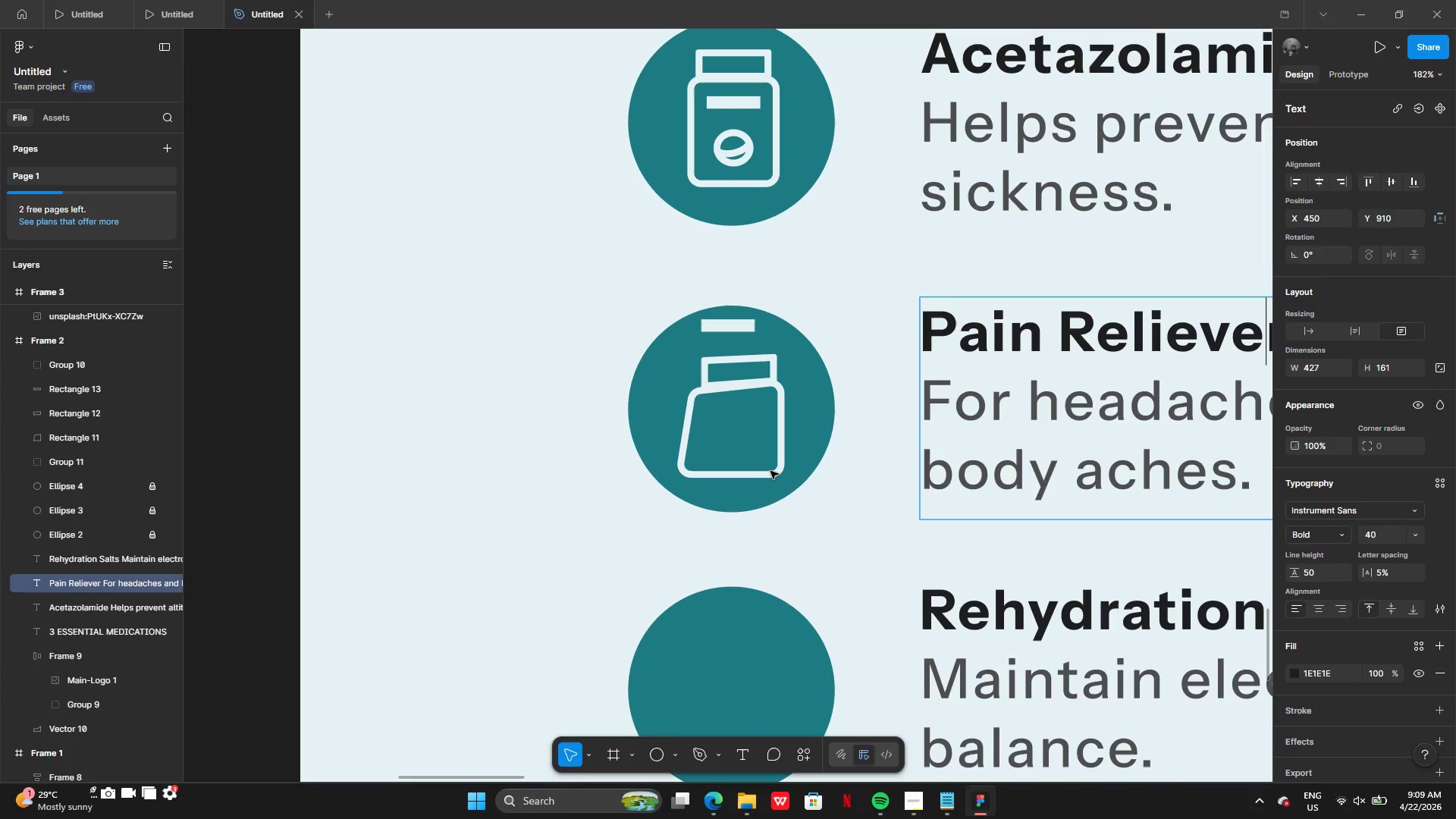 
key(Control+Z)
 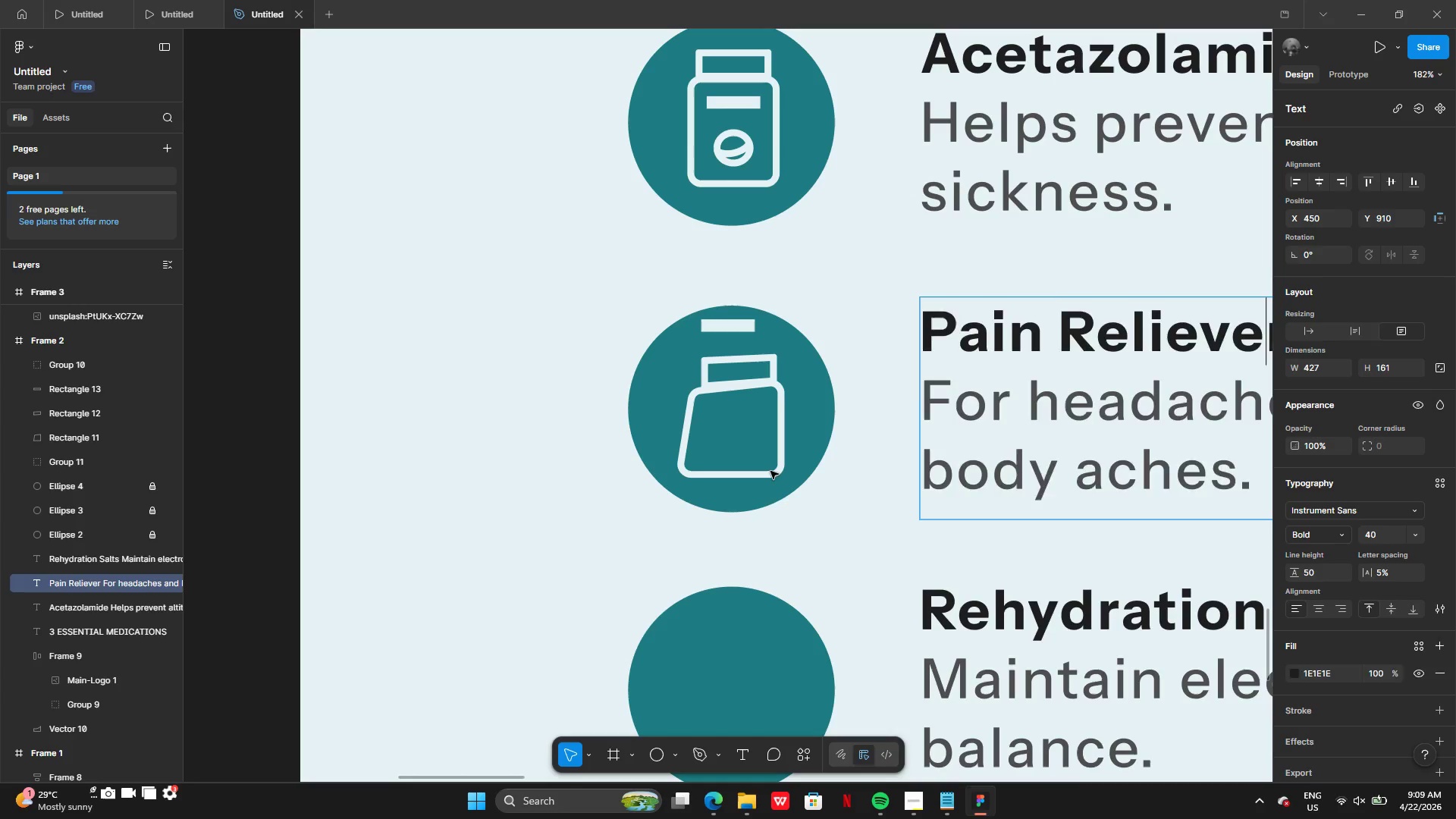 
key(Control+Z)
 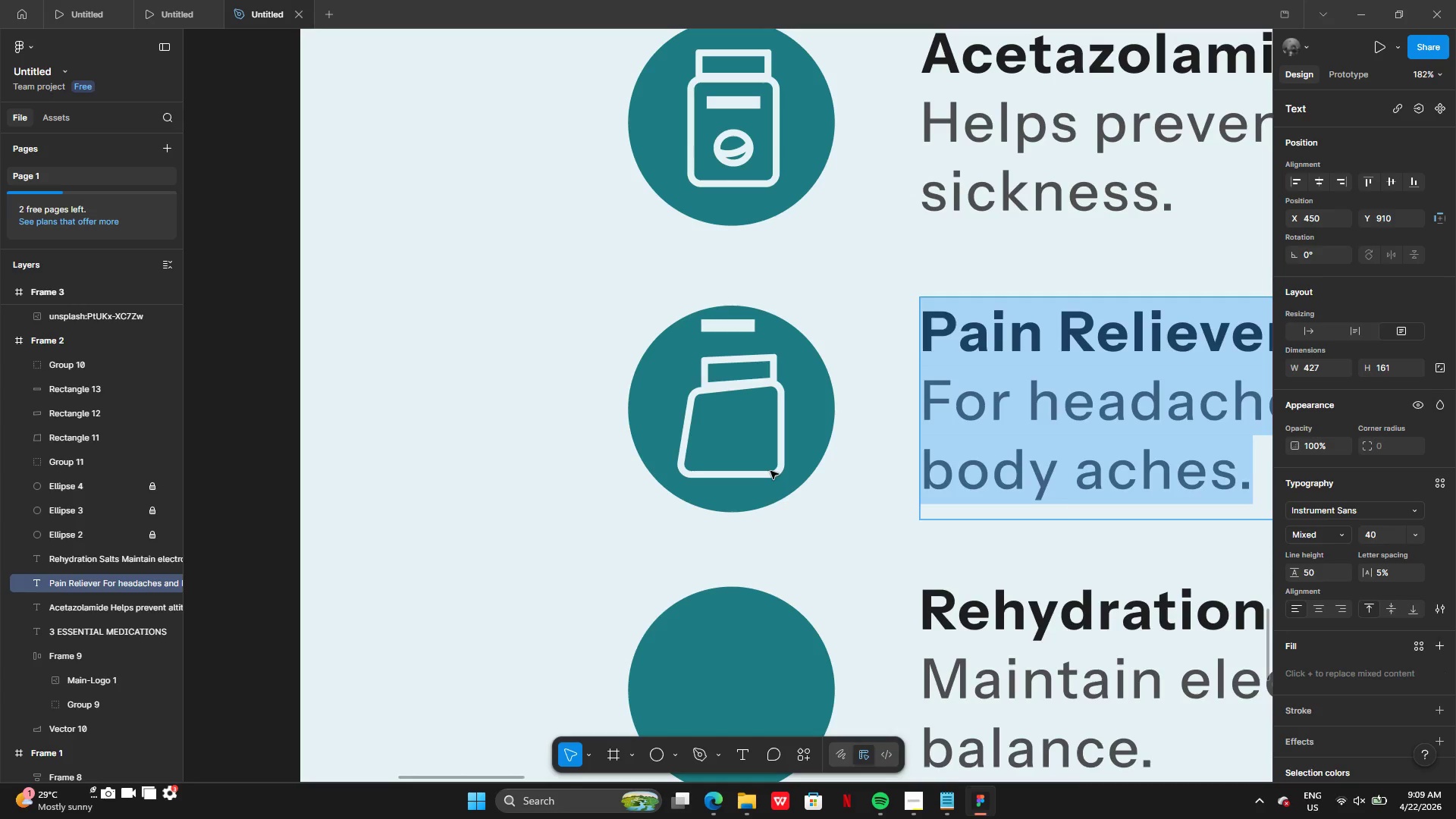 
key(Control+Z)
 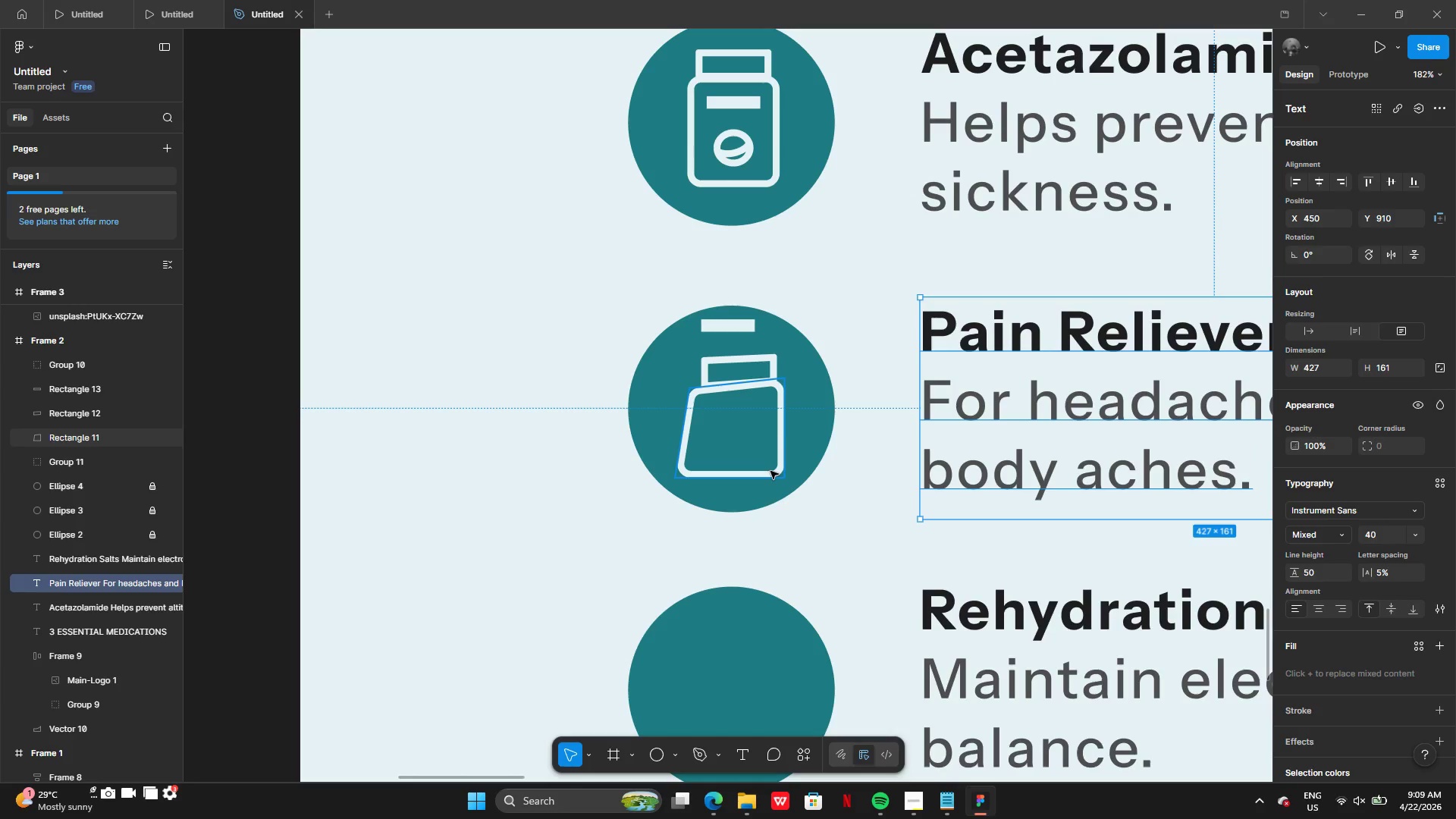 
key(Control+Z)
 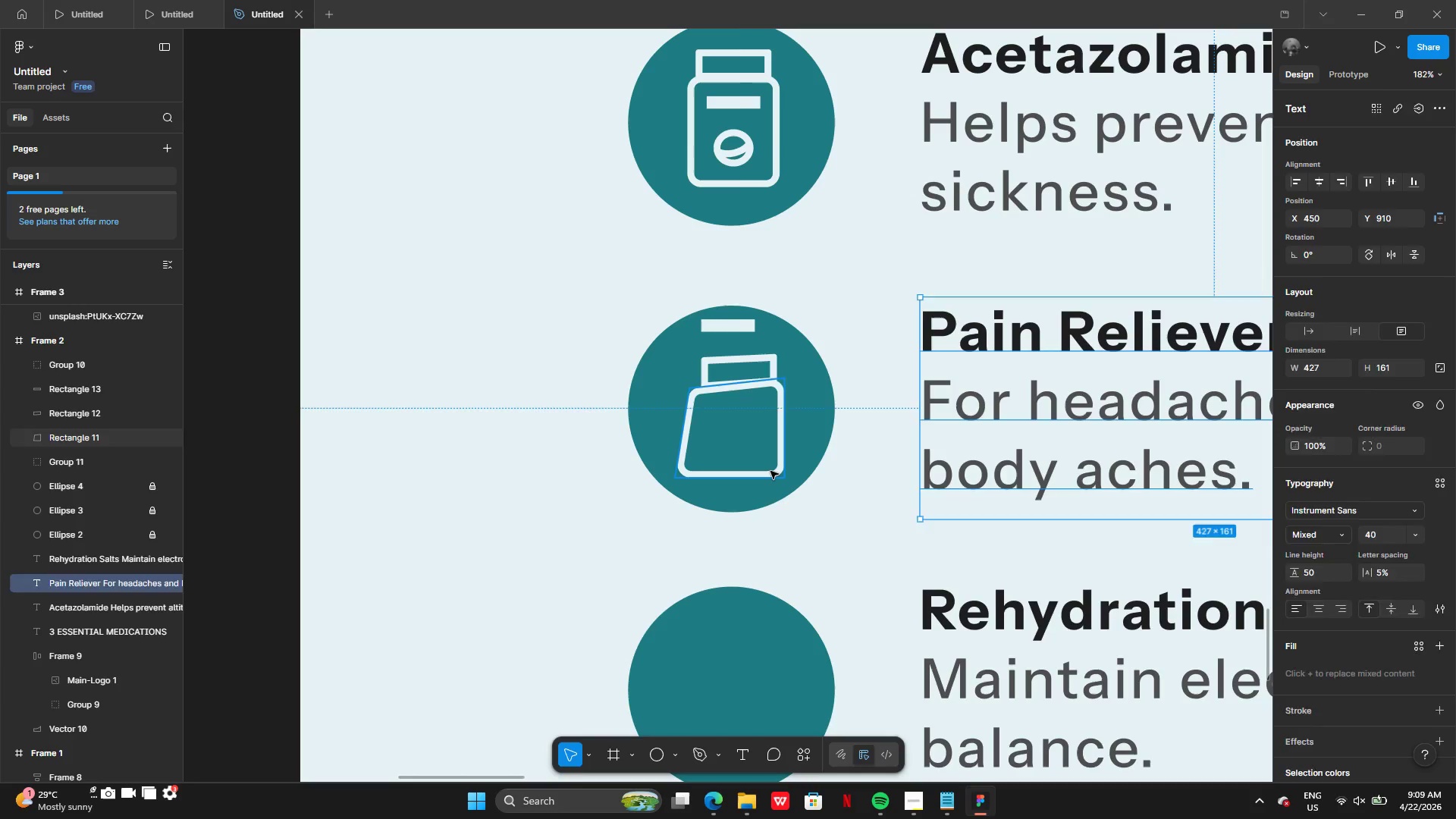 
key(Control+Z)
 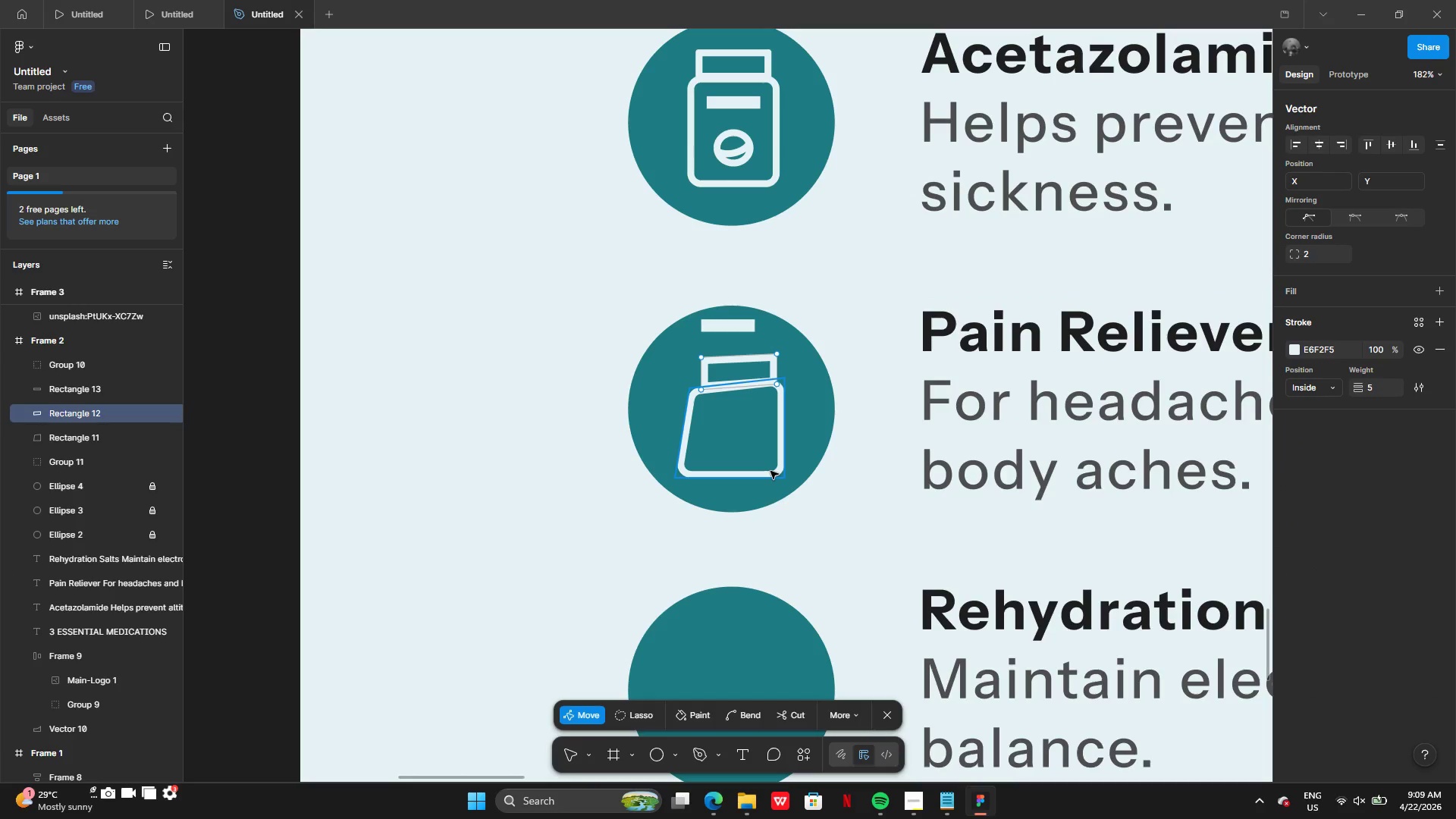 
key(Control+Z)
 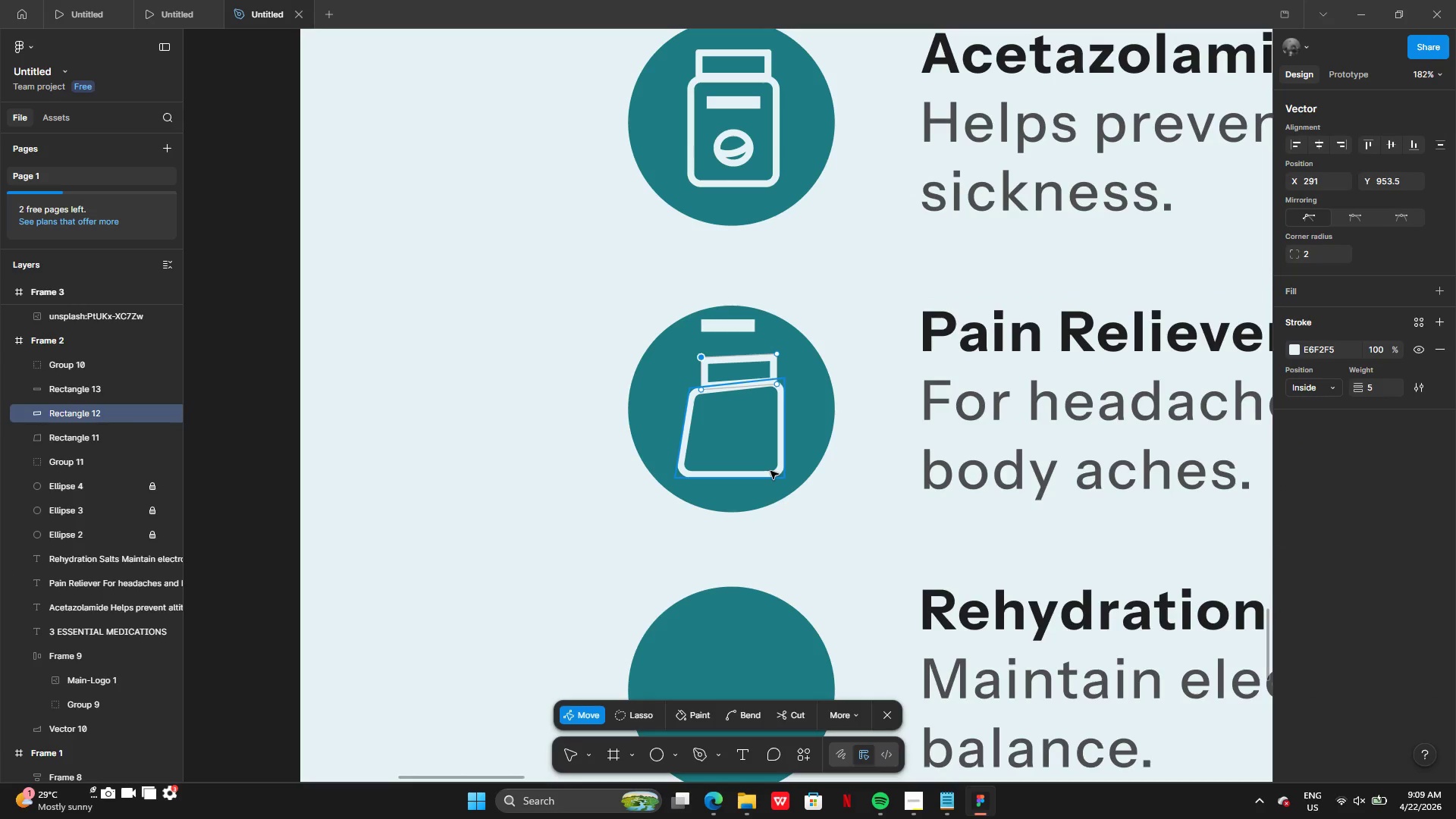 
key(Control+Z)
 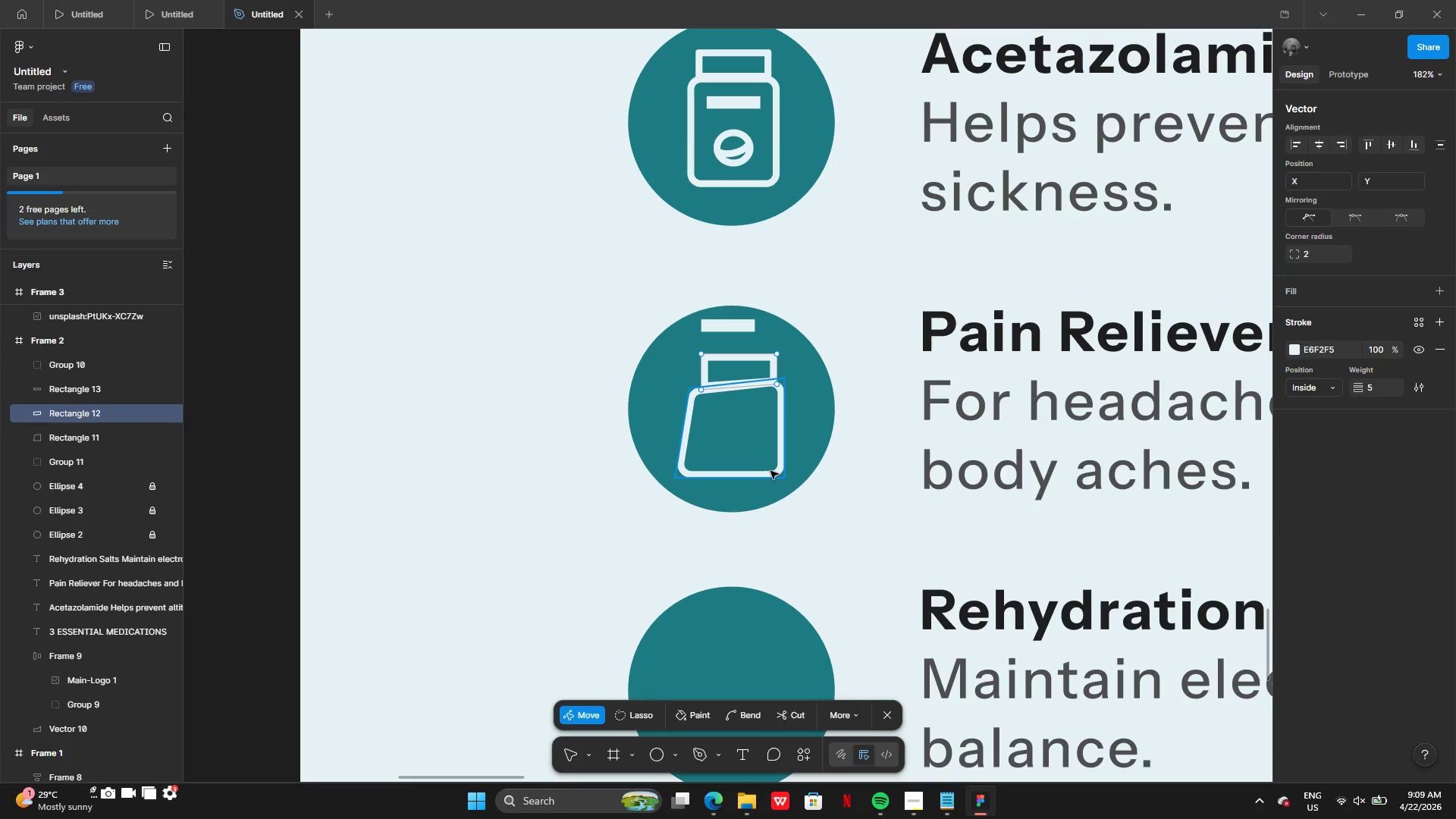 
key(Control+Z)
 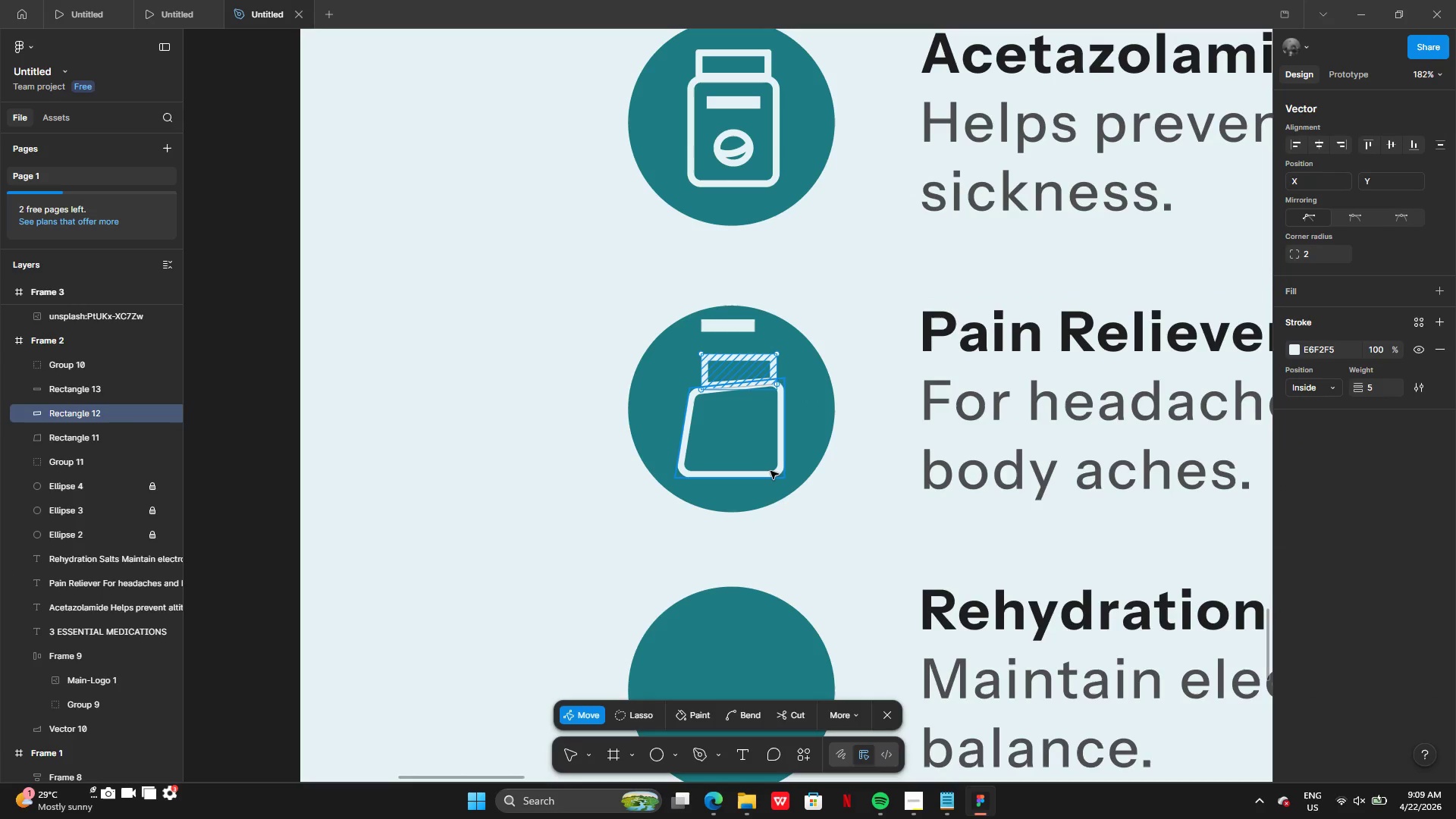 
key(Control+Z)
 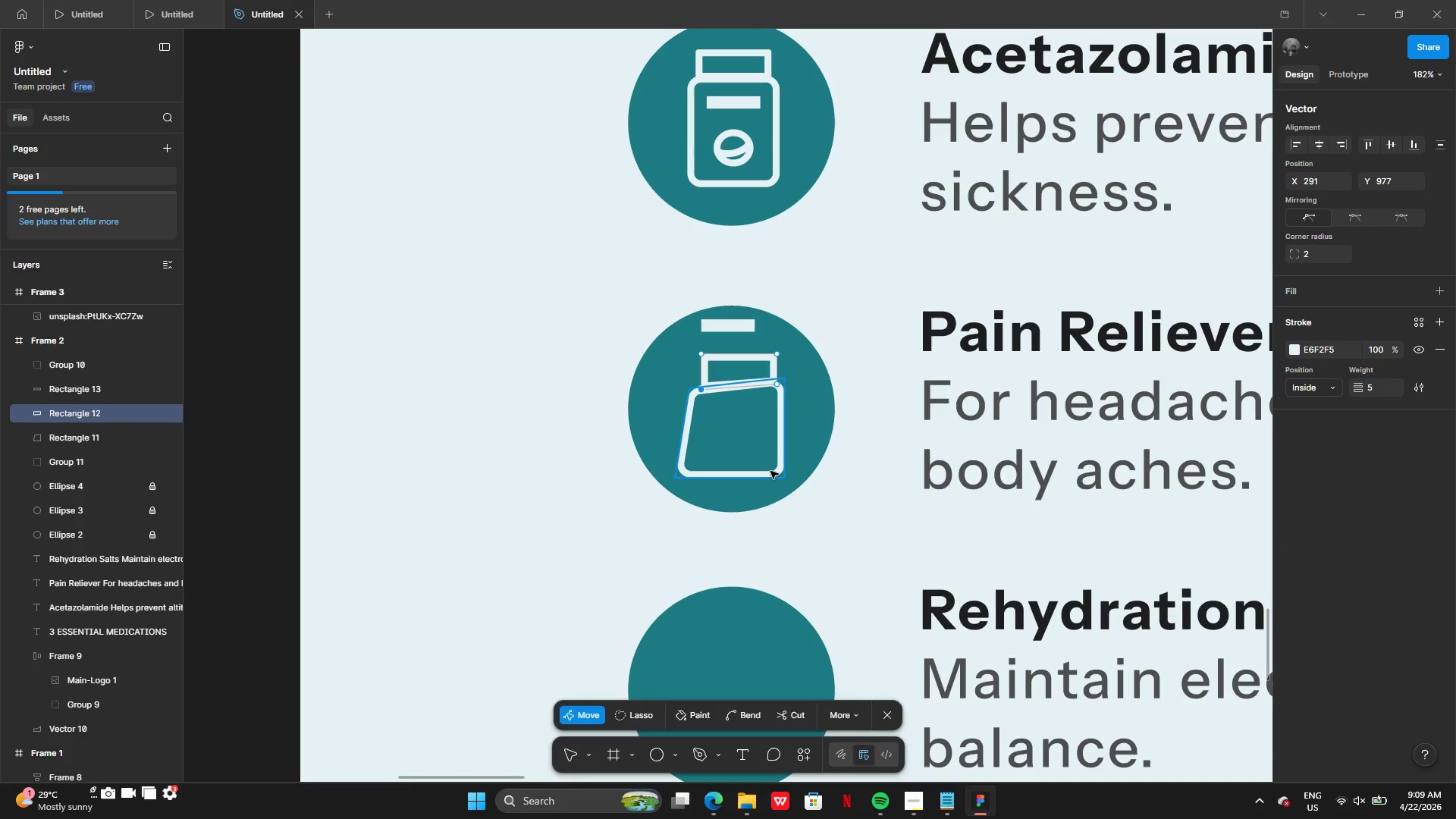 
key(Control+Z)
 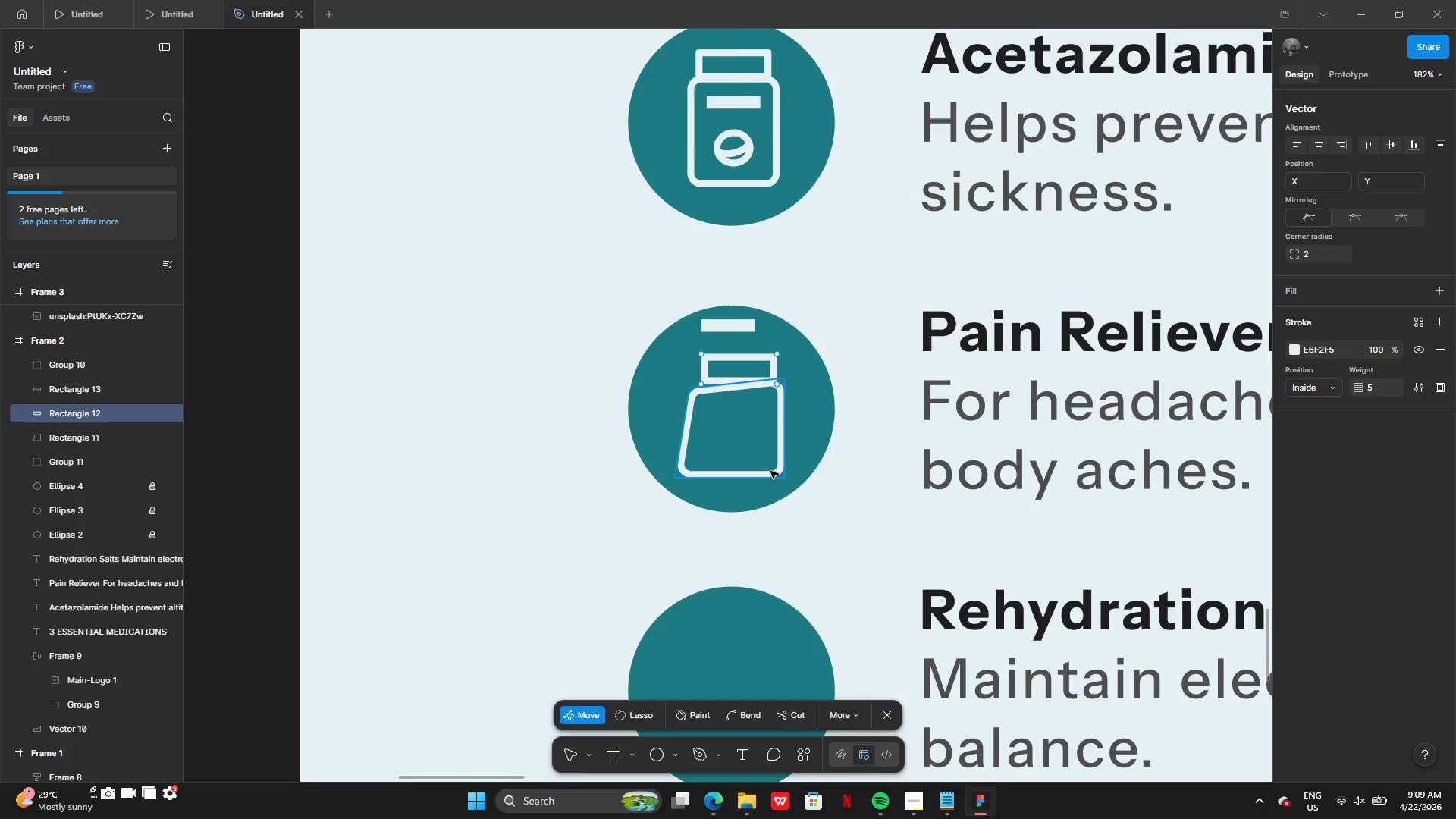 
key(Control+Z)
 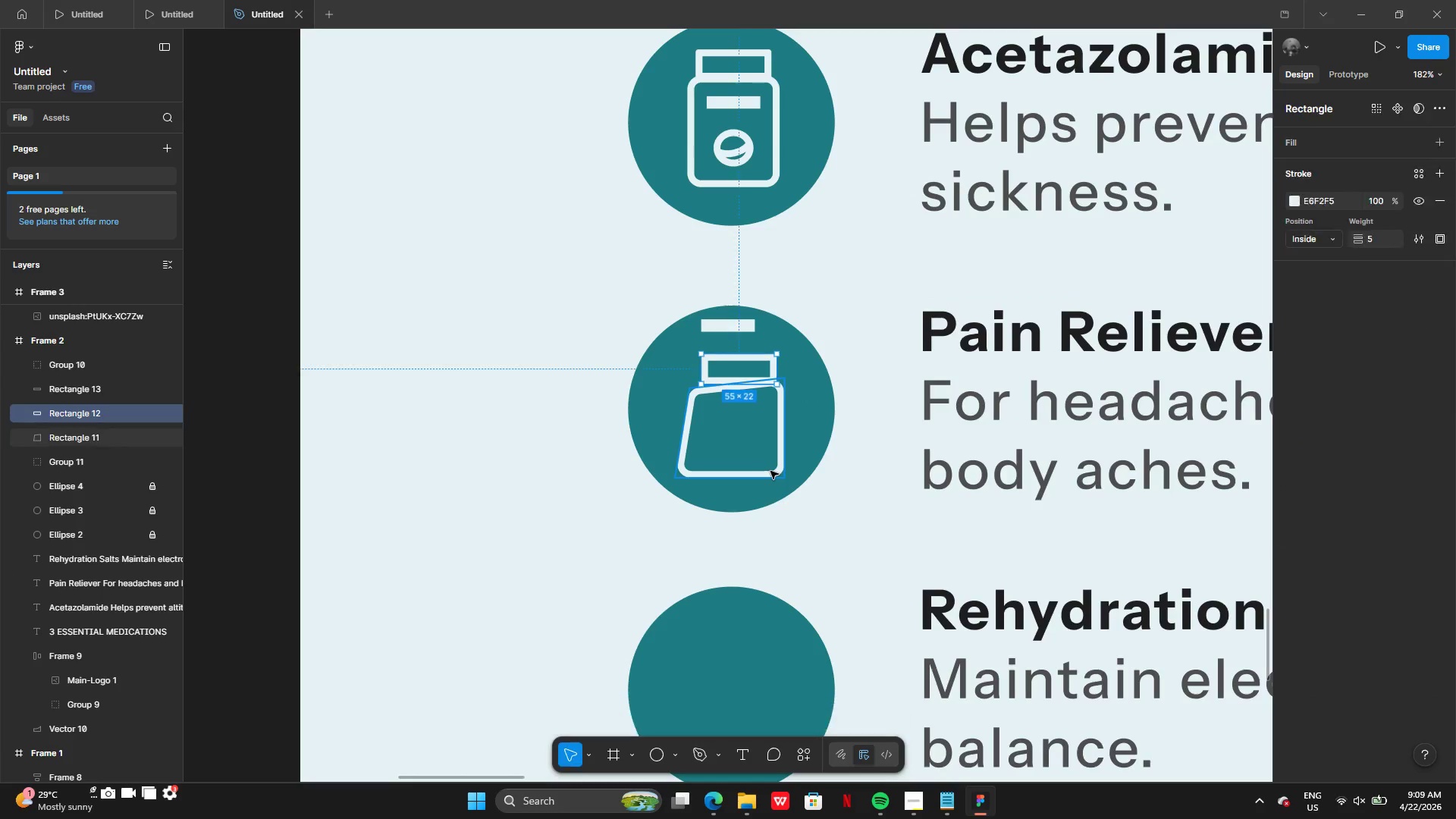 
hold_key(key=Z, duration=0.72)
 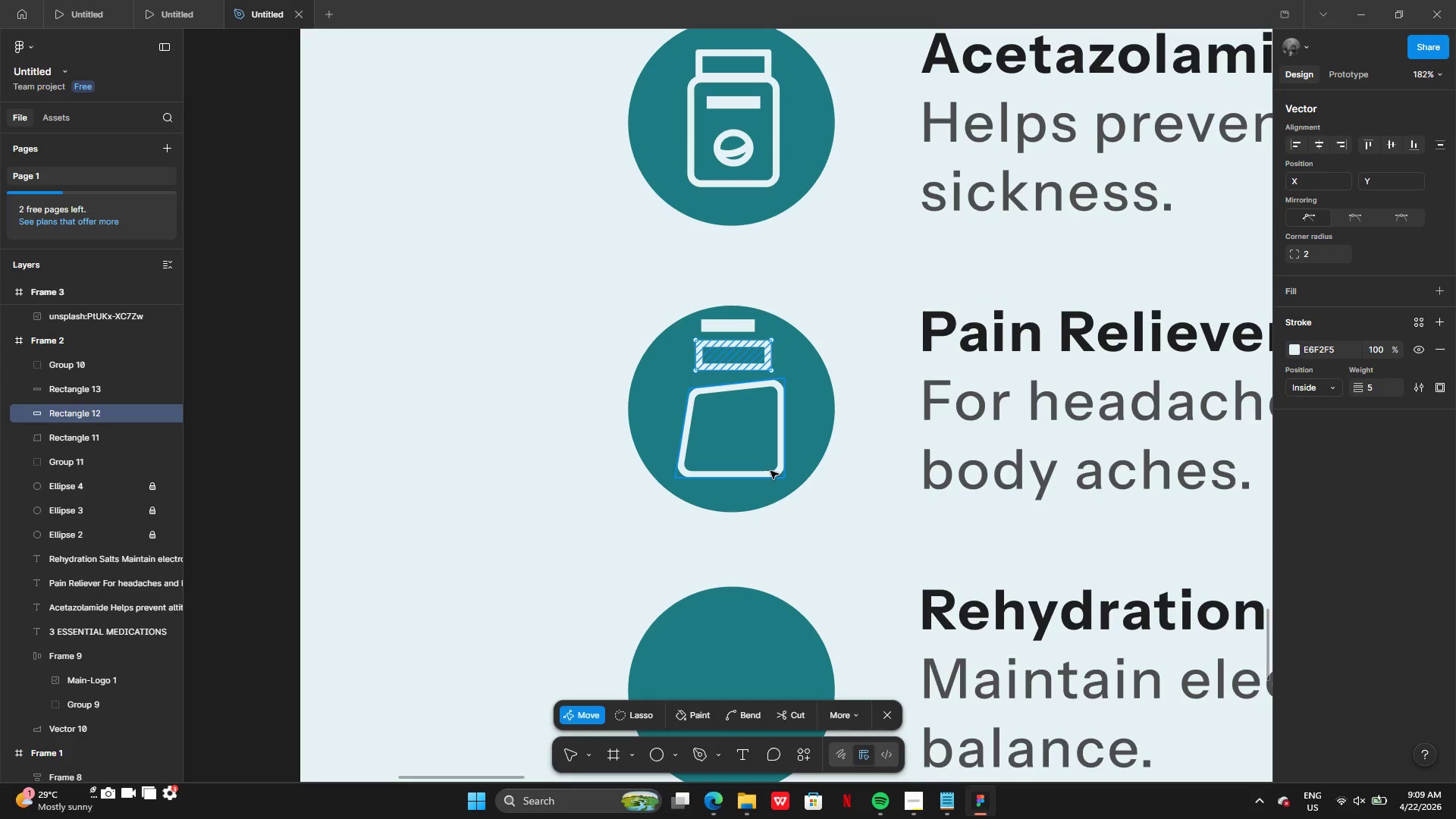 
hold_key(key=Z, duration=0.77)
 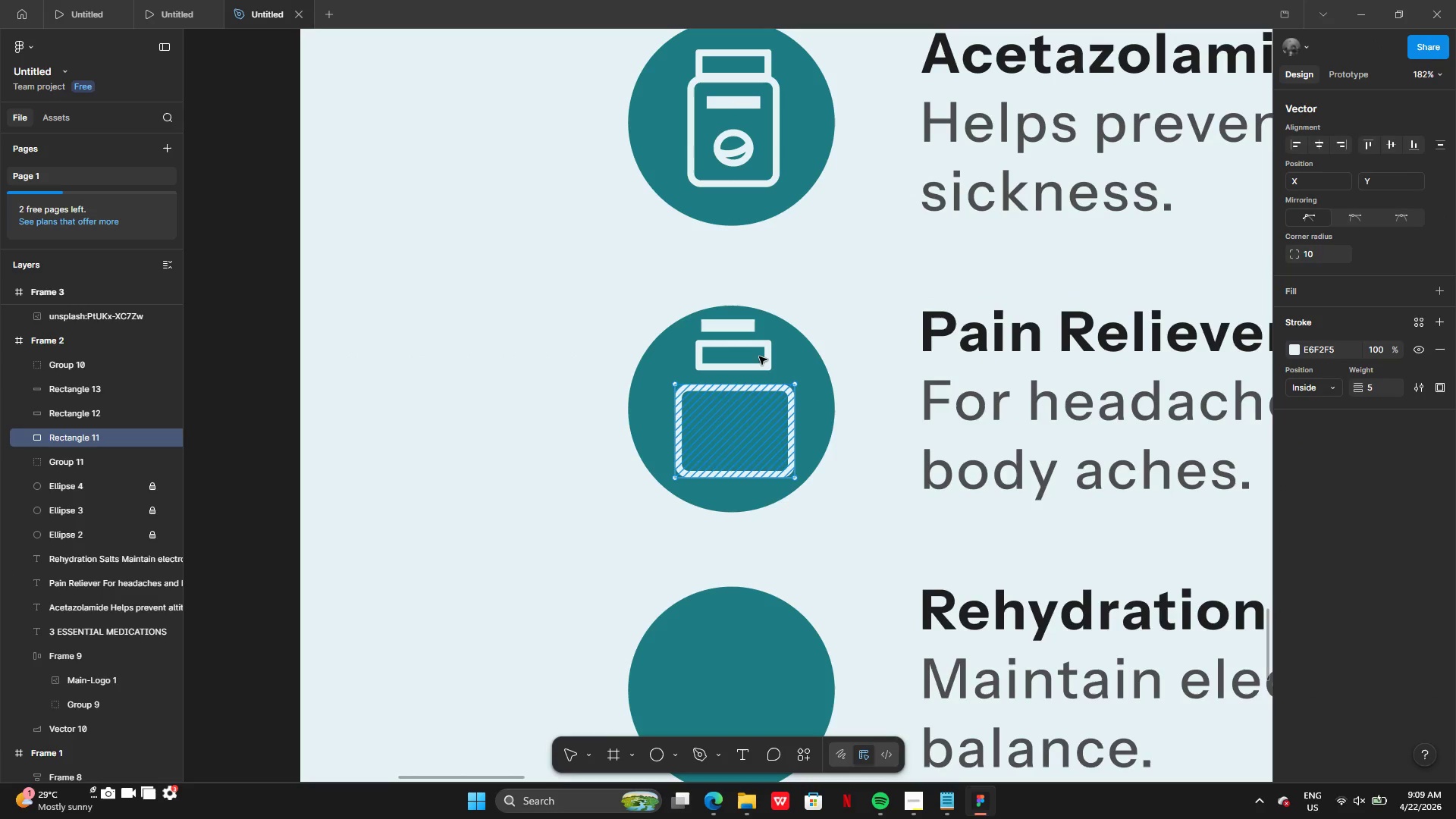 
left_click([753, 368])
 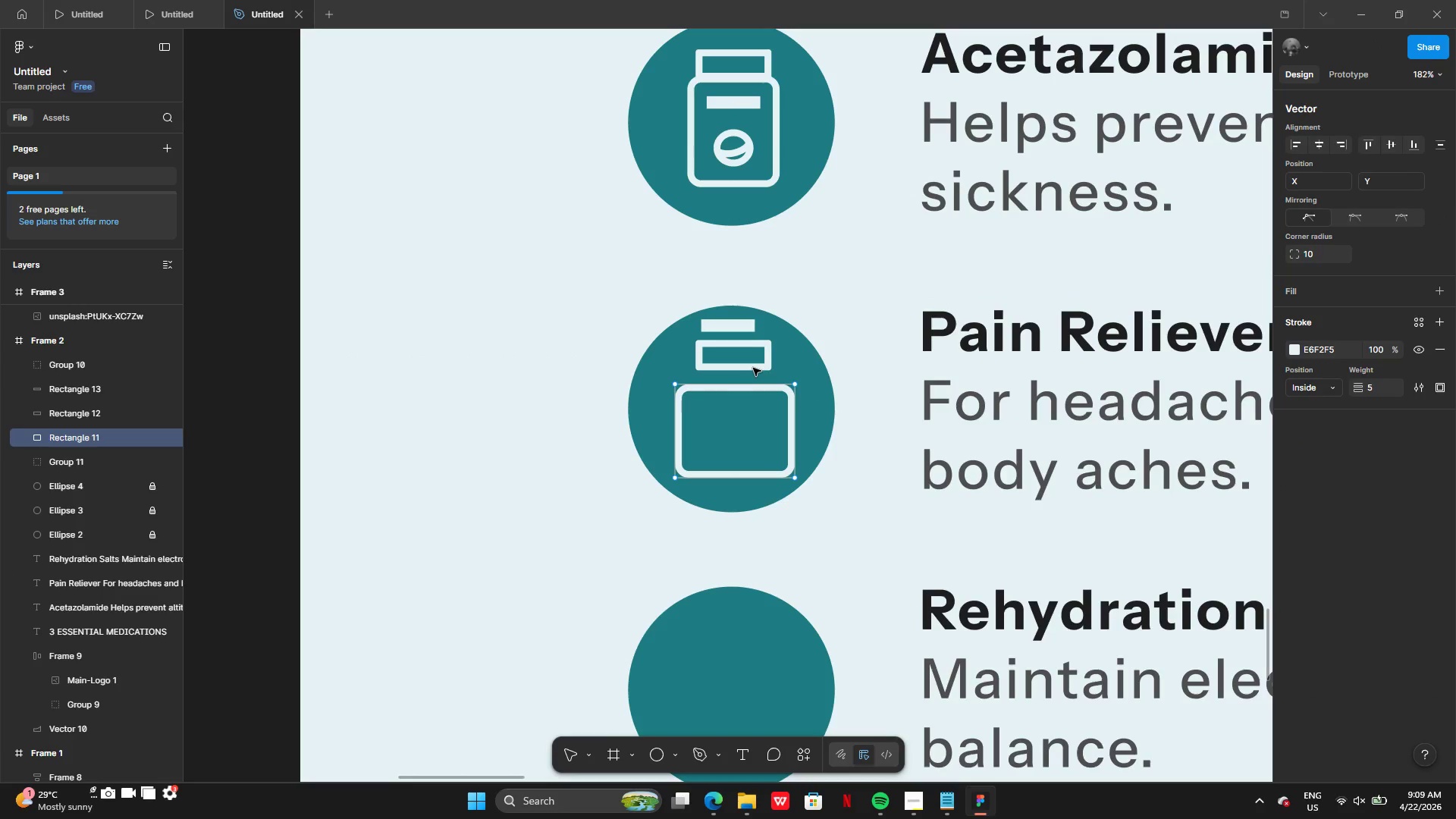 
left_click([753, 368])
 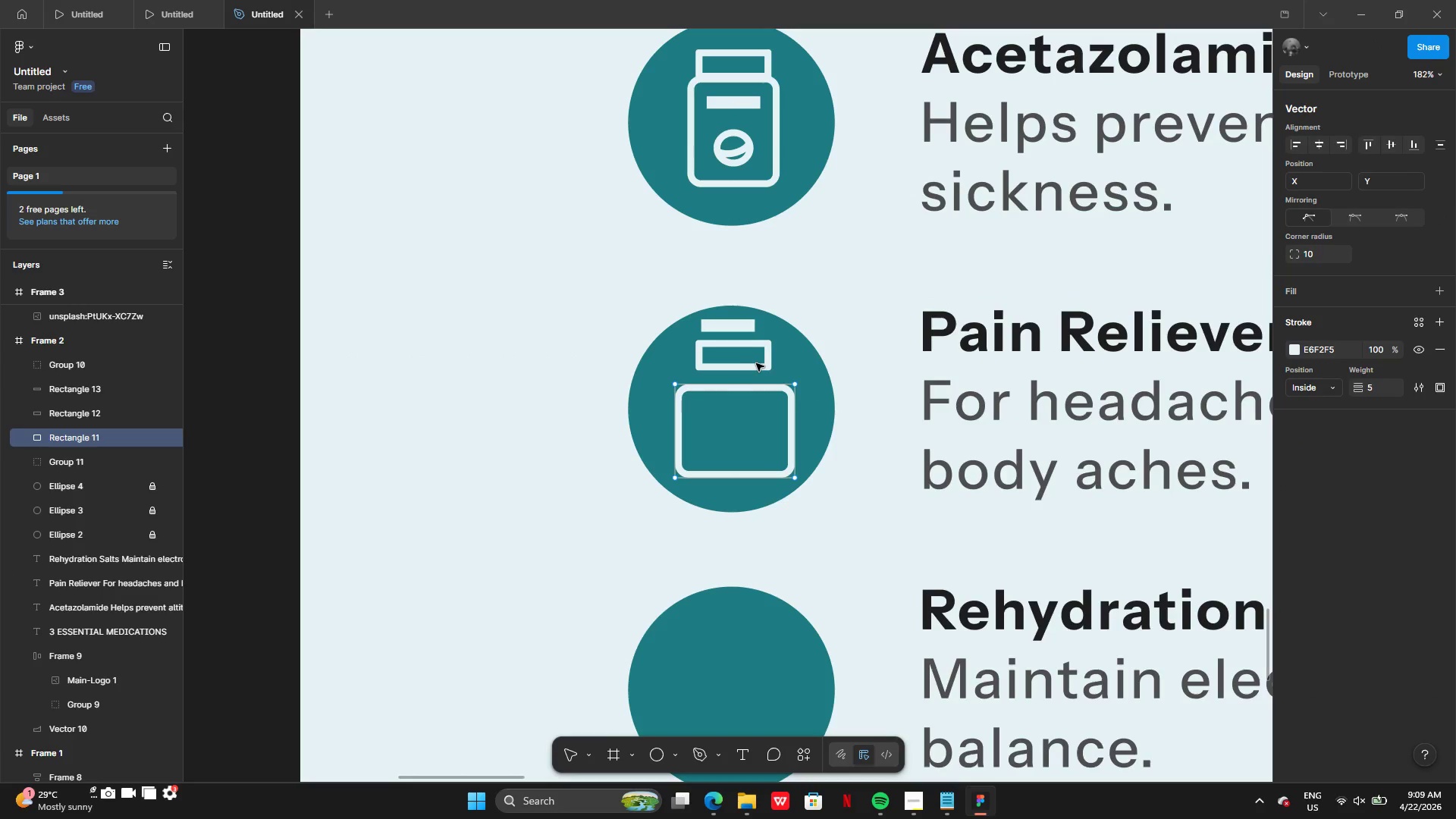 
left_click([756, 362])
 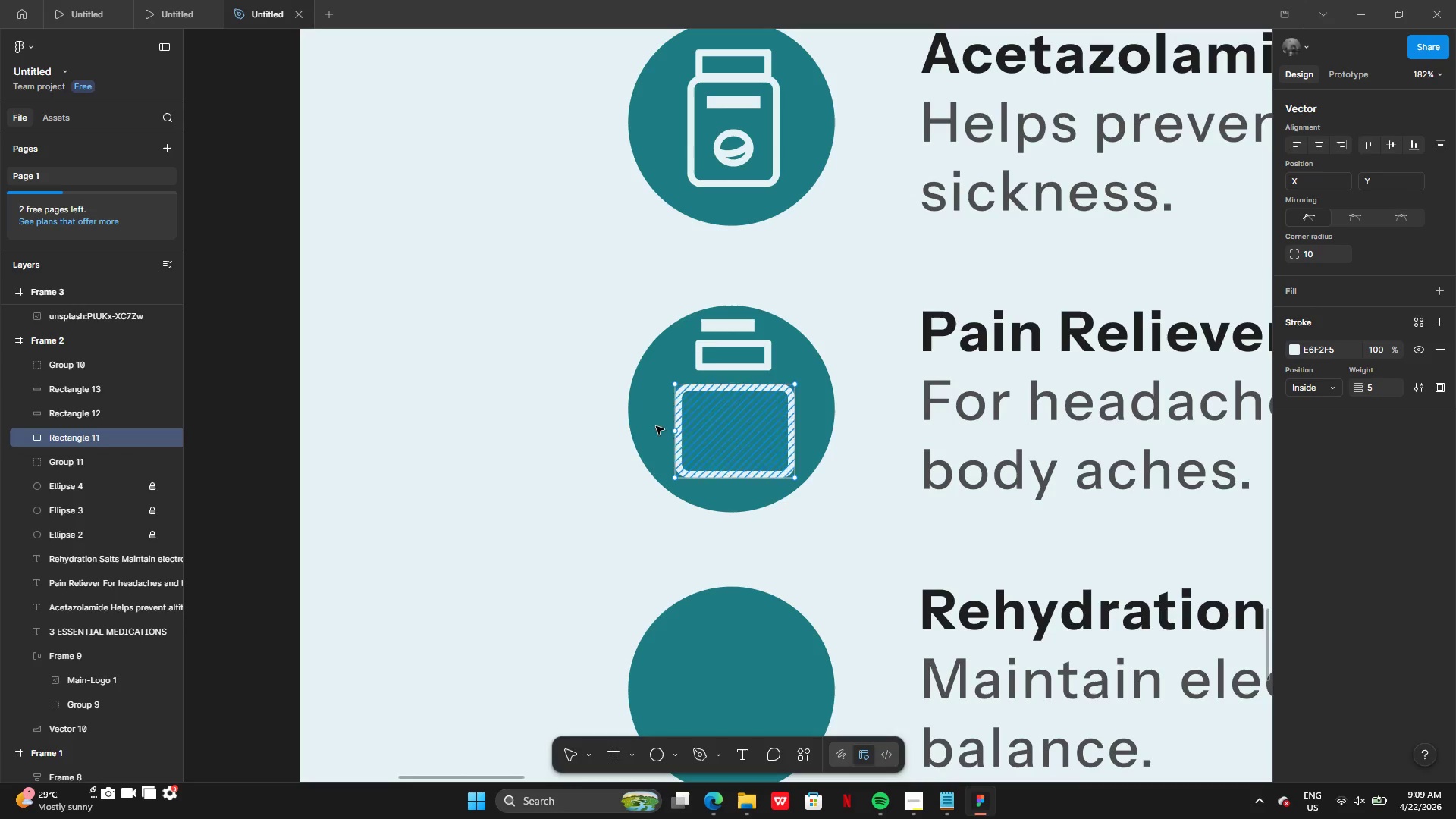 
double_click([509, 384])
 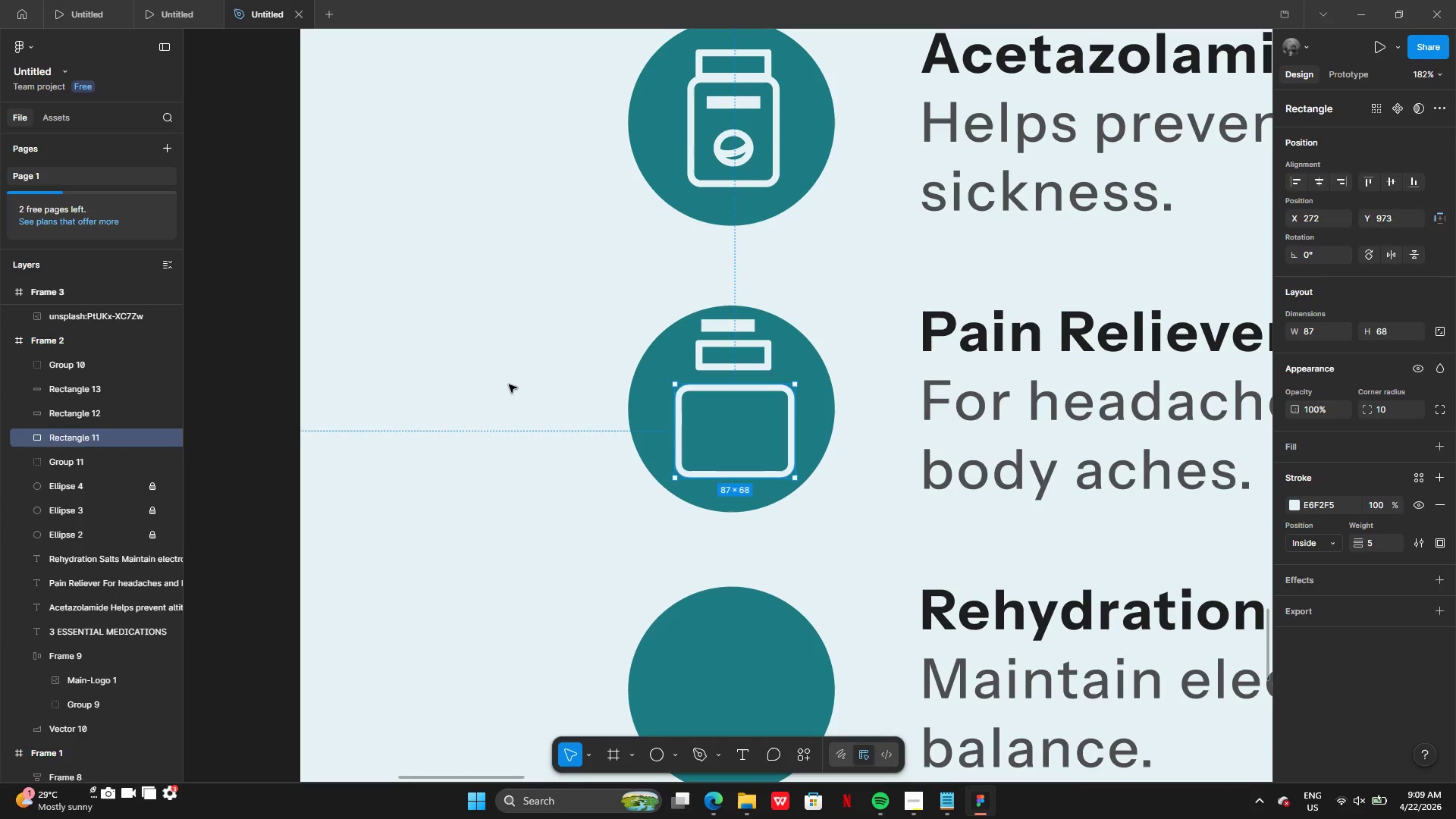 
triple_click([509, 384])
 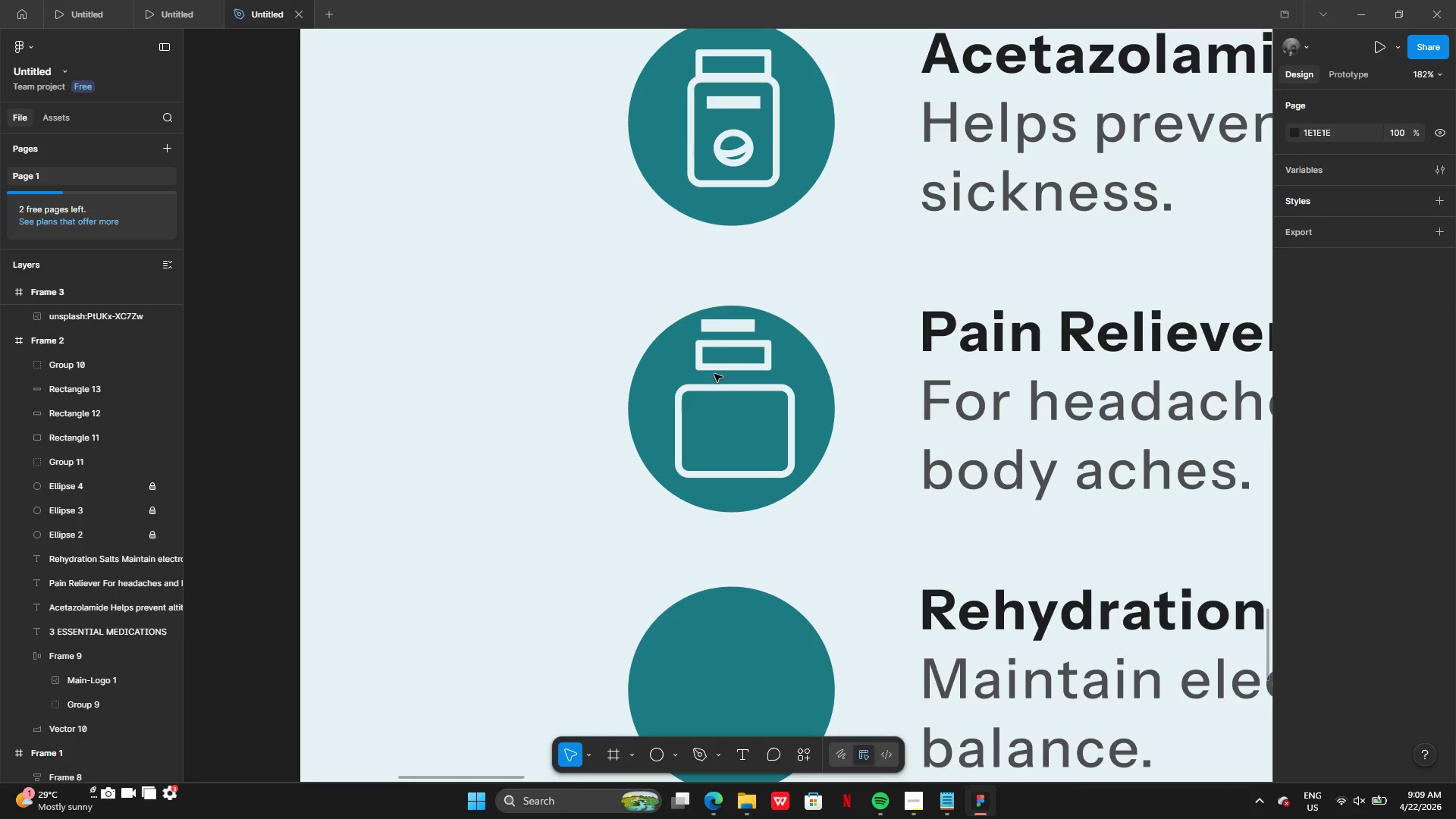 
left_click([717, 366])
 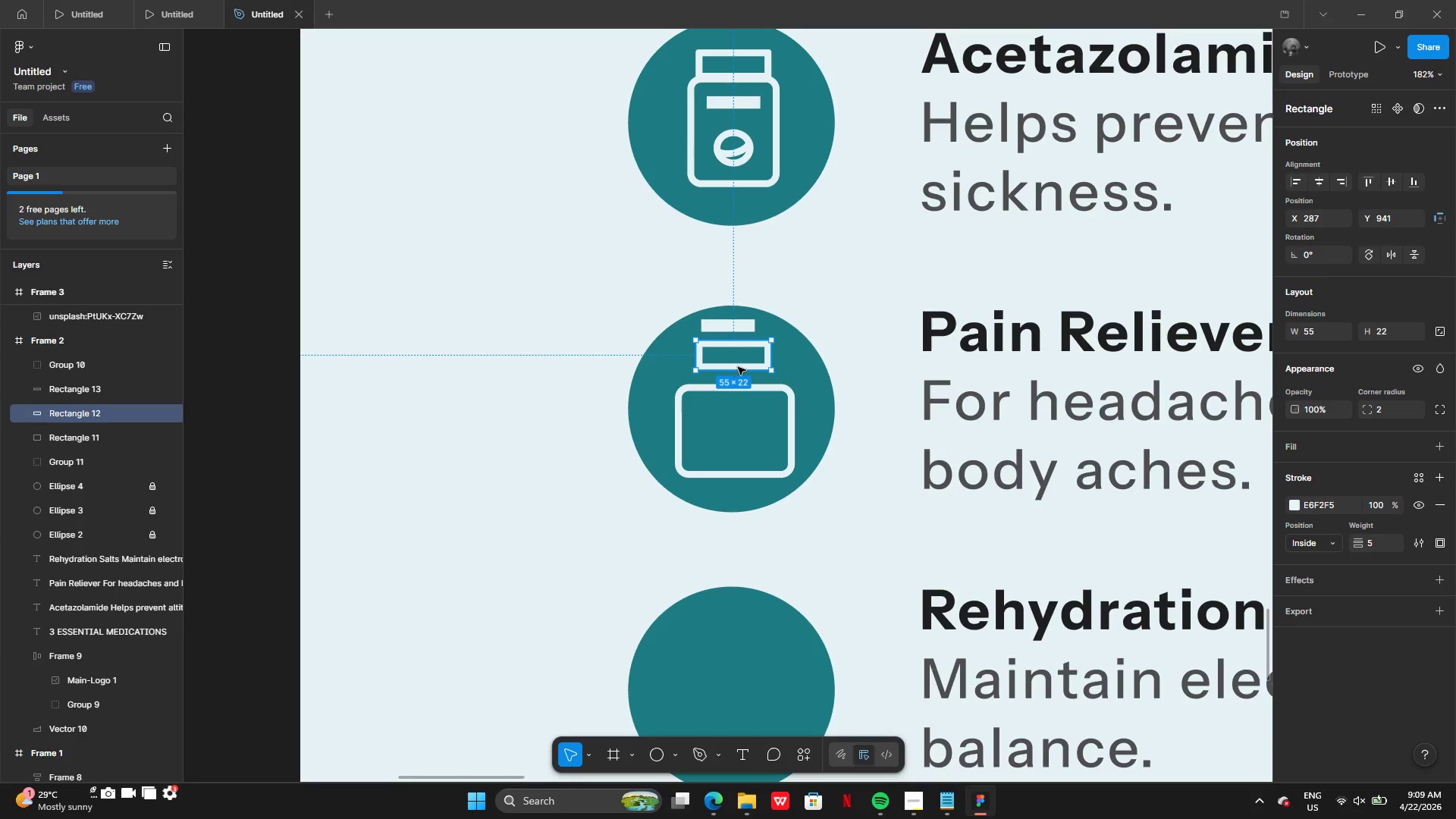 
key(Backspace)
 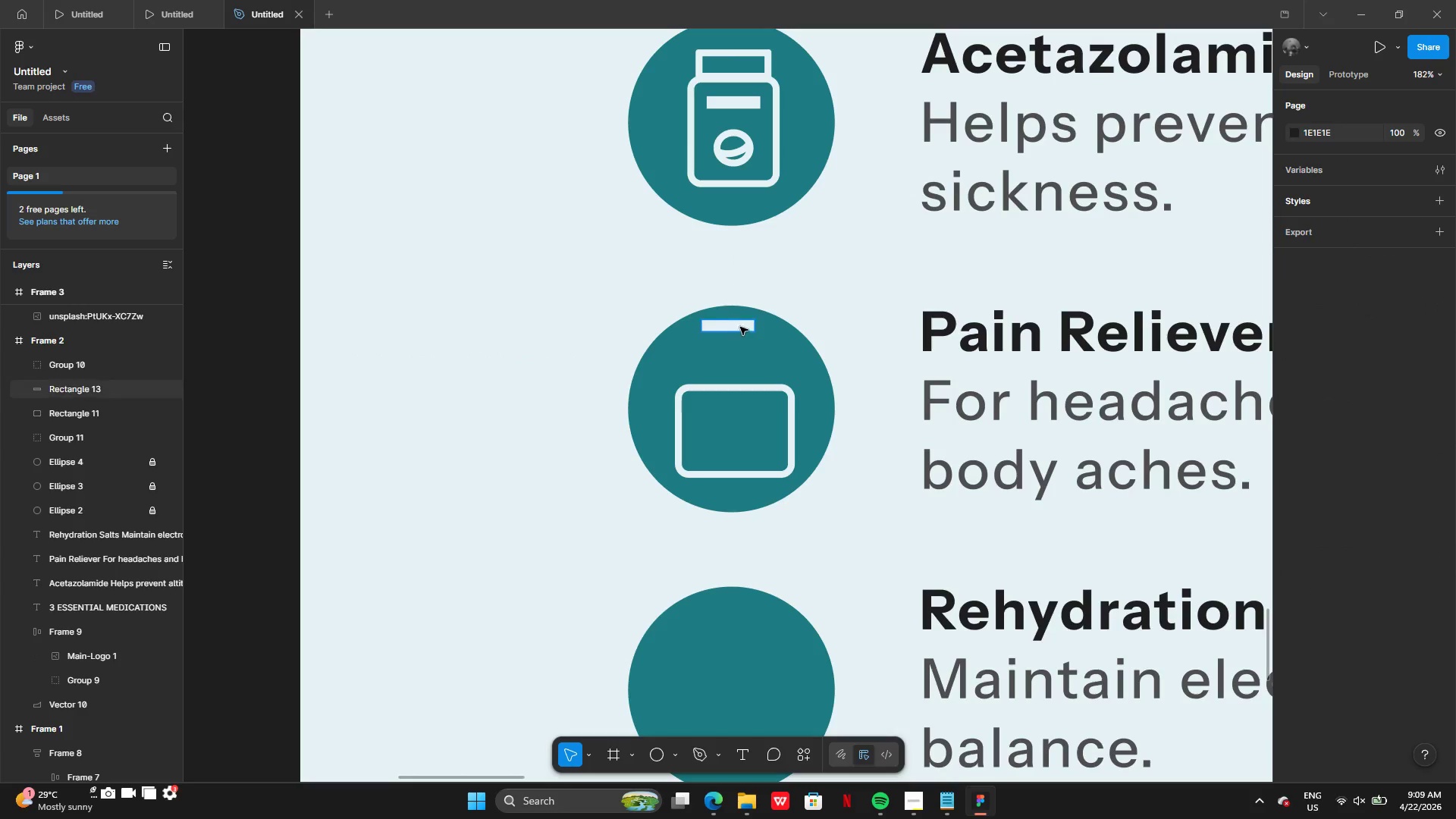 
left_click([740, 326])
 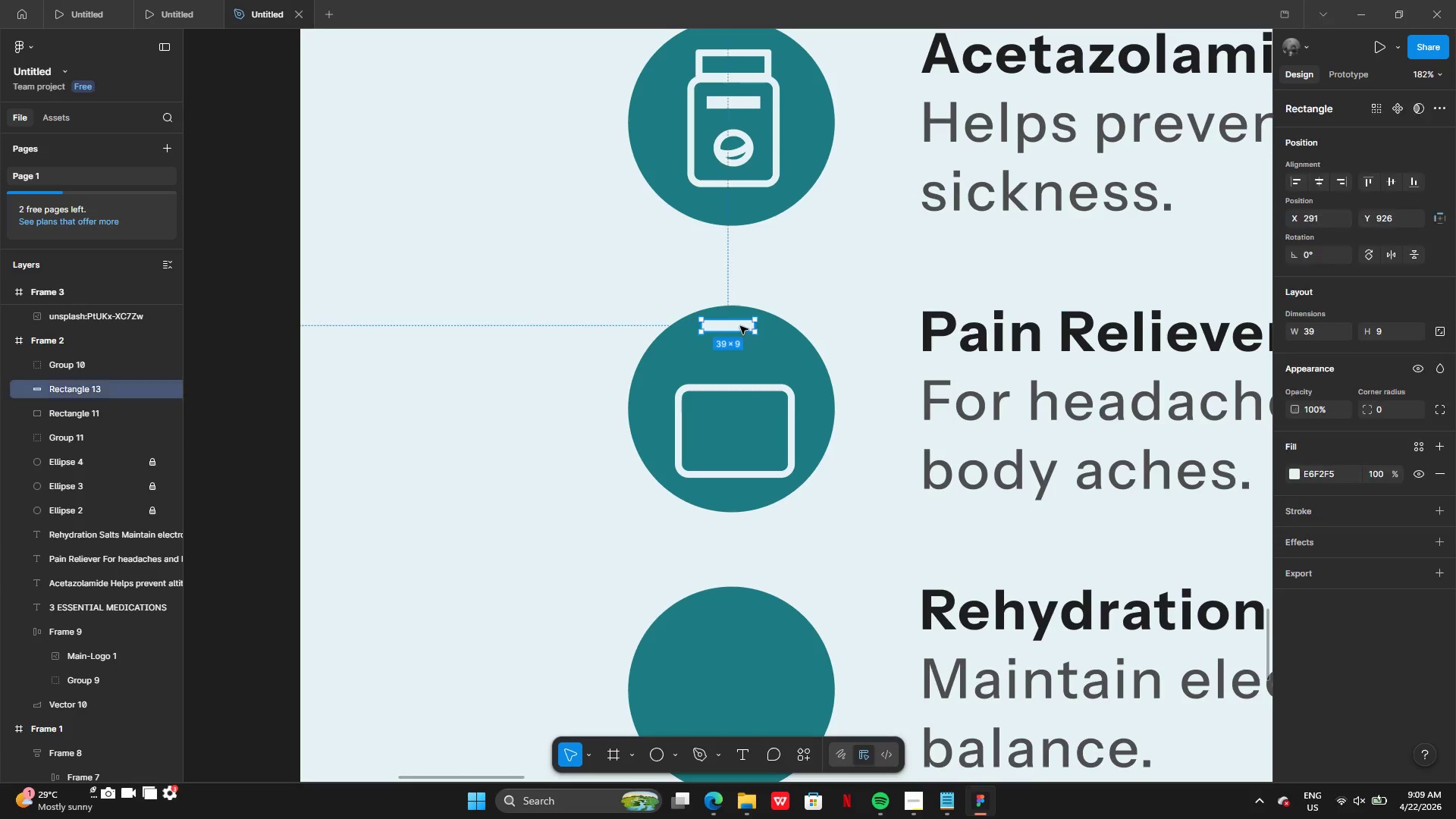 
key(Backspace)
 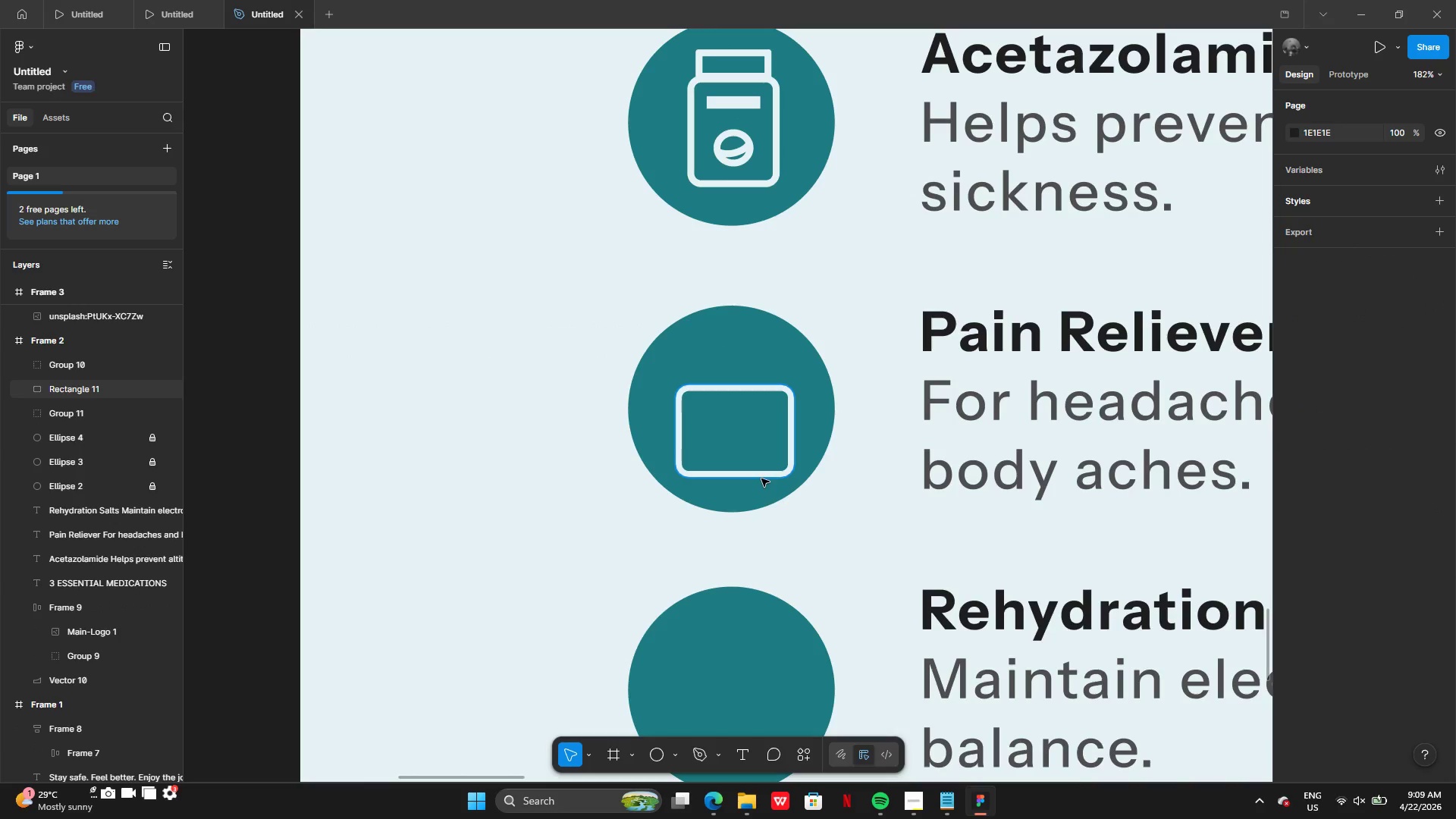 
left_click([755, 475])
 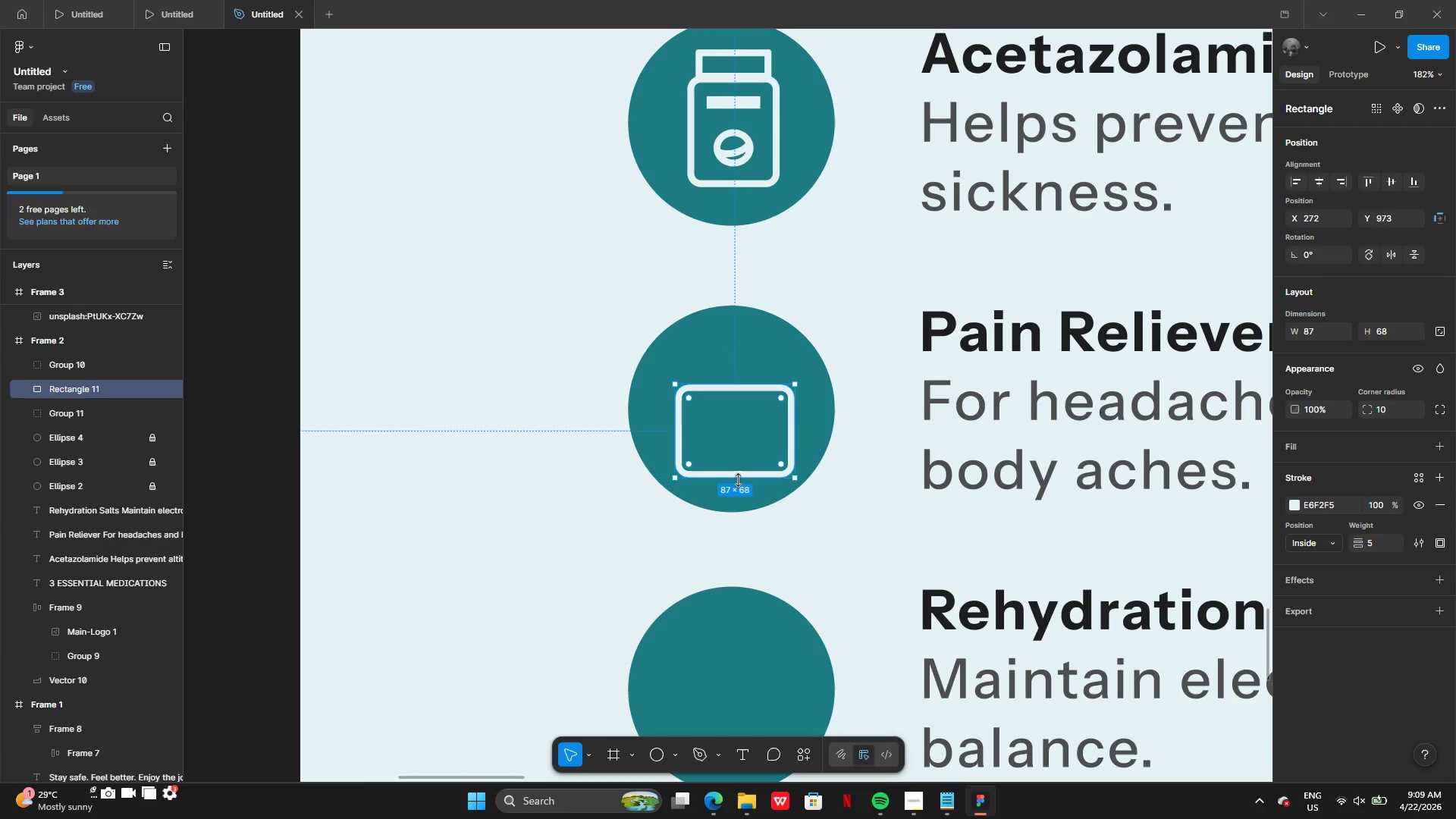 
left_click_drag(start_coordinate=[738, 480], to_coordinate=[738, 434])
 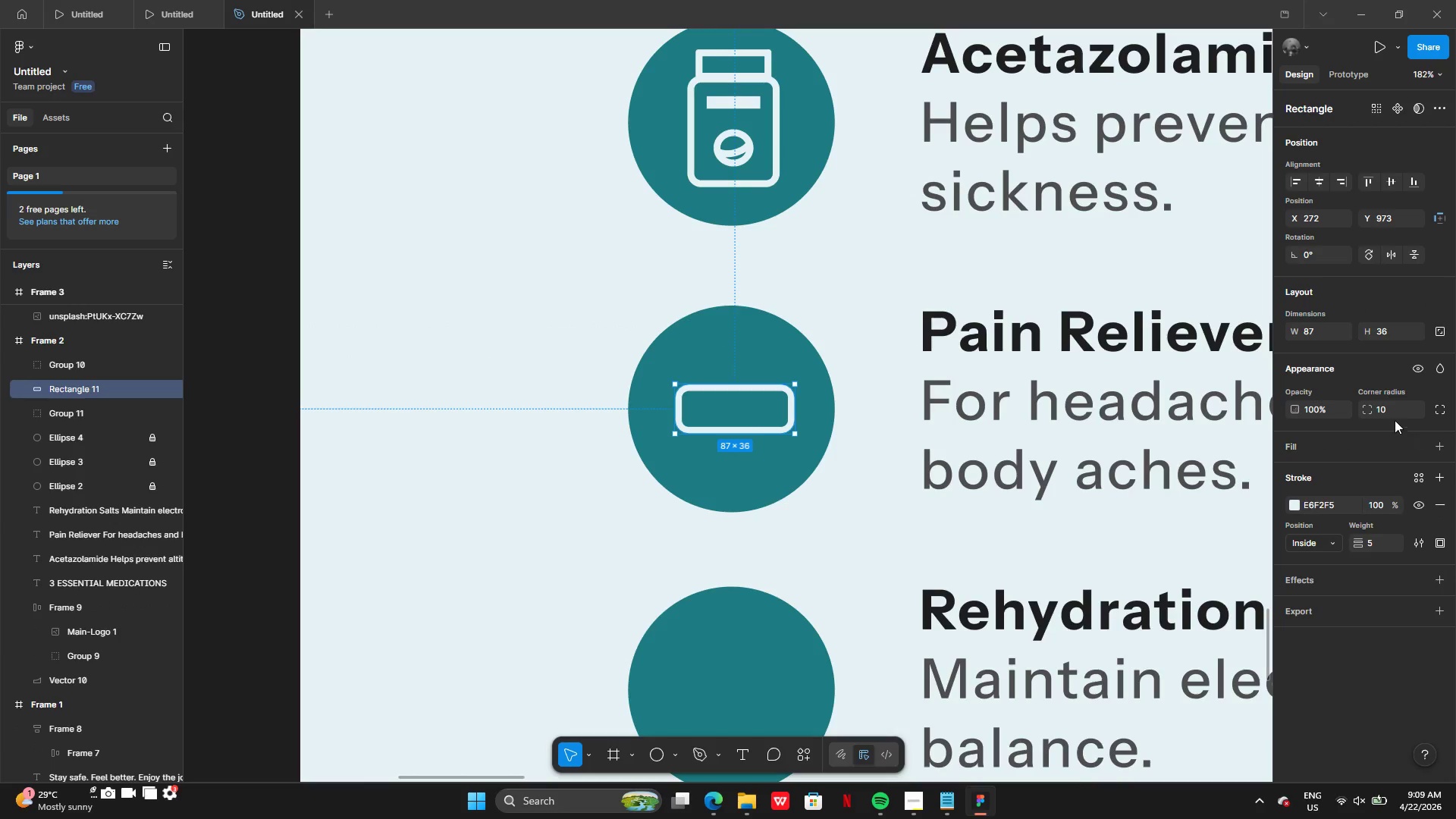 
left_click([1391, 409])
 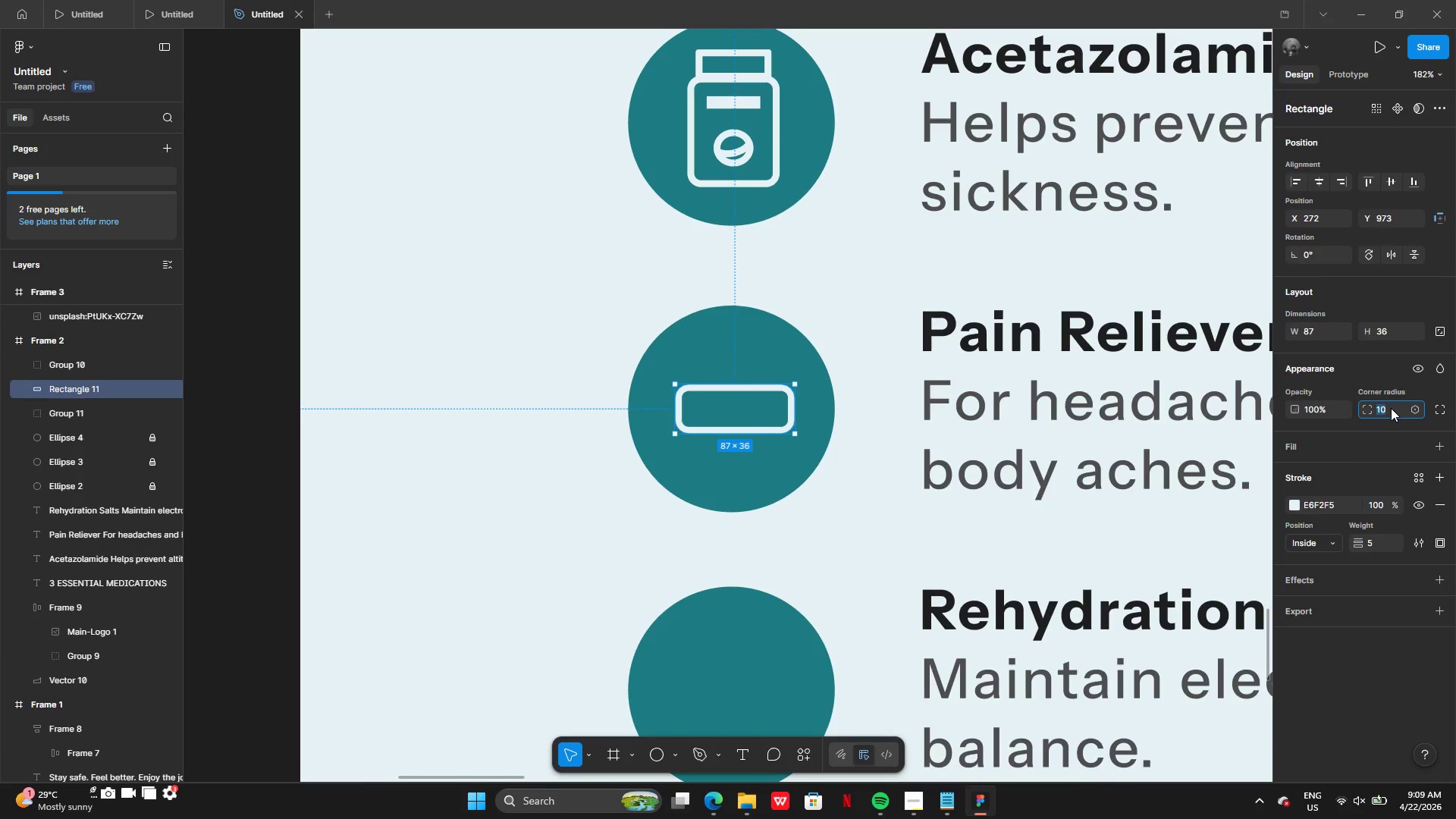 
type(15)
 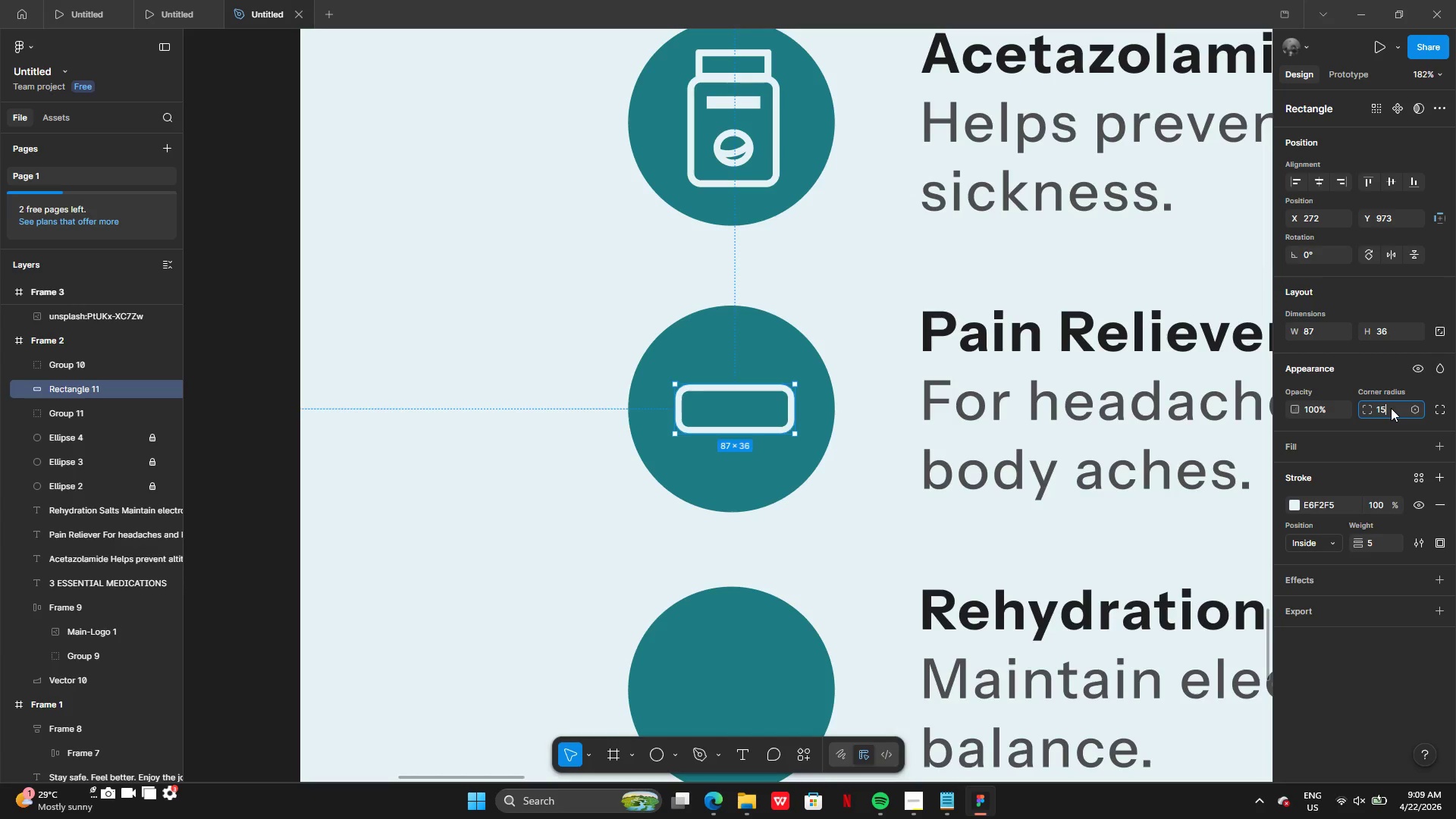 
key(Enter)
 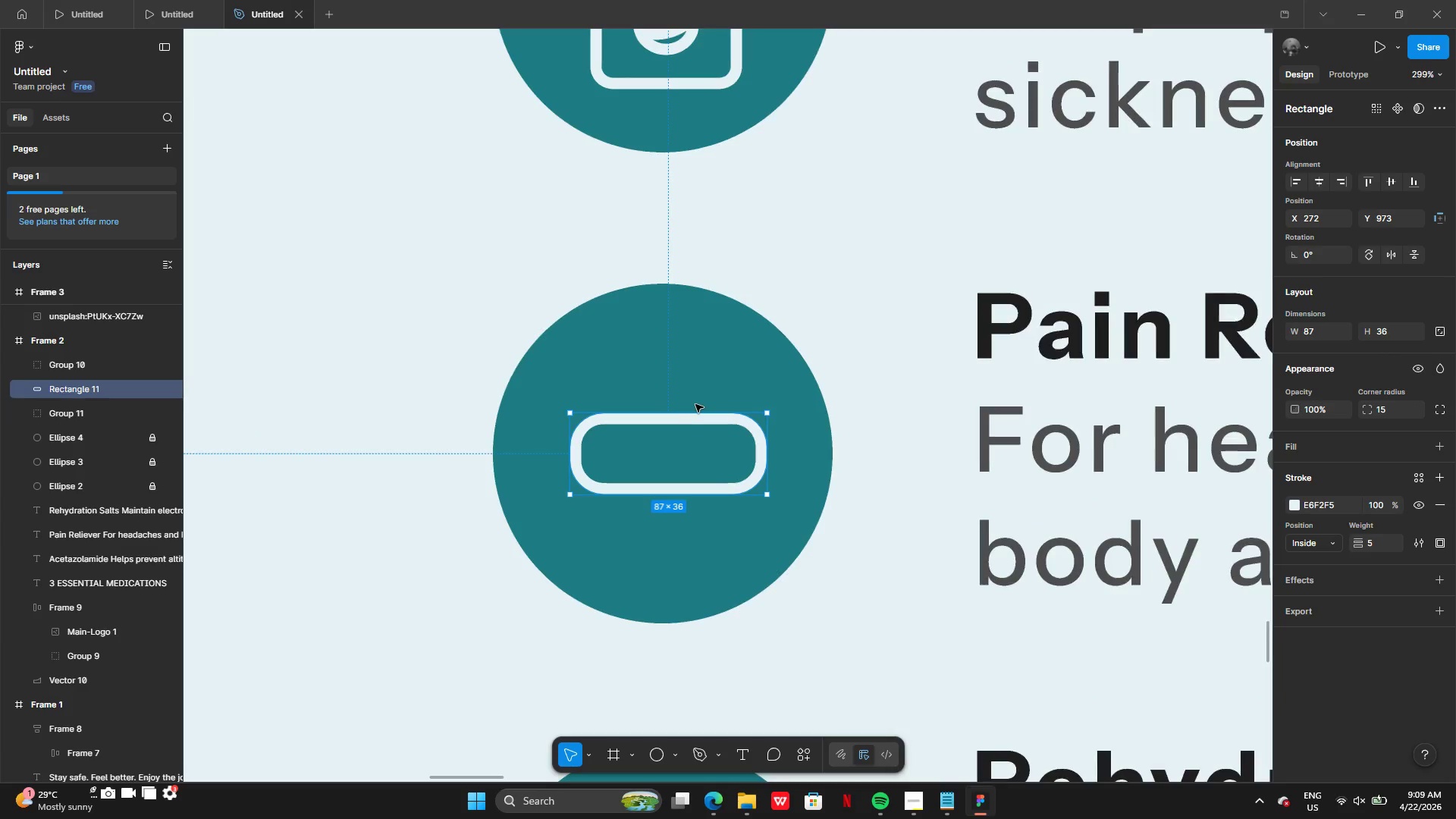 
left_click_drag(start_coordinate=[693, 419], to_coordinate=[695, 425])
 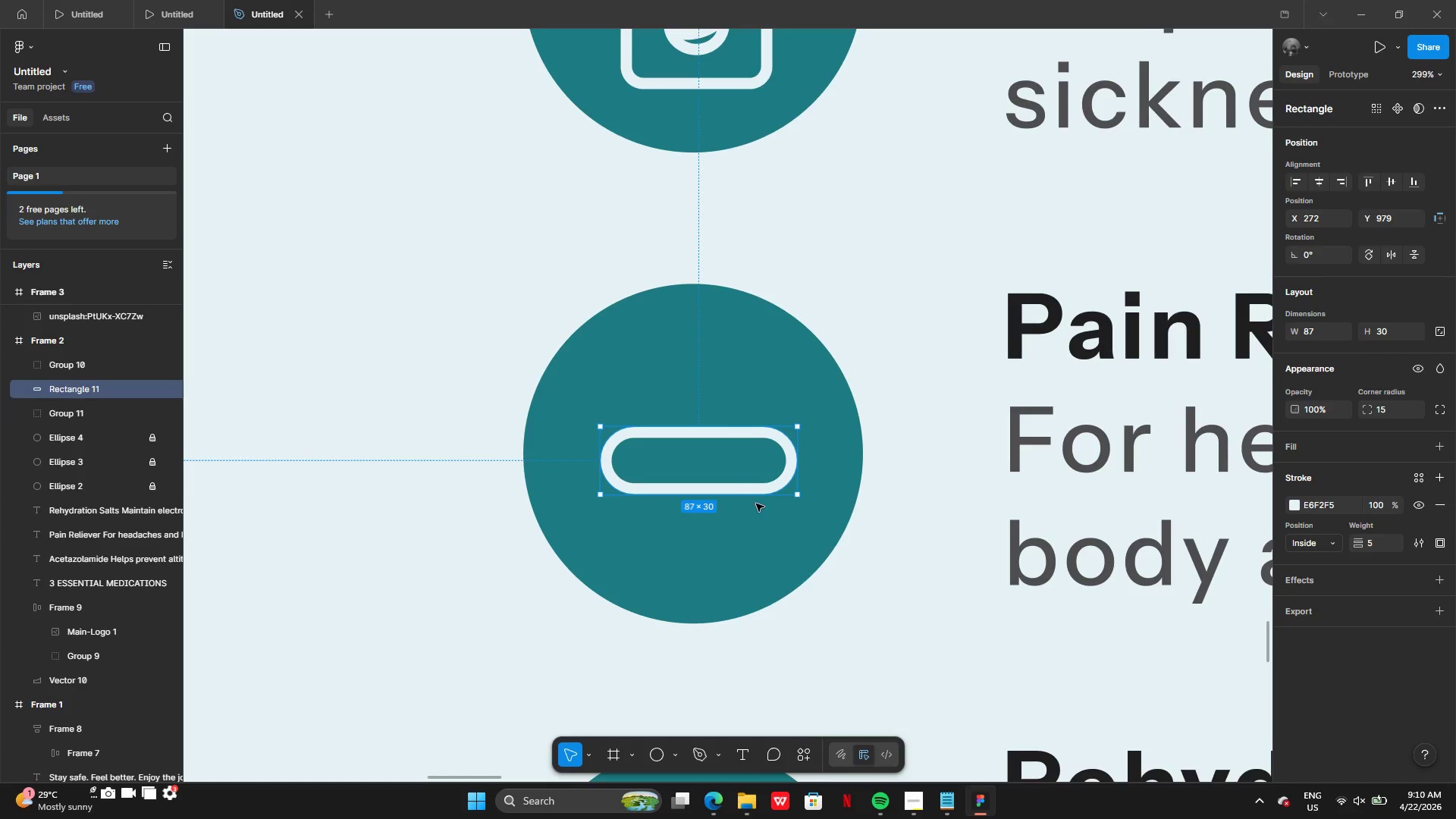 
key(Alt+AltLeft)
 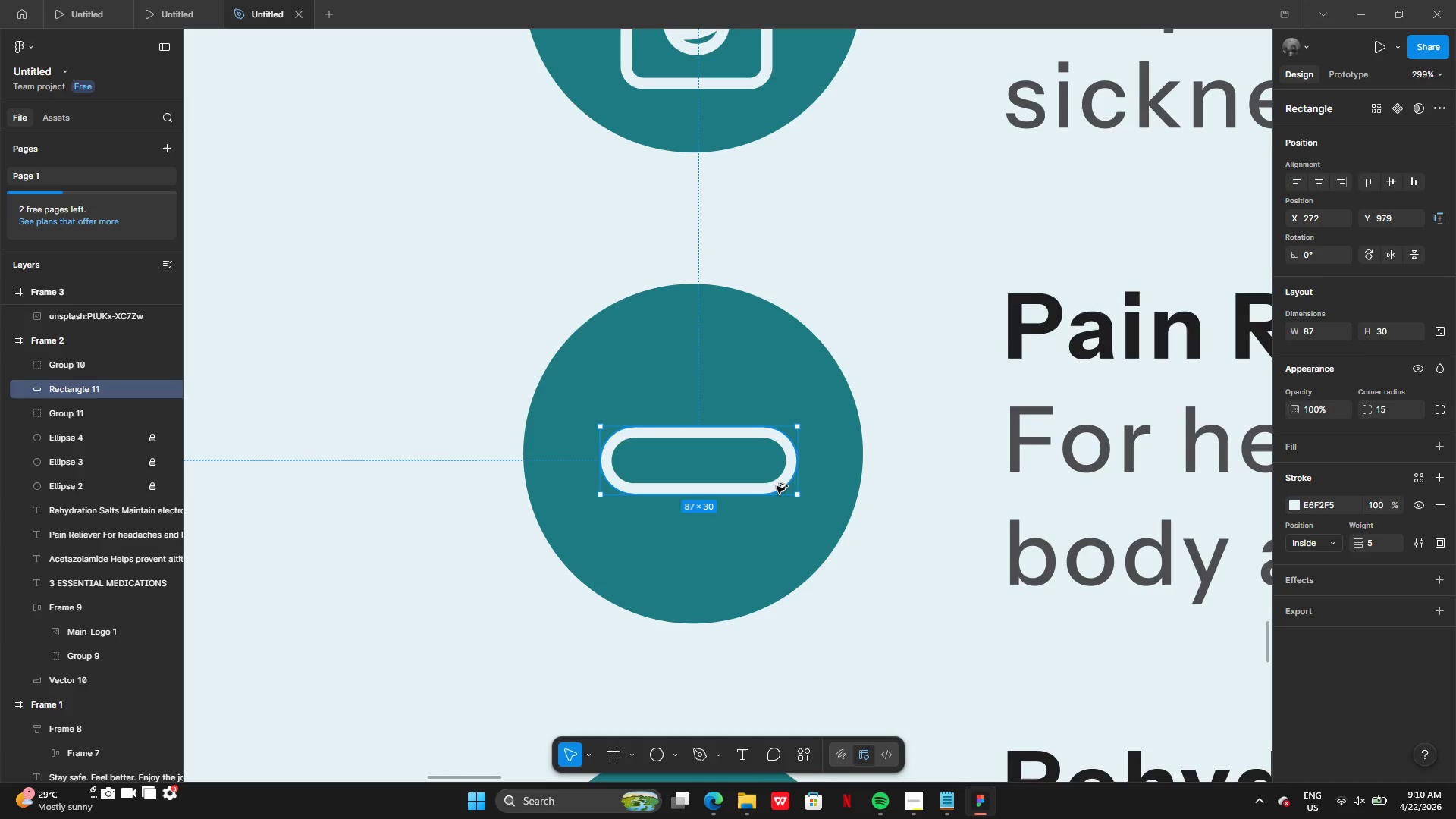 
left_click_drag(start_coordinate=[777, 486], to_coordinate=[761, 485])
 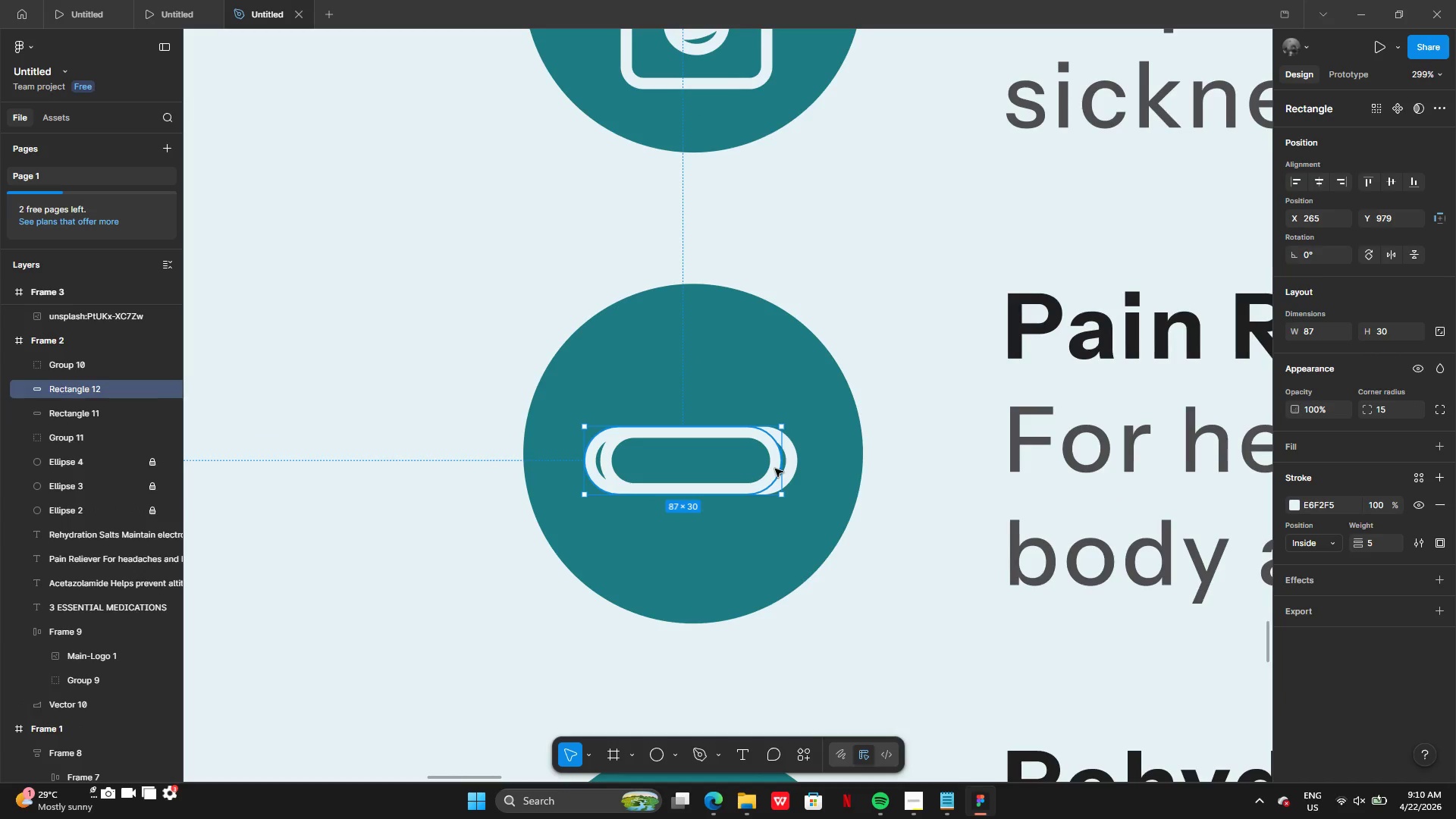 
left_click_drag(start_coordinate=[775, 469], to_coordinate=[726, 472])
 